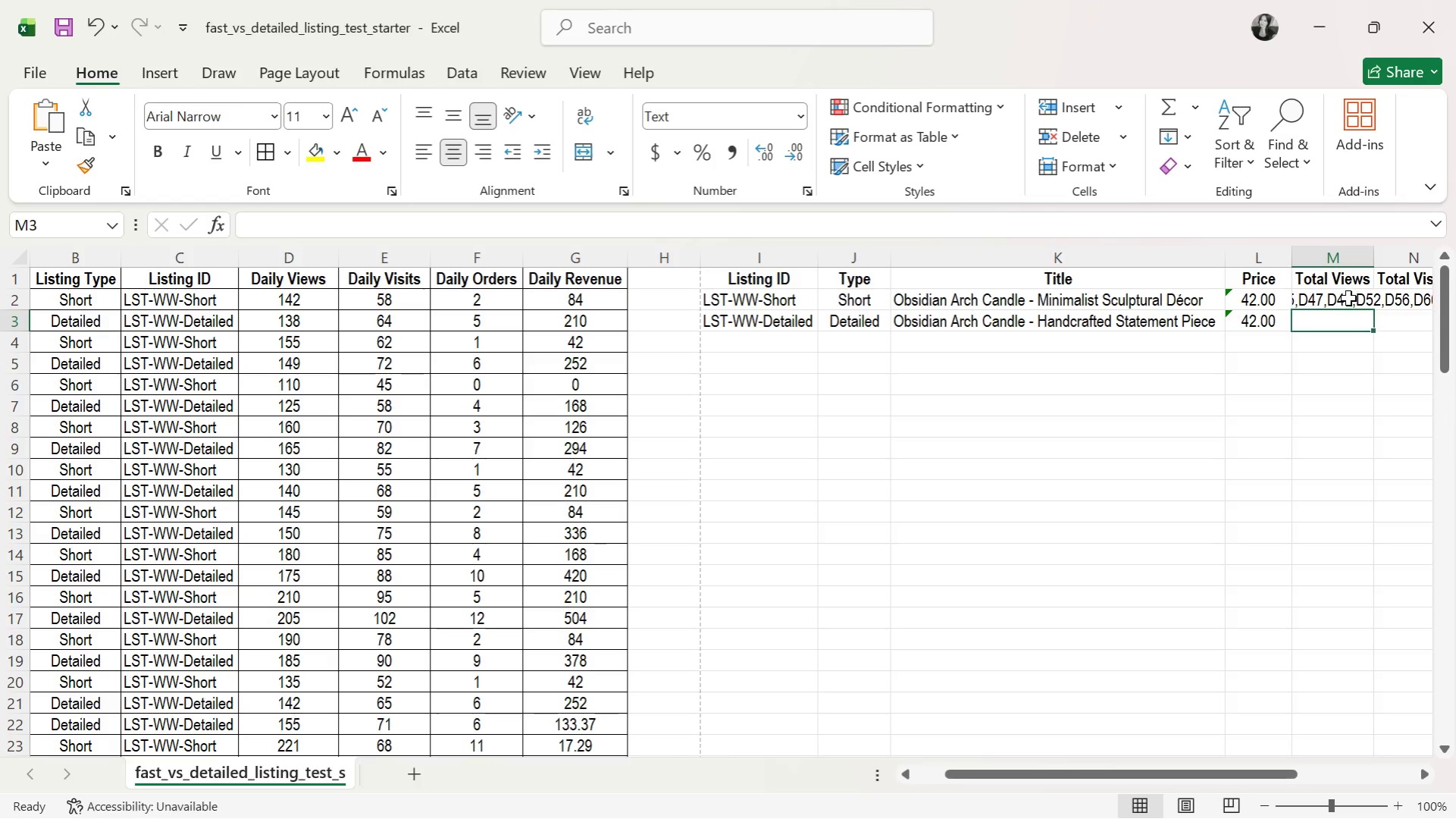 
double_click([1348, 298])
 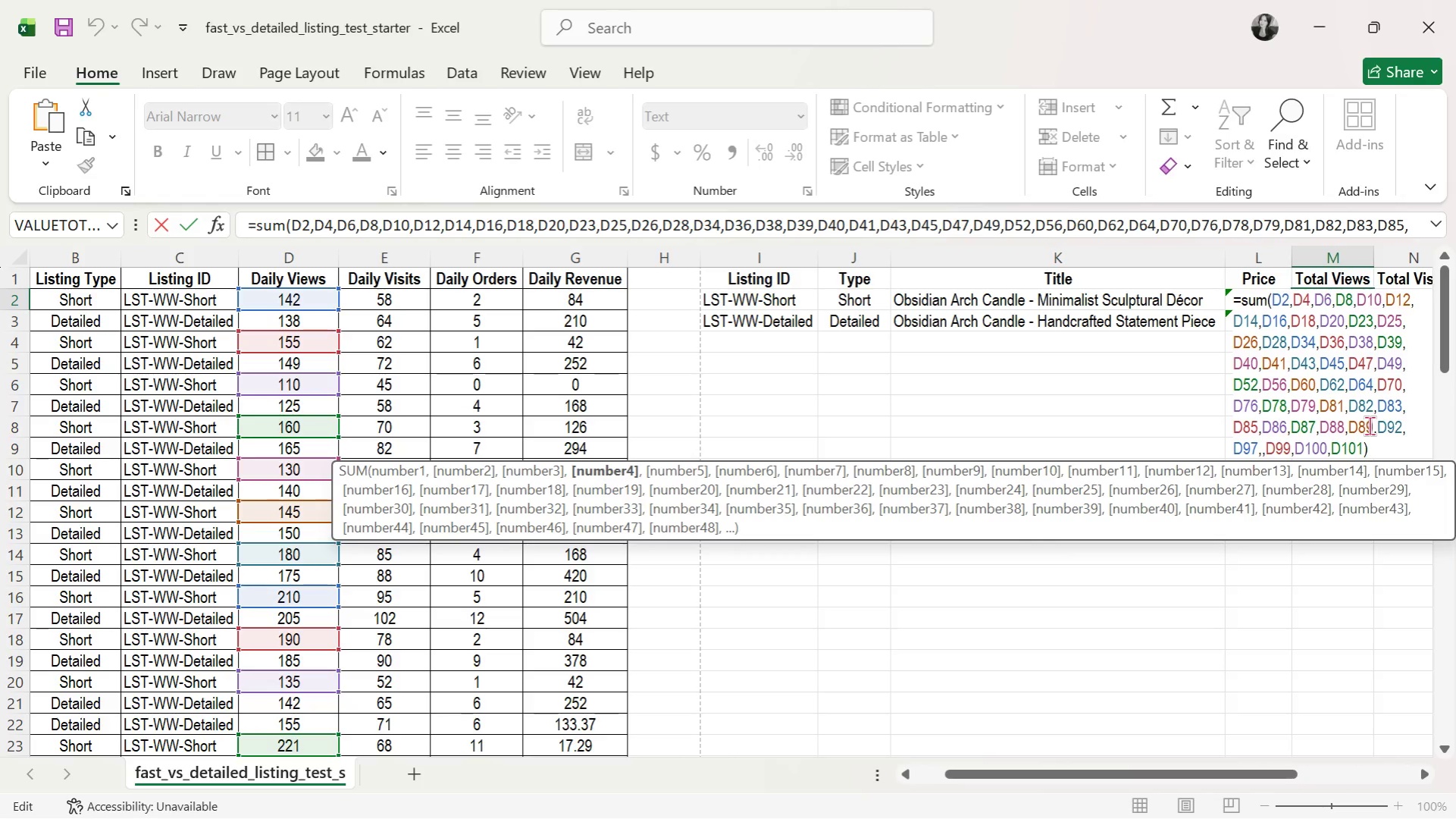 
key(Enter)
 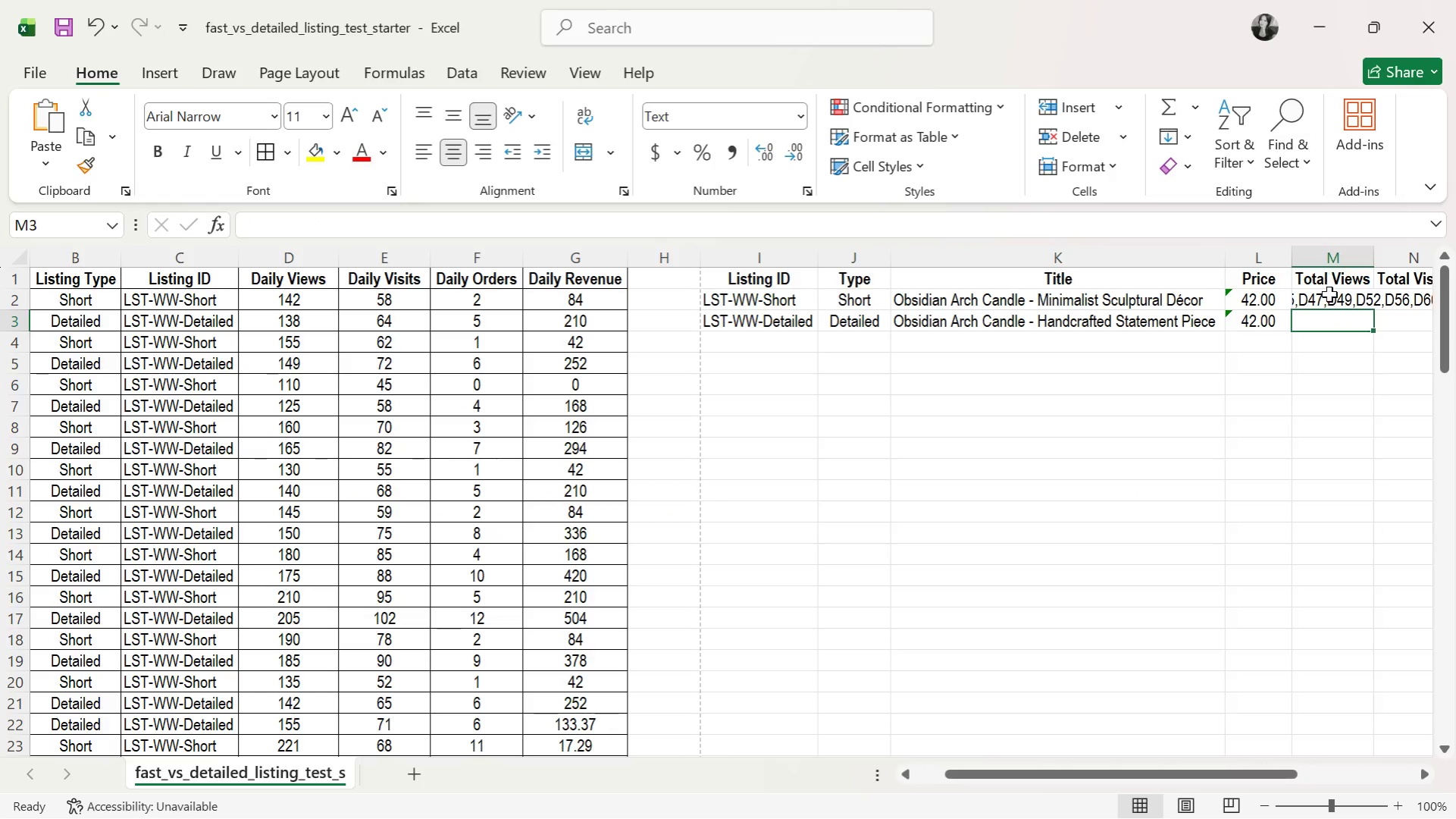 
double_click([1327, 305])
 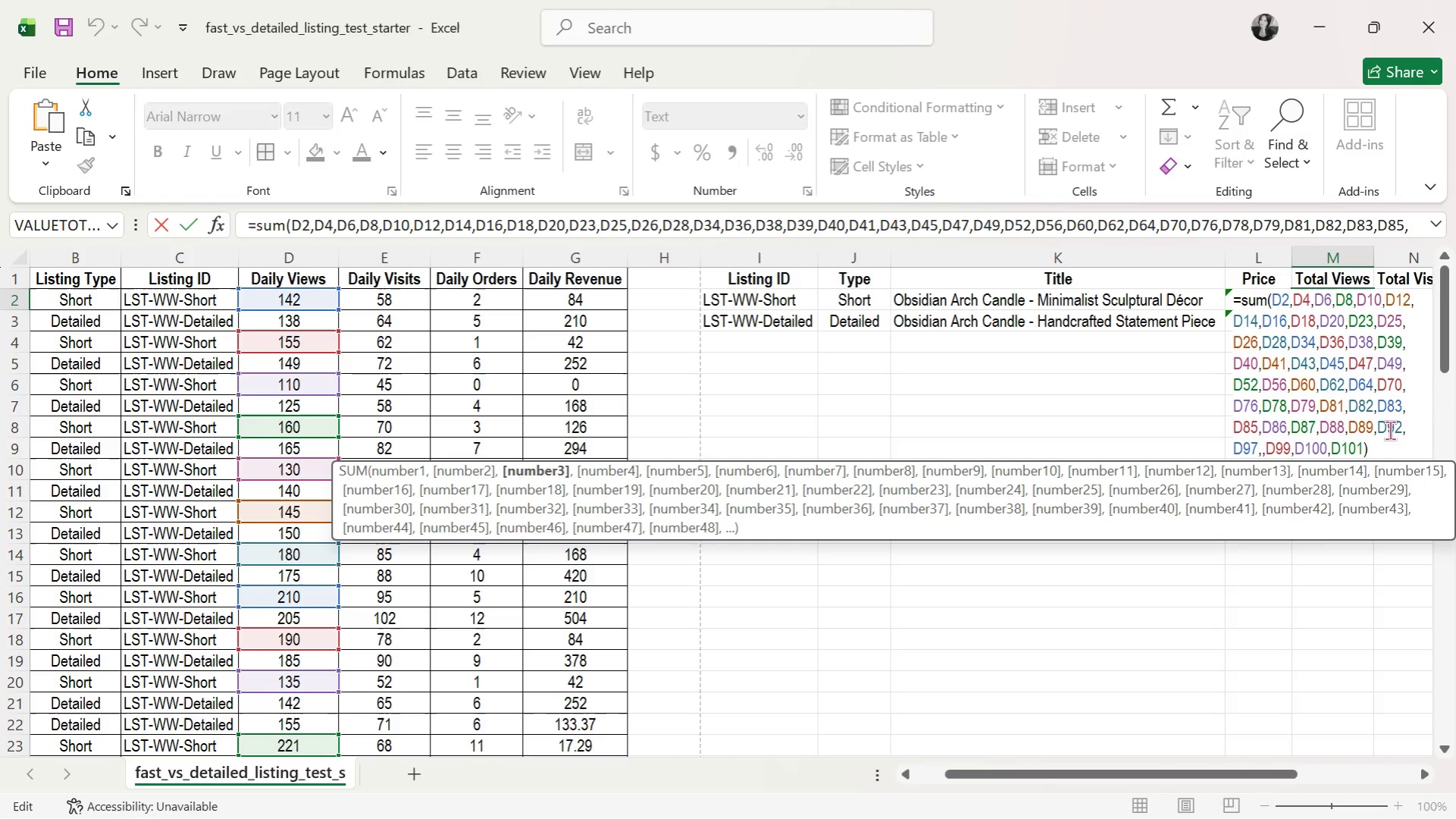 
left_click([1384, 447])
 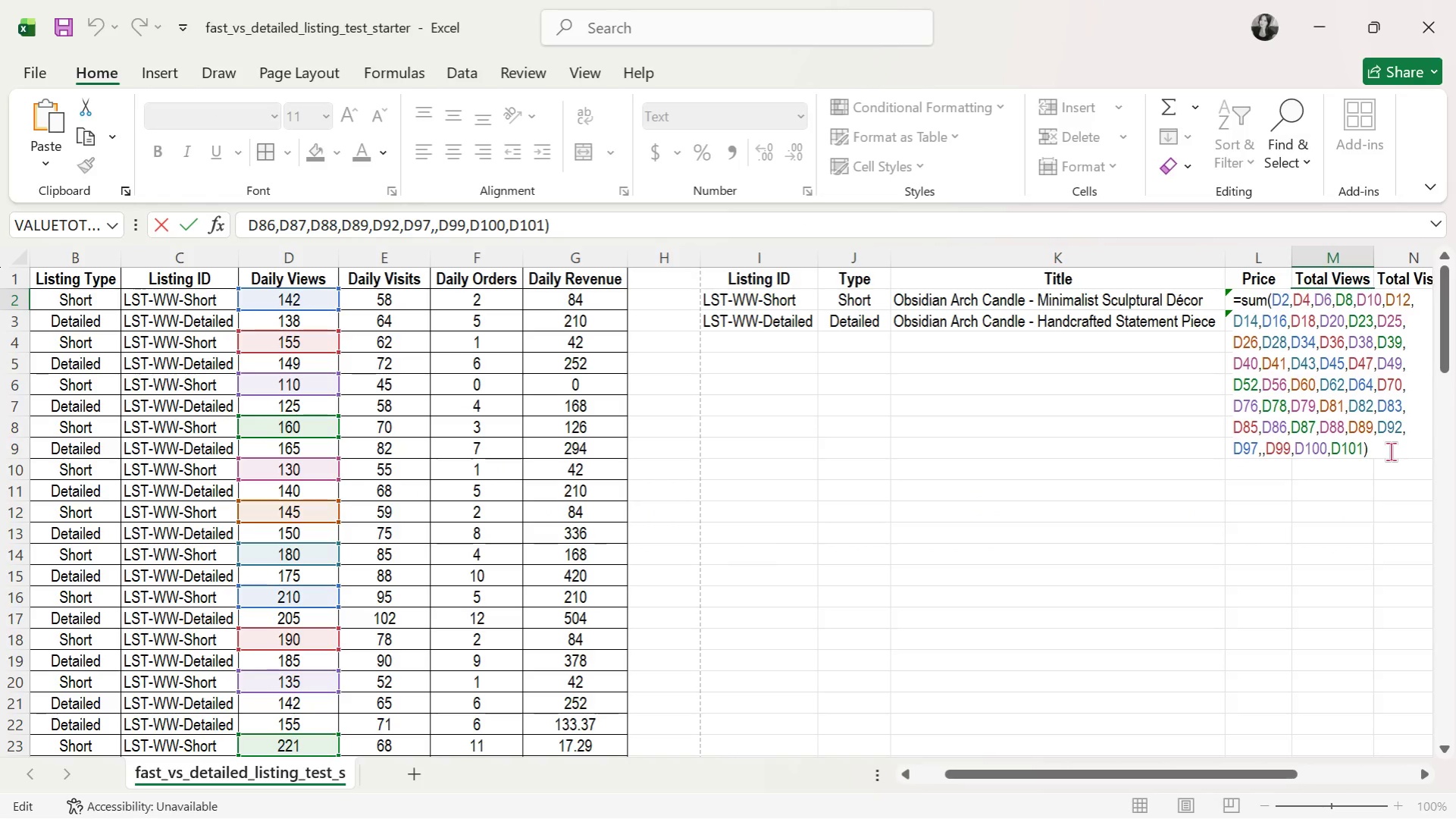 
key(Backspace)
 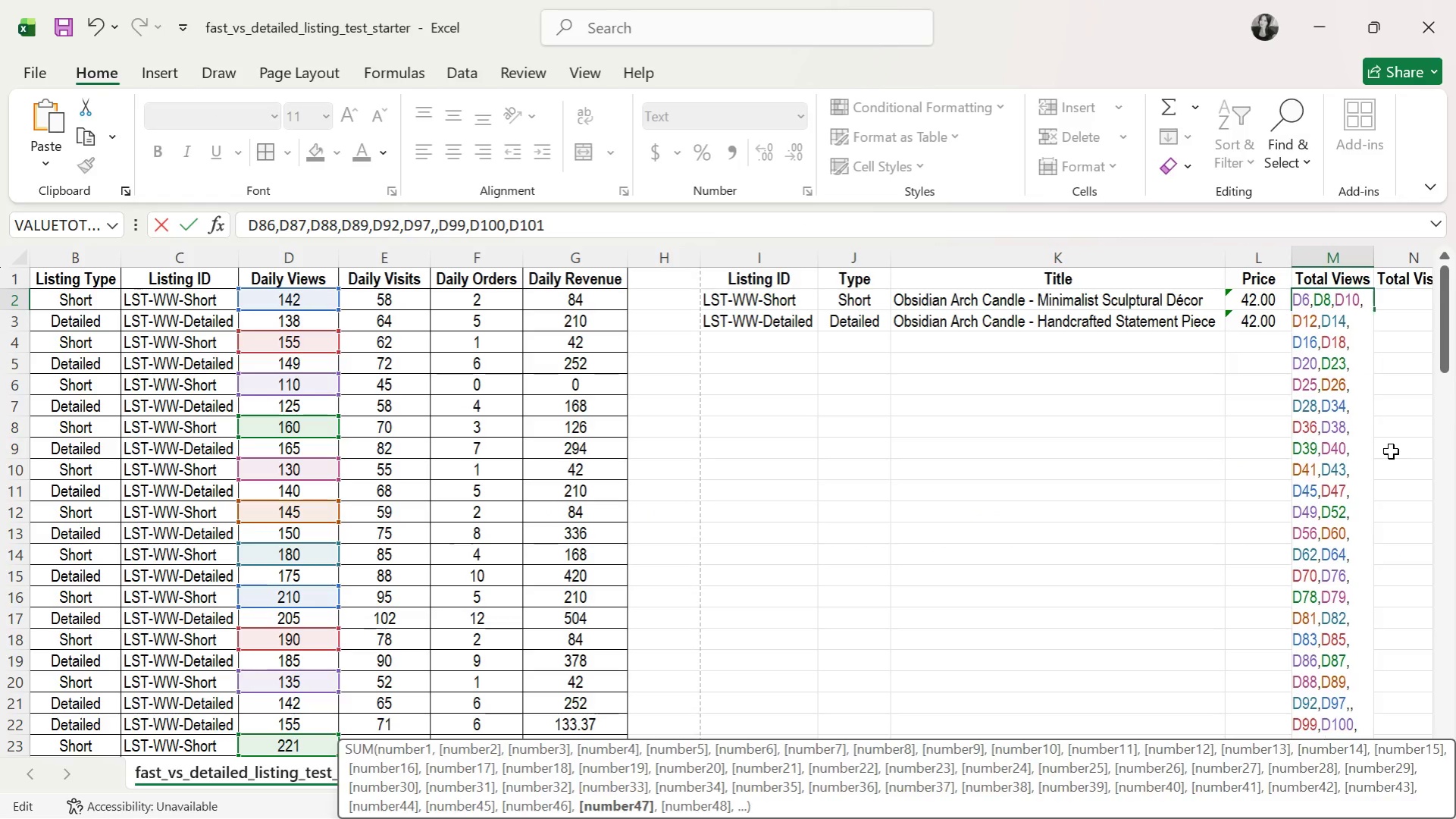 
key(Enter)
 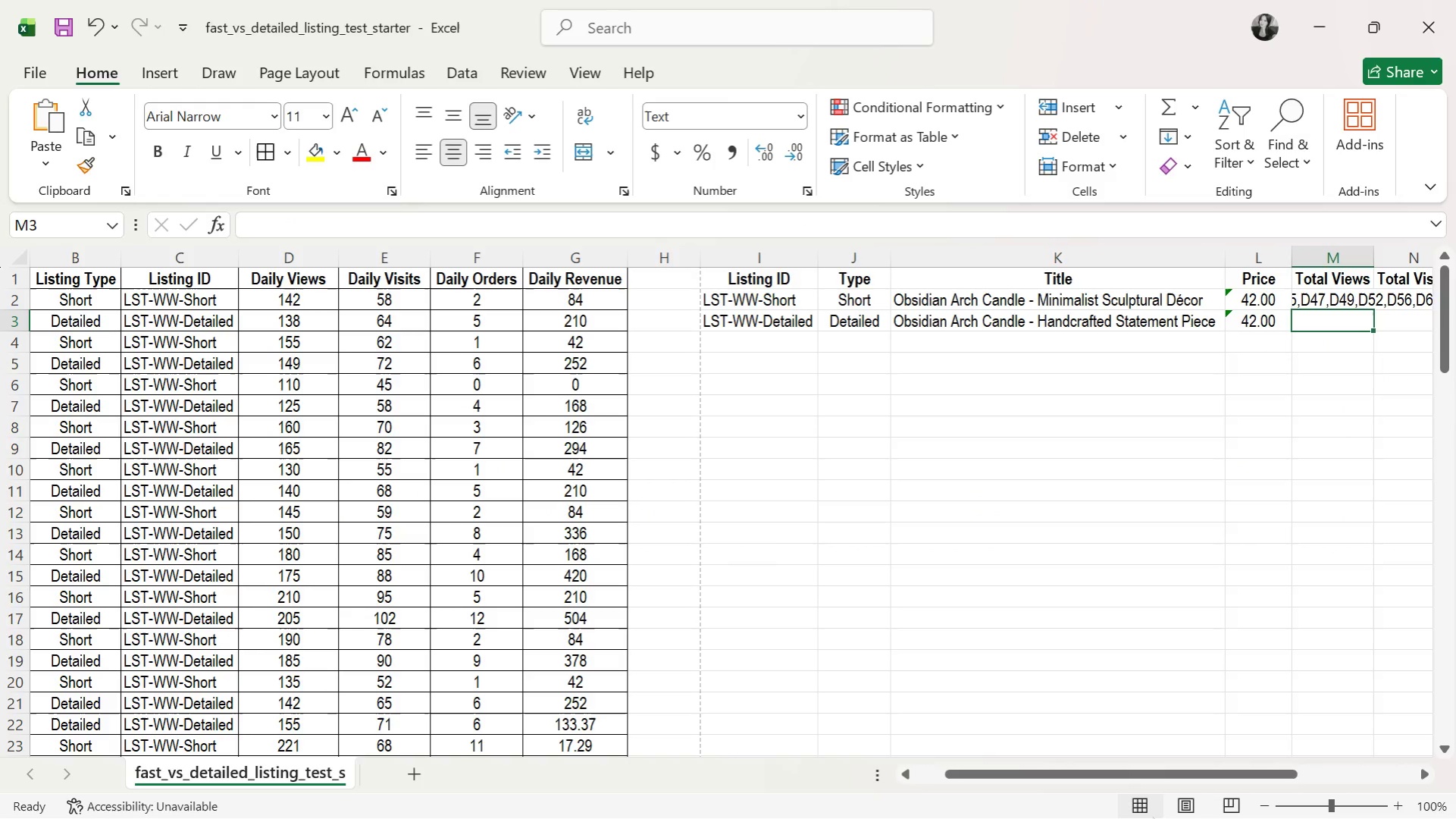 
left_click_drag(start_coordinate=[1152, 776], to_coordinate=[1454, 682])
 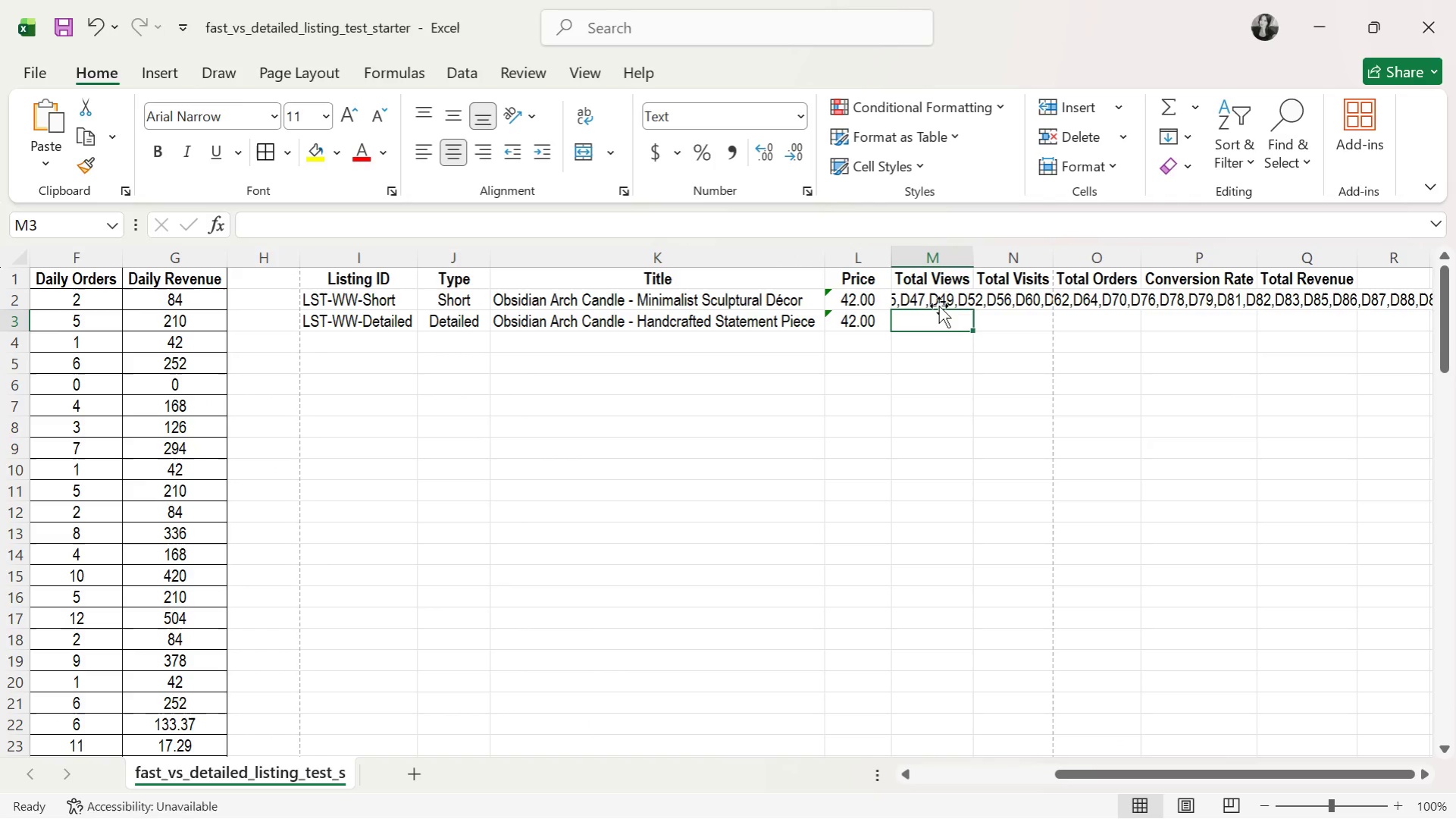 
double_click([938, 306])
 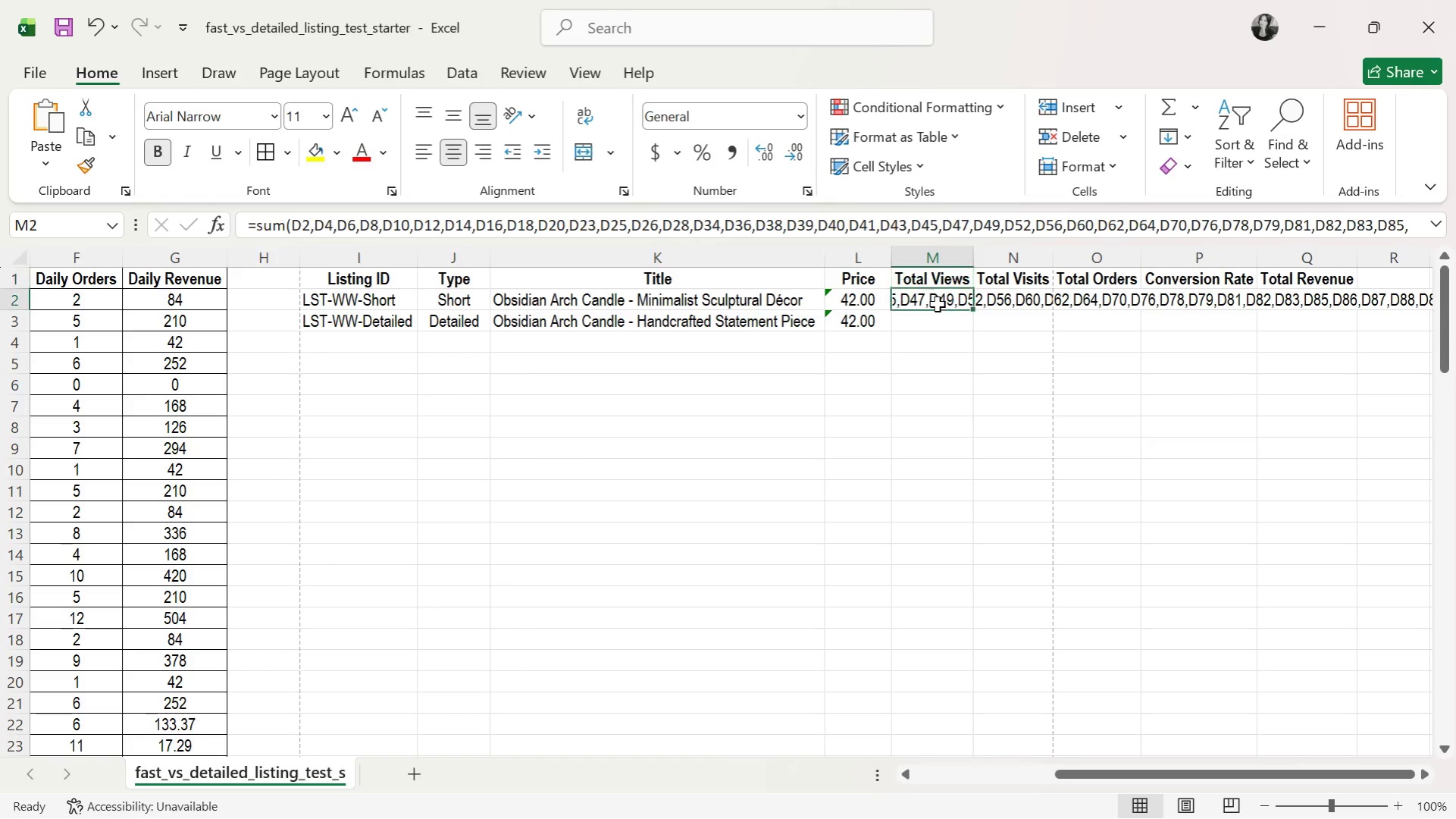 
double_click([937, 304])
 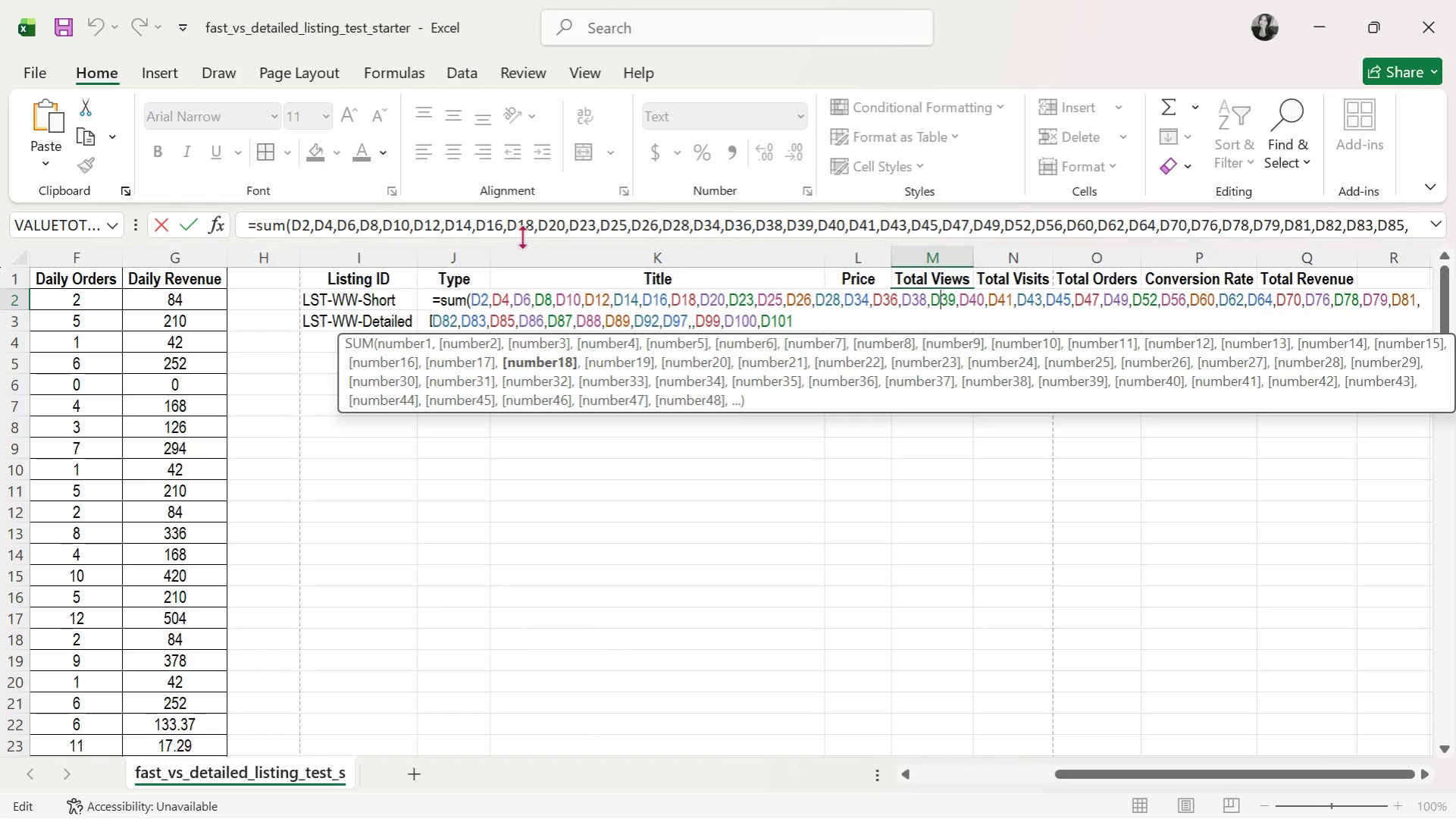 
wait(6.0)
 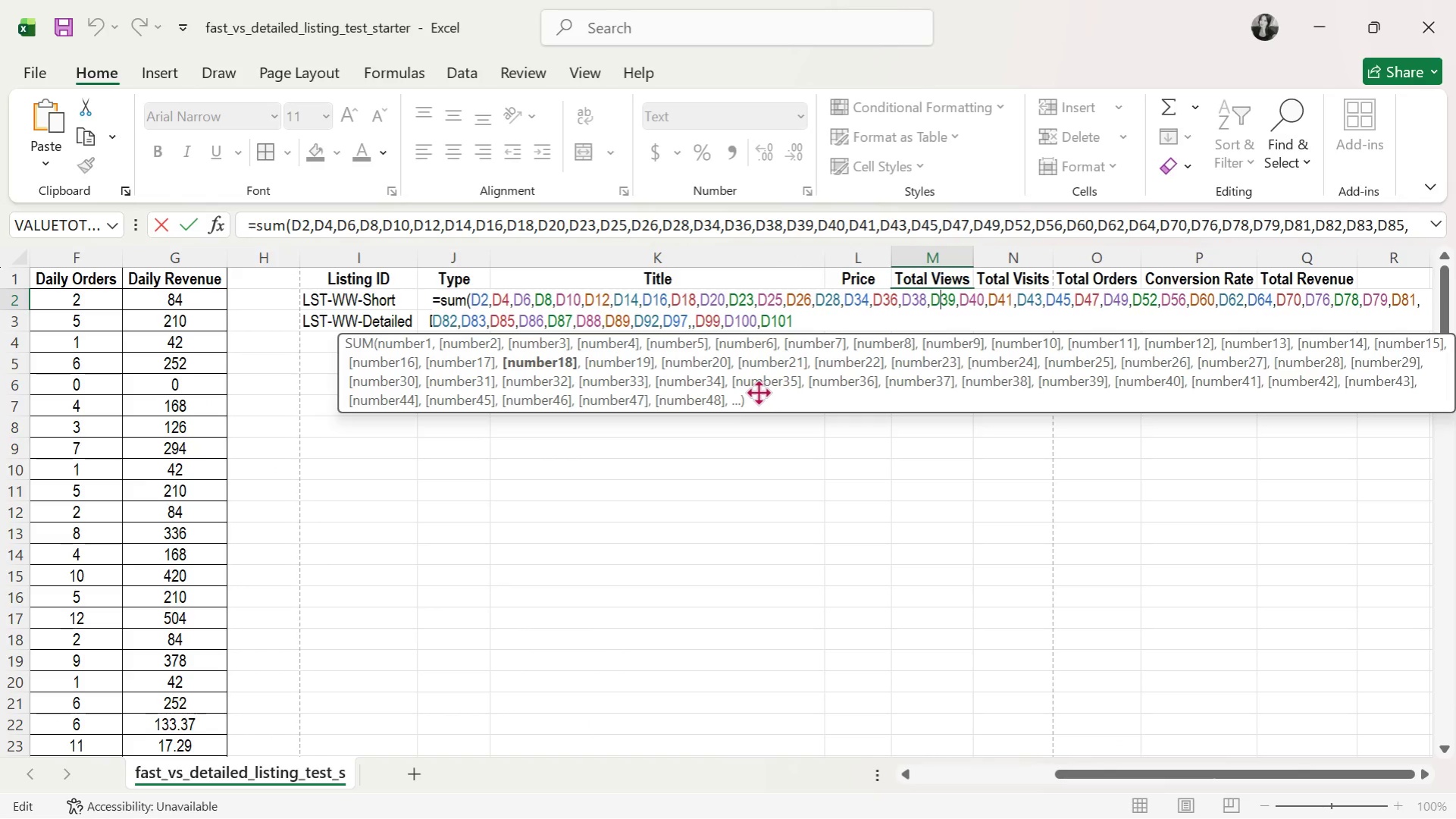 
left_click([543, 361])
 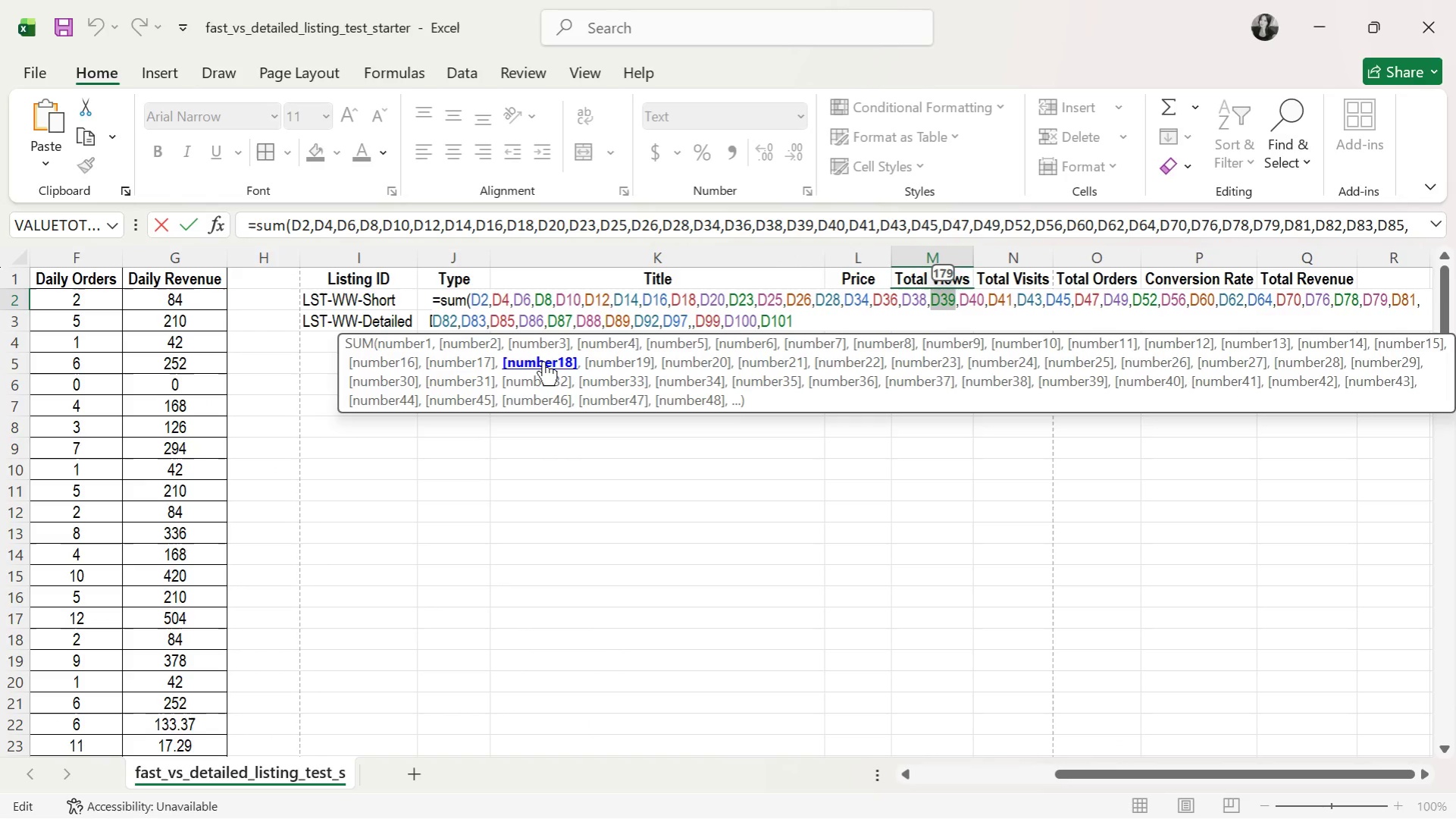 
left_click([543, 361])
 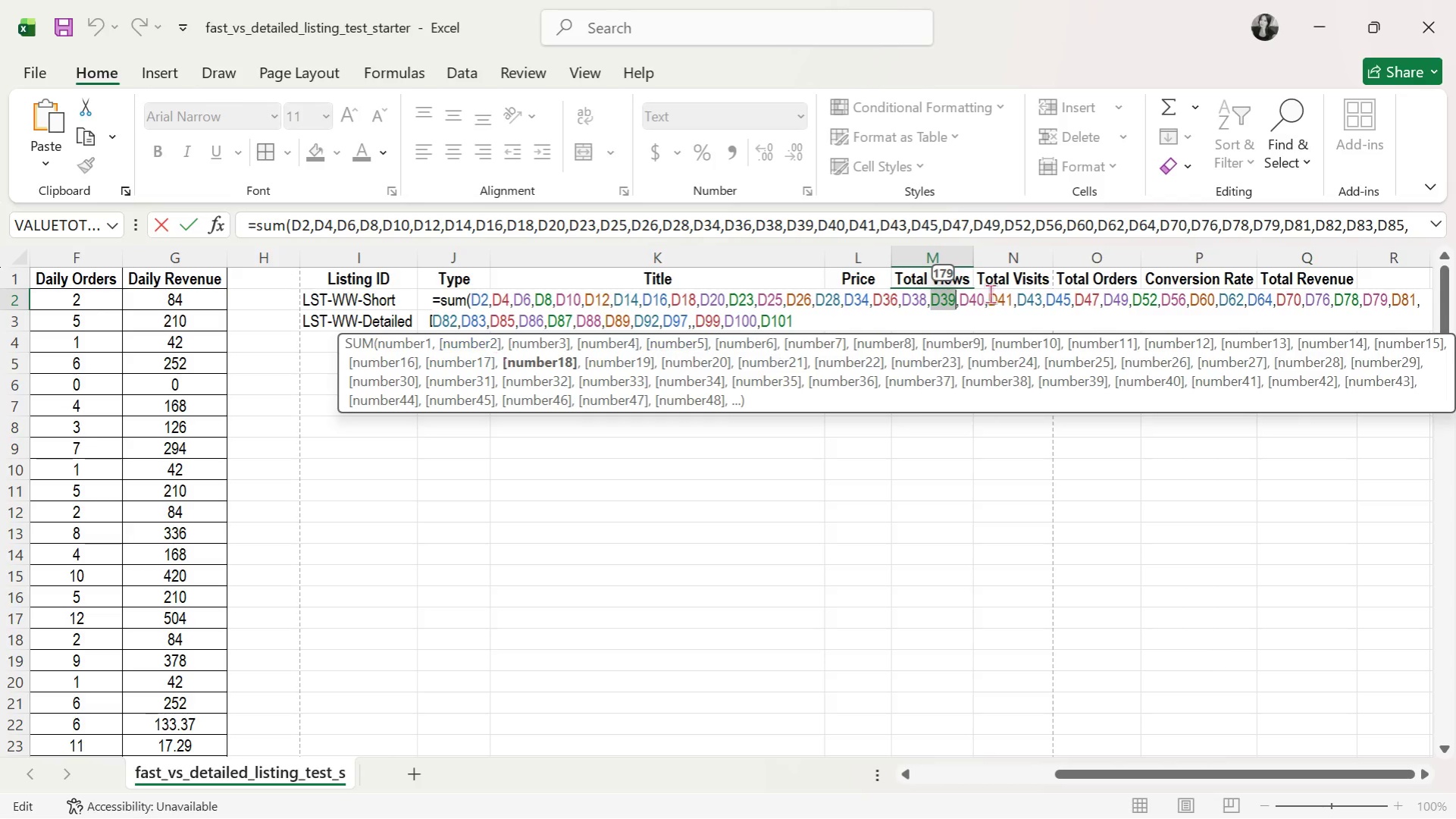 
left_click([811, 401])
 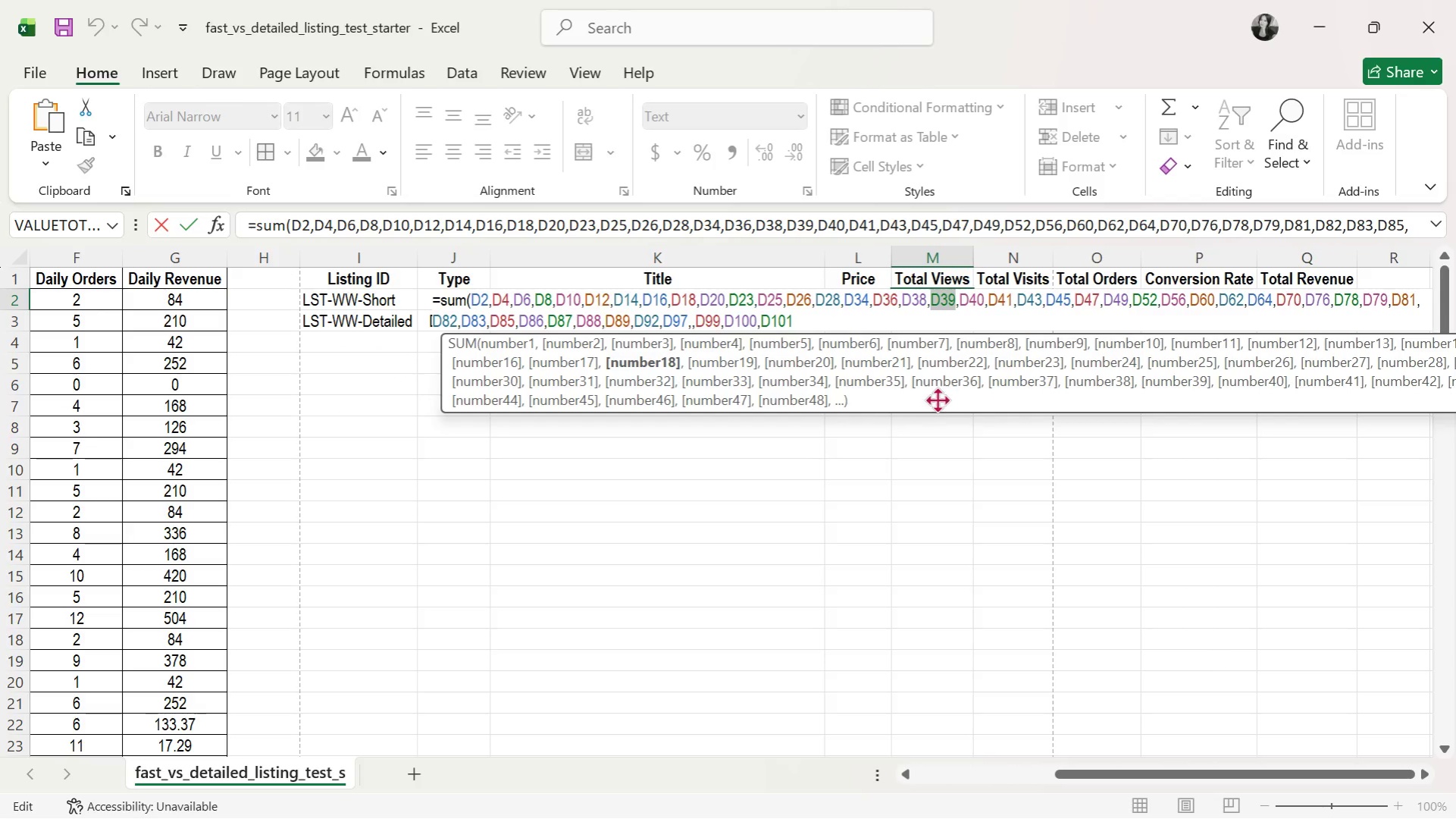 
left_click([938, 398])
 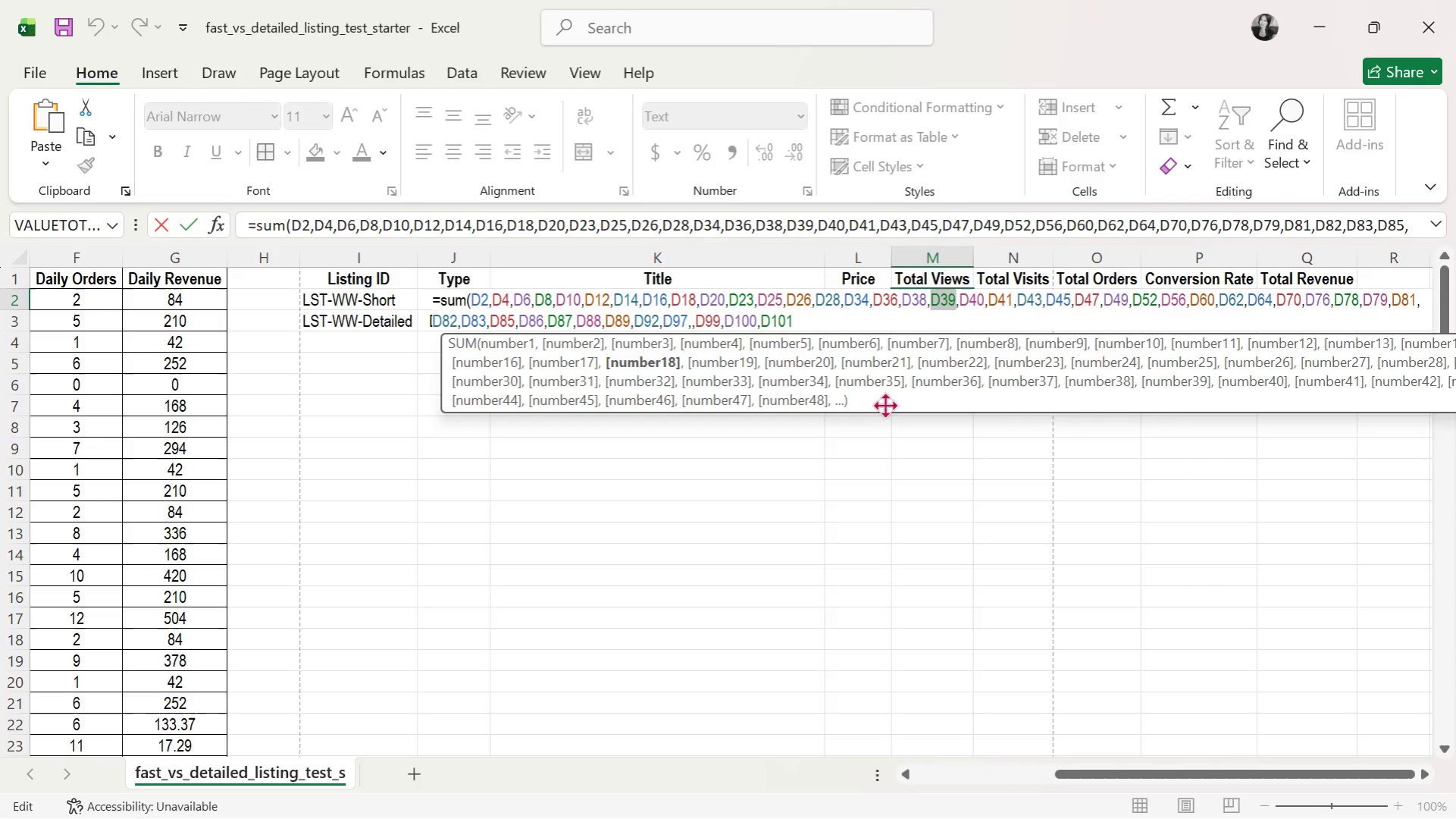 
double_click([881, 394])
 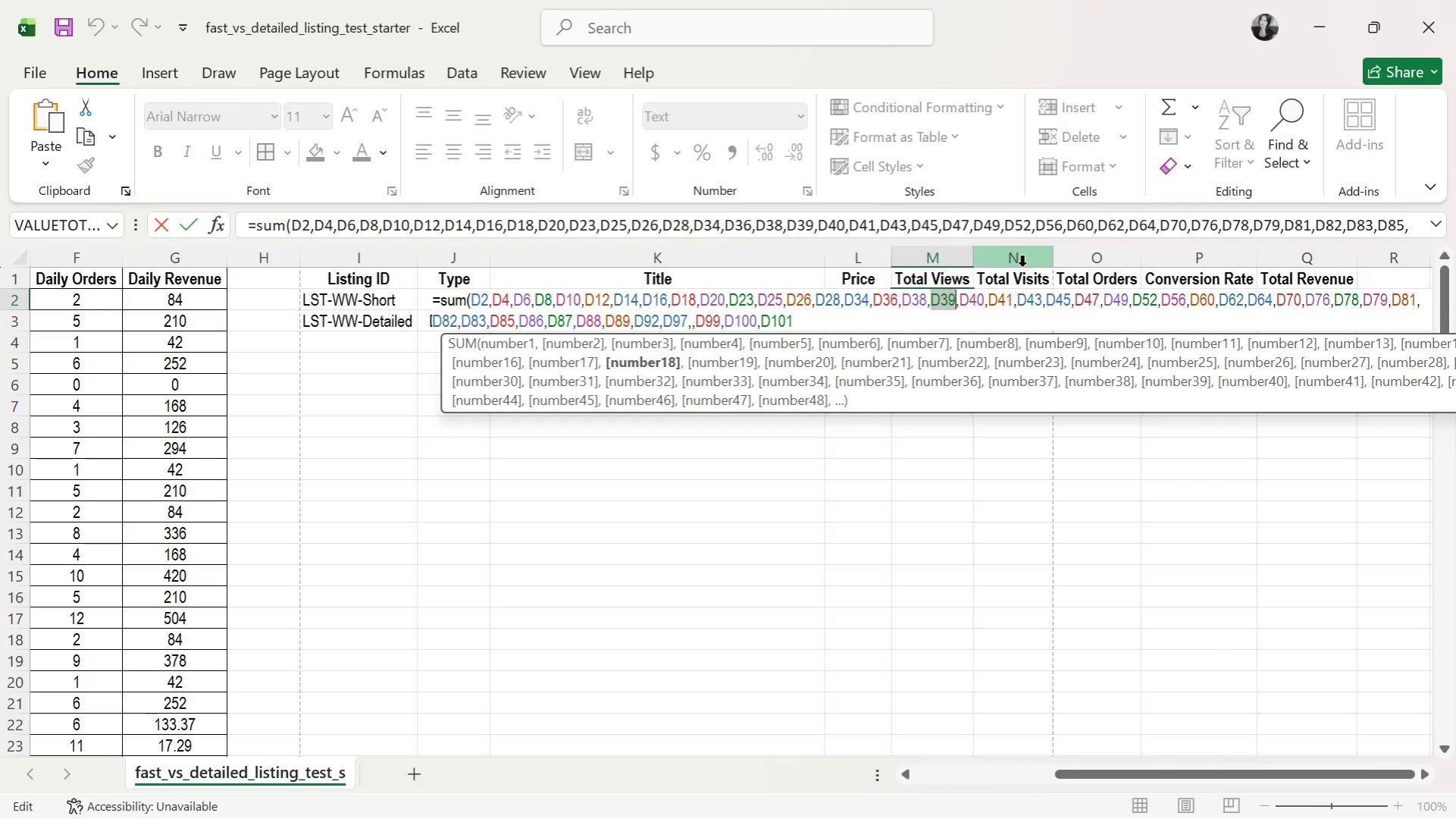 
key(Enter)
 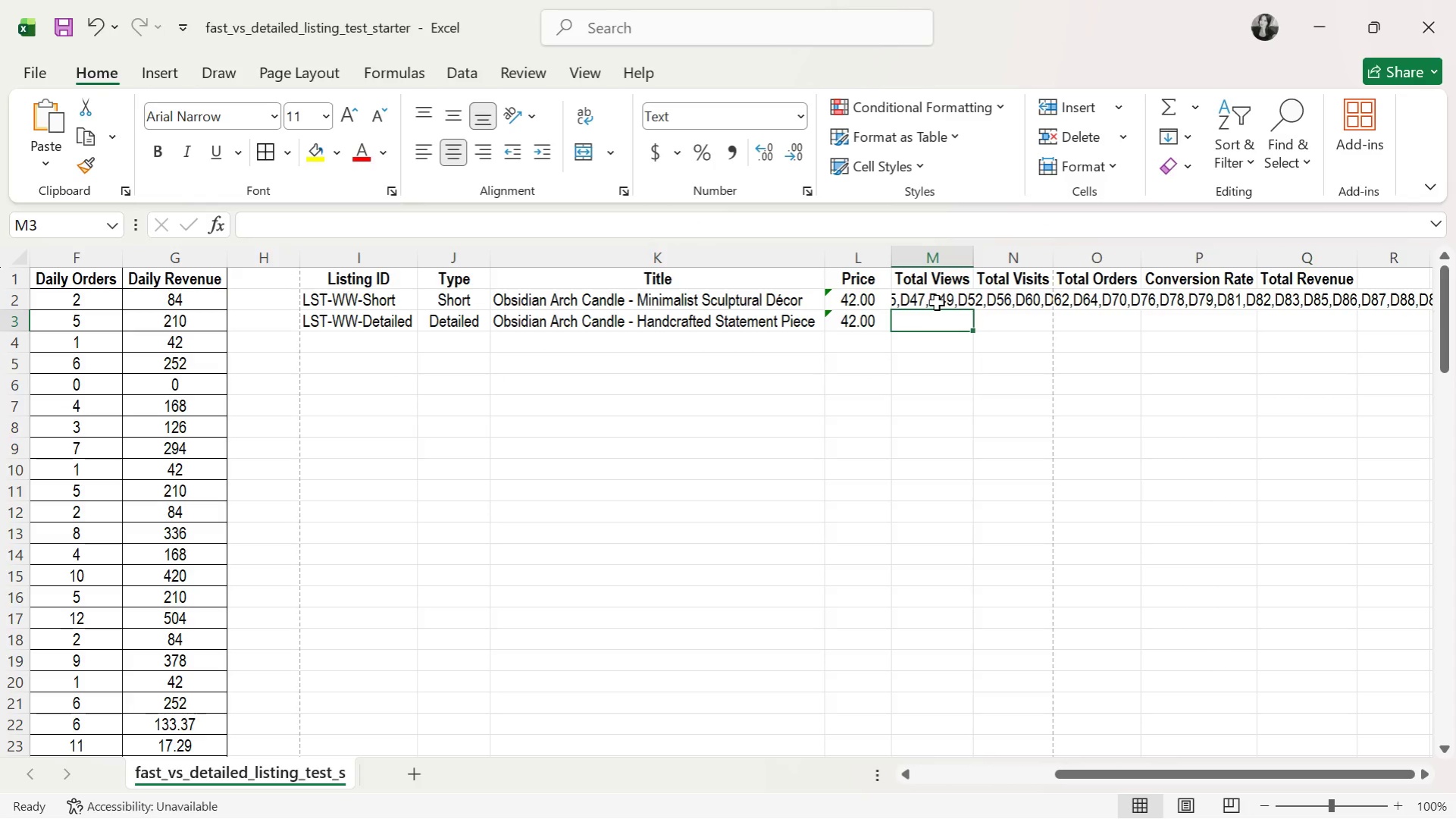 
left_click([936, 303])
 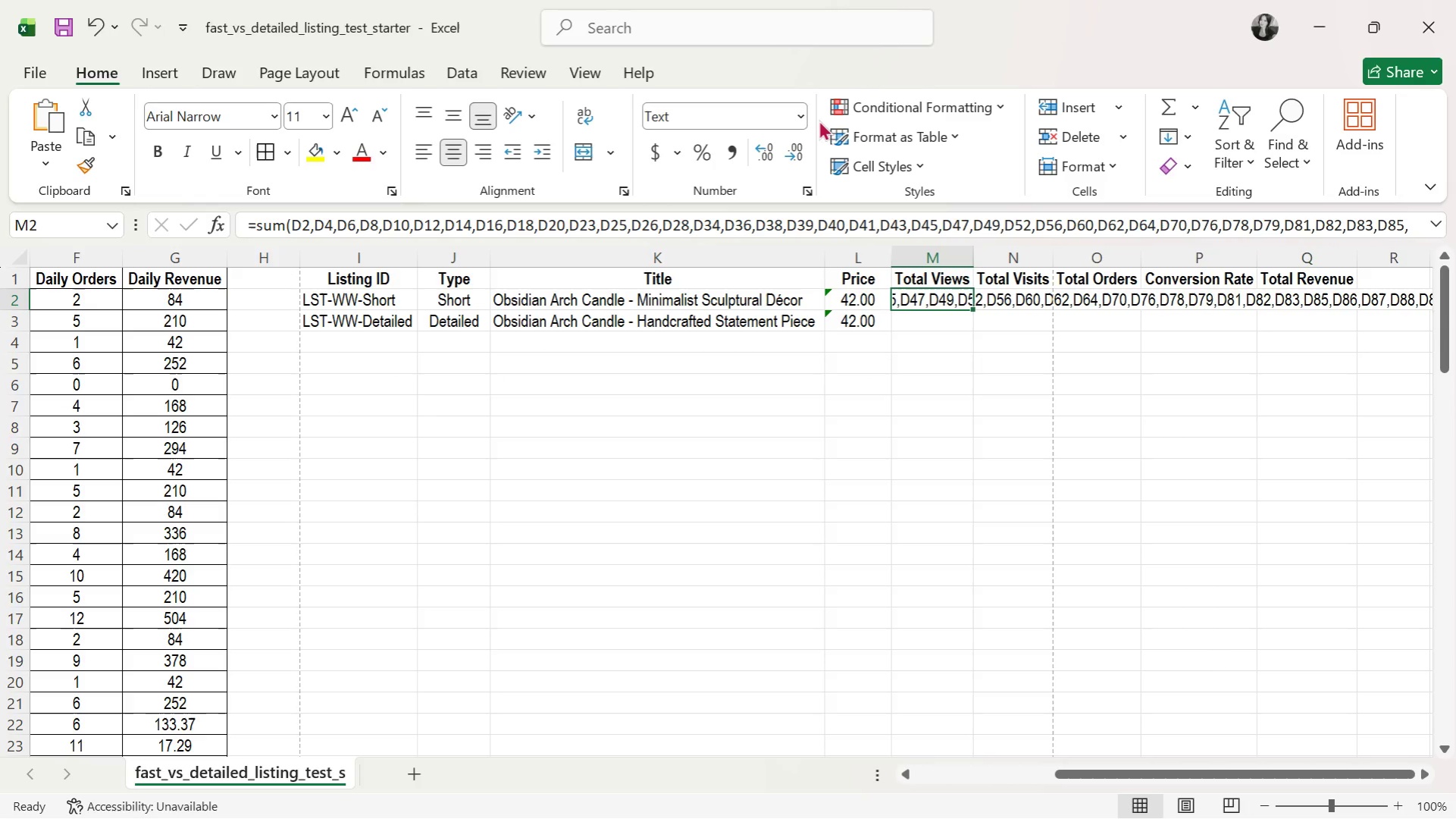 
left_click([803, 111])
 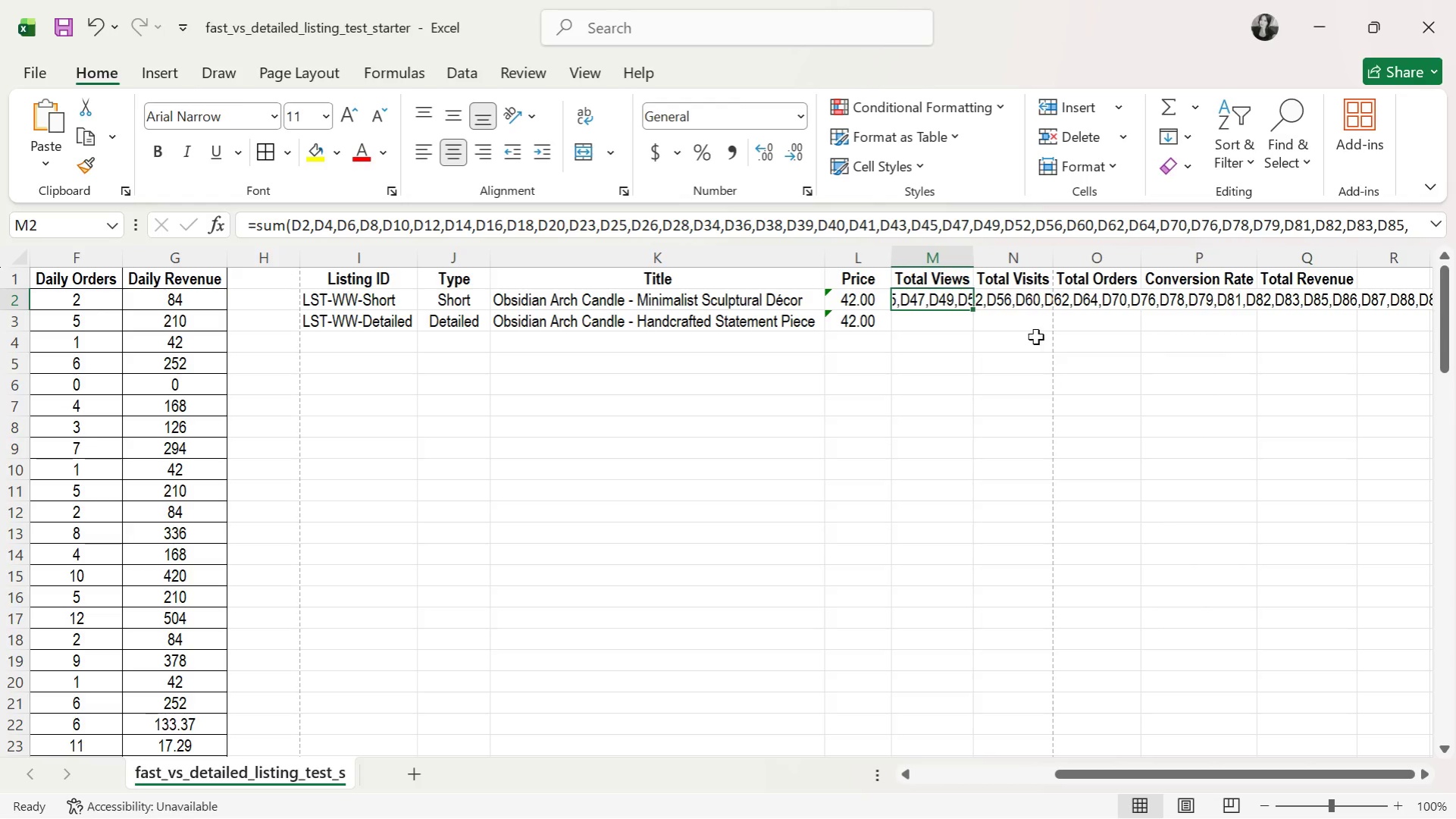 
left_click([938, 342])
 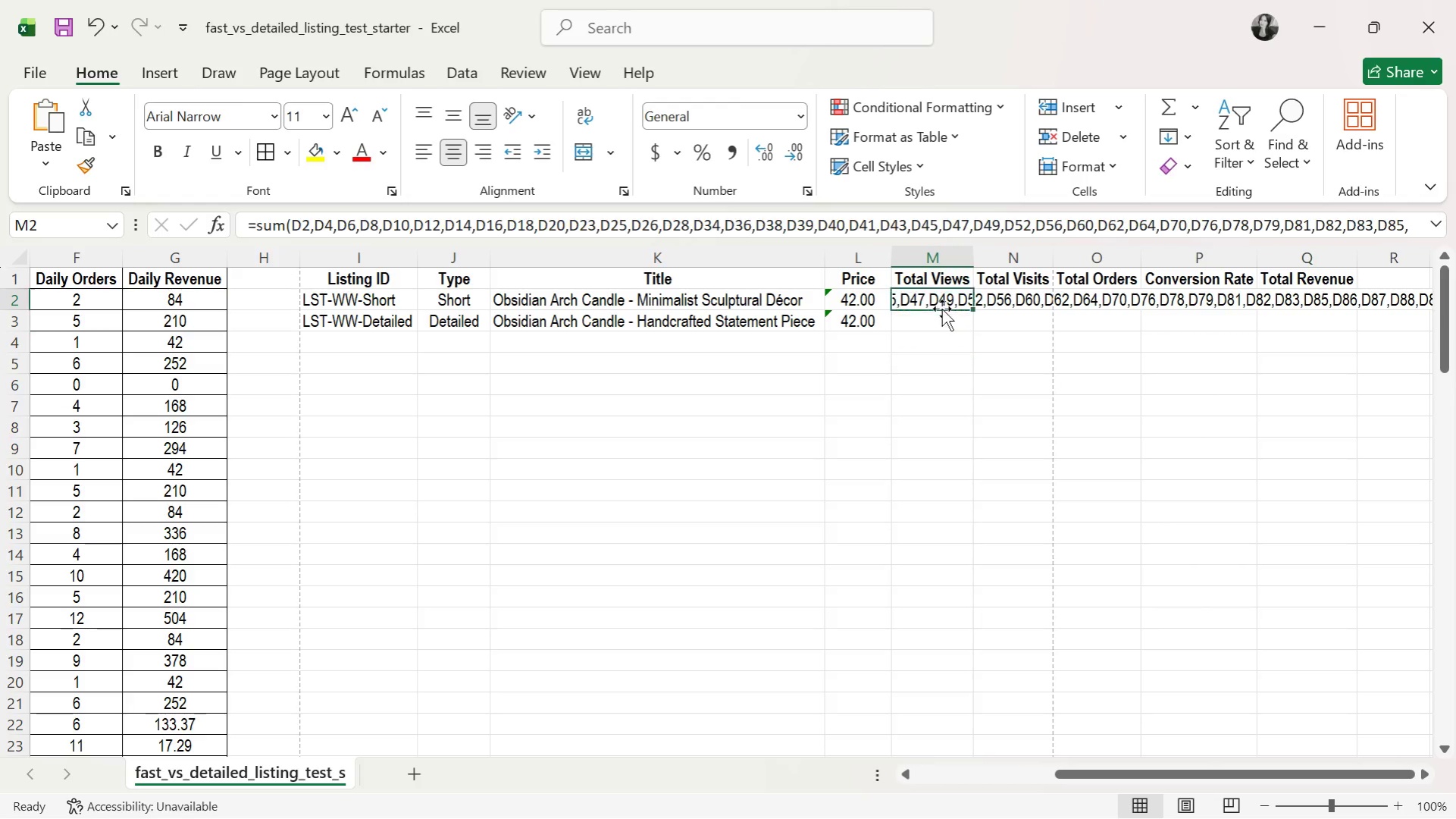 
double_click([941, 308])
 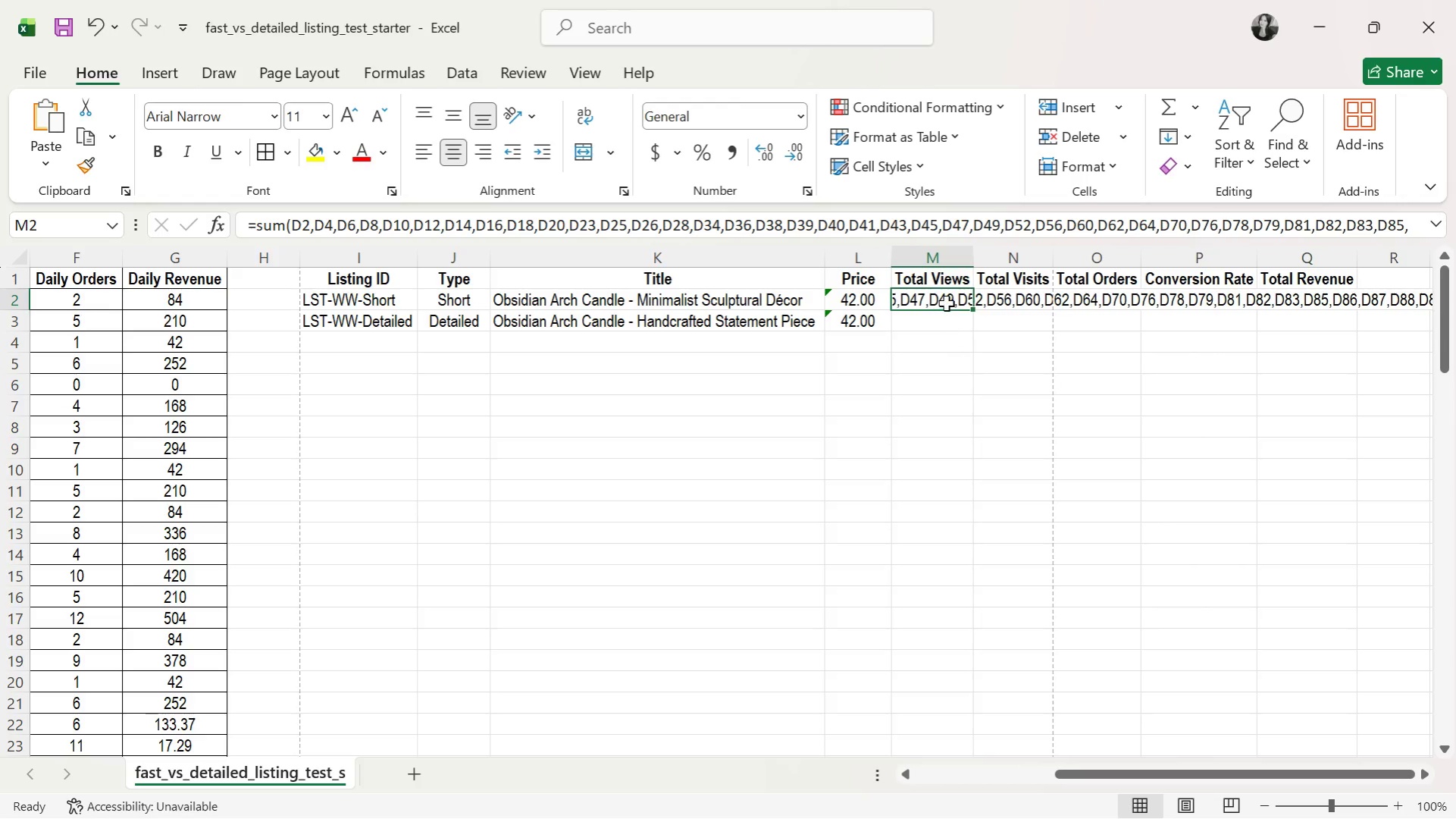 
triple_click([946, 303])
 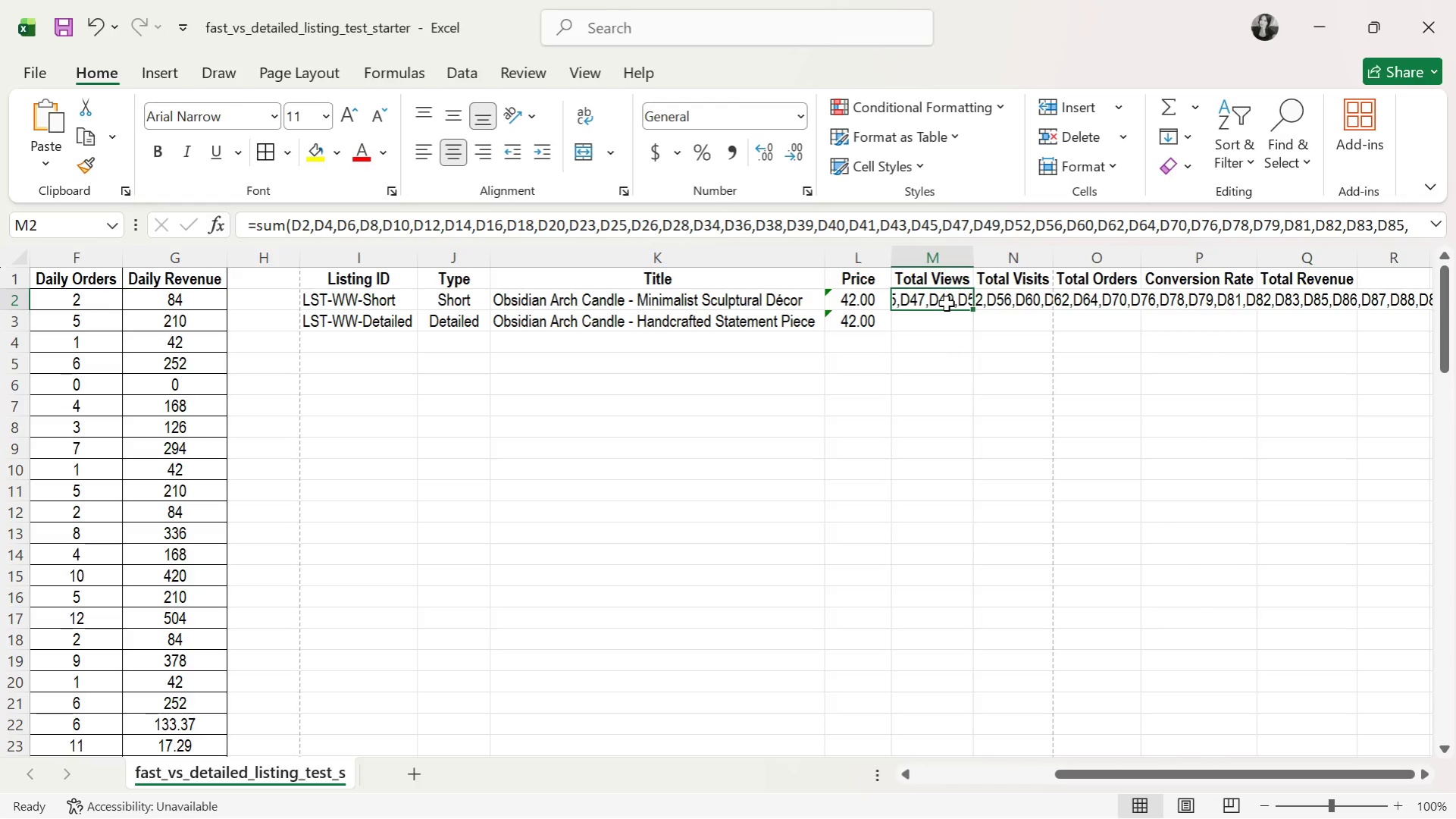 
triple_click([946, 303])
 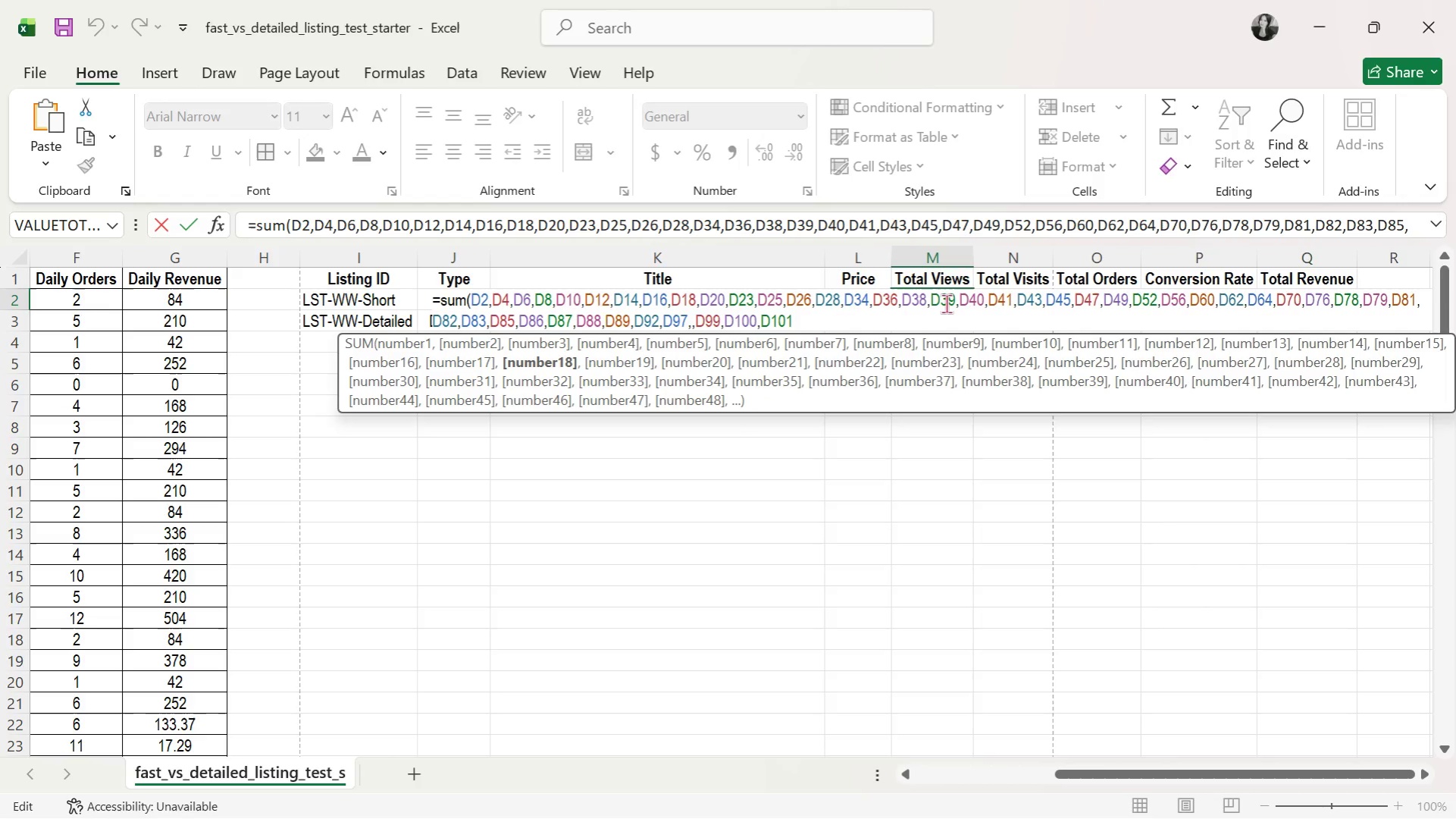 
key(Enter)
 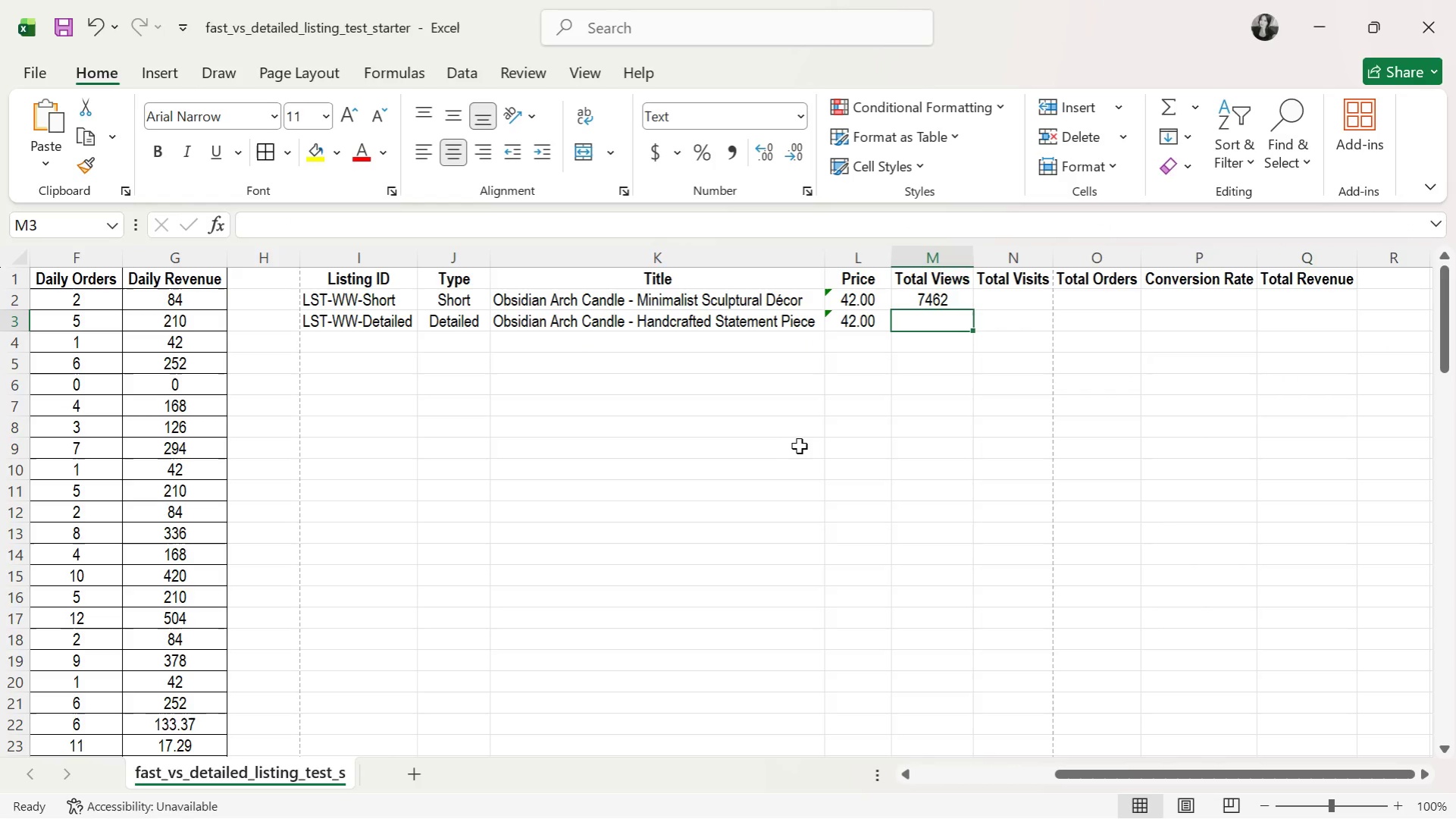 
wait(9.34)
 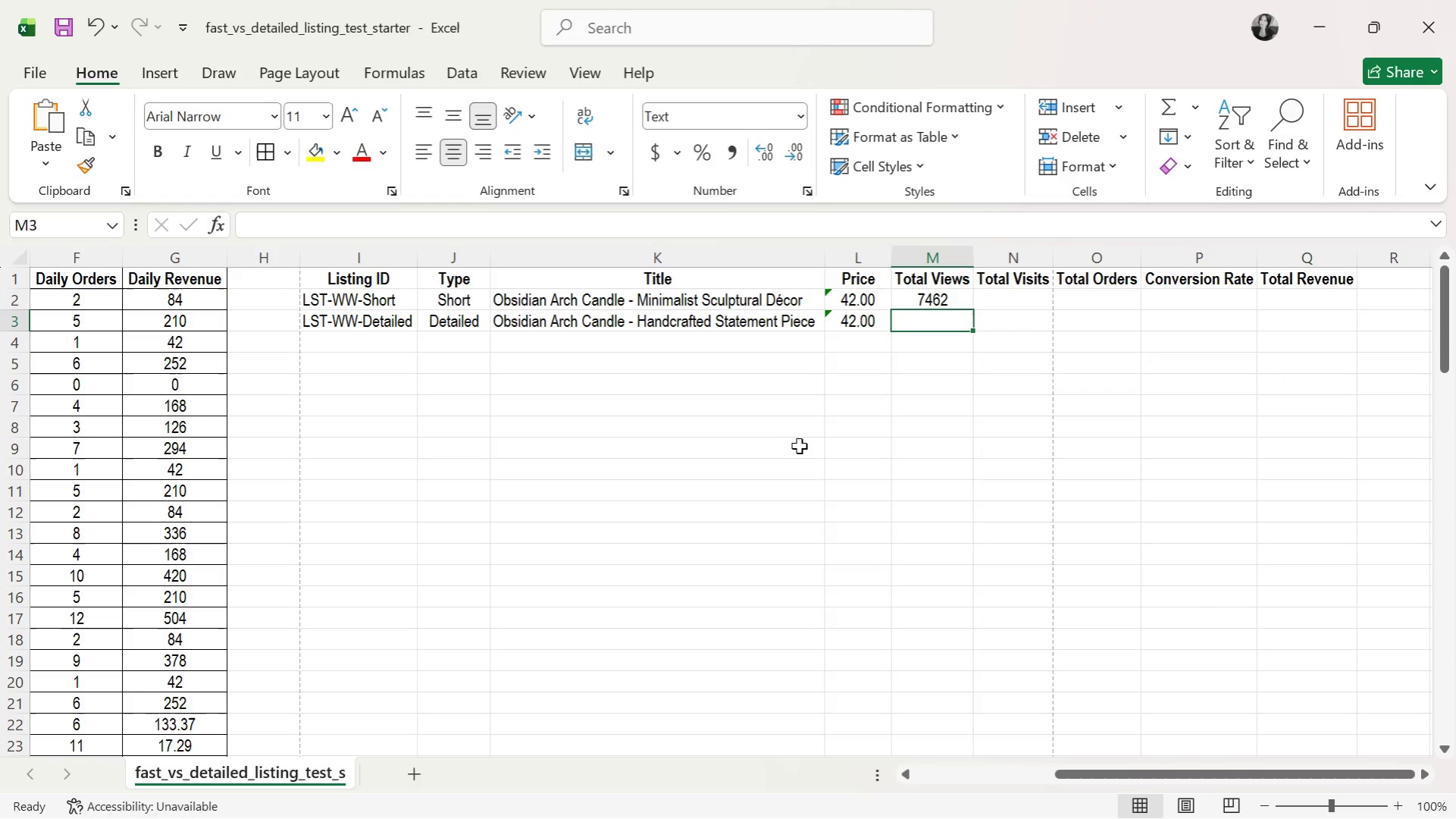 
left_click_drag(start_coordinate=[1176, 772], to_coordinate=[1091, 767])
 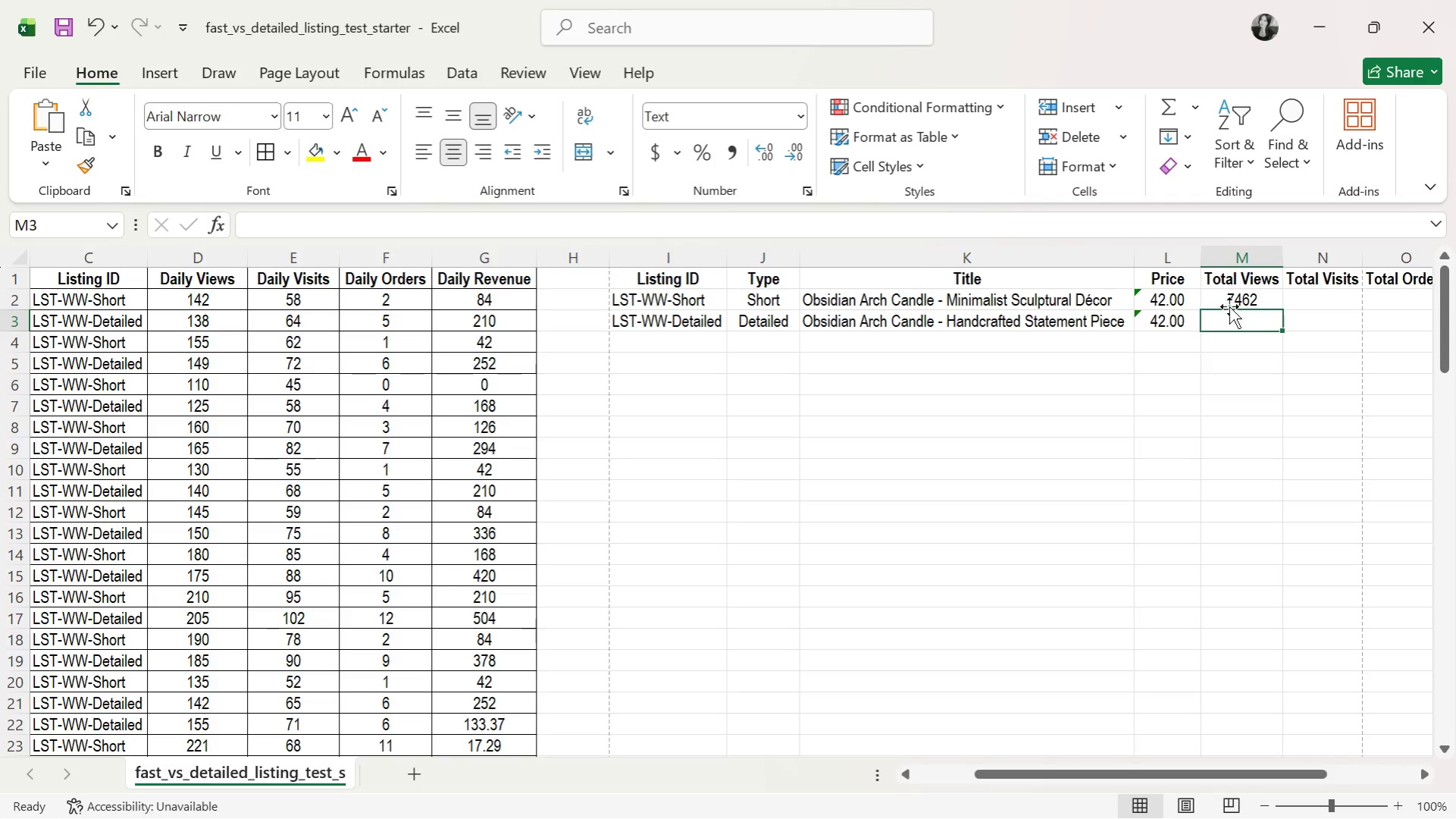 
double_click([1229, 300])
 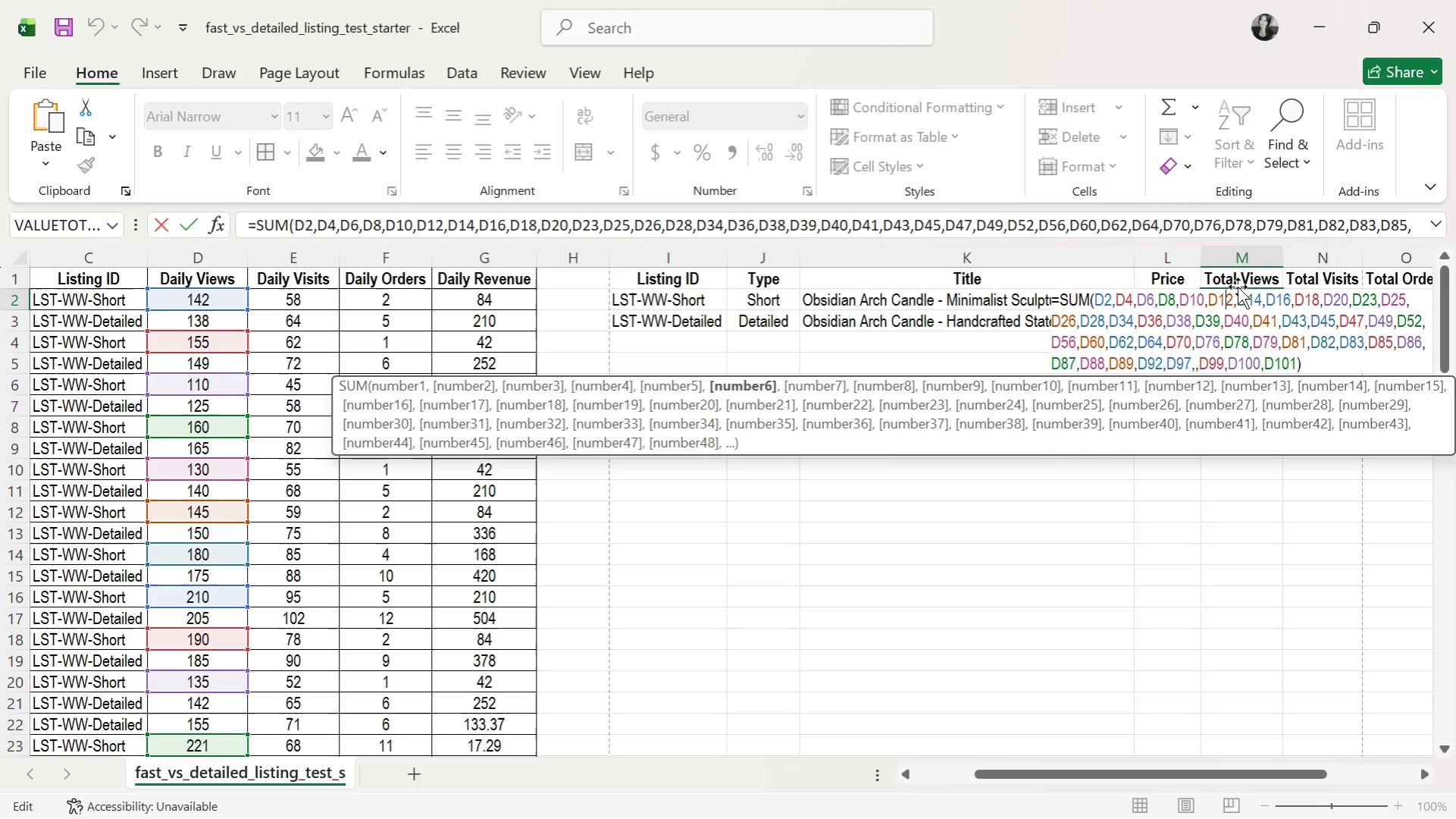 
wait(52.72)
 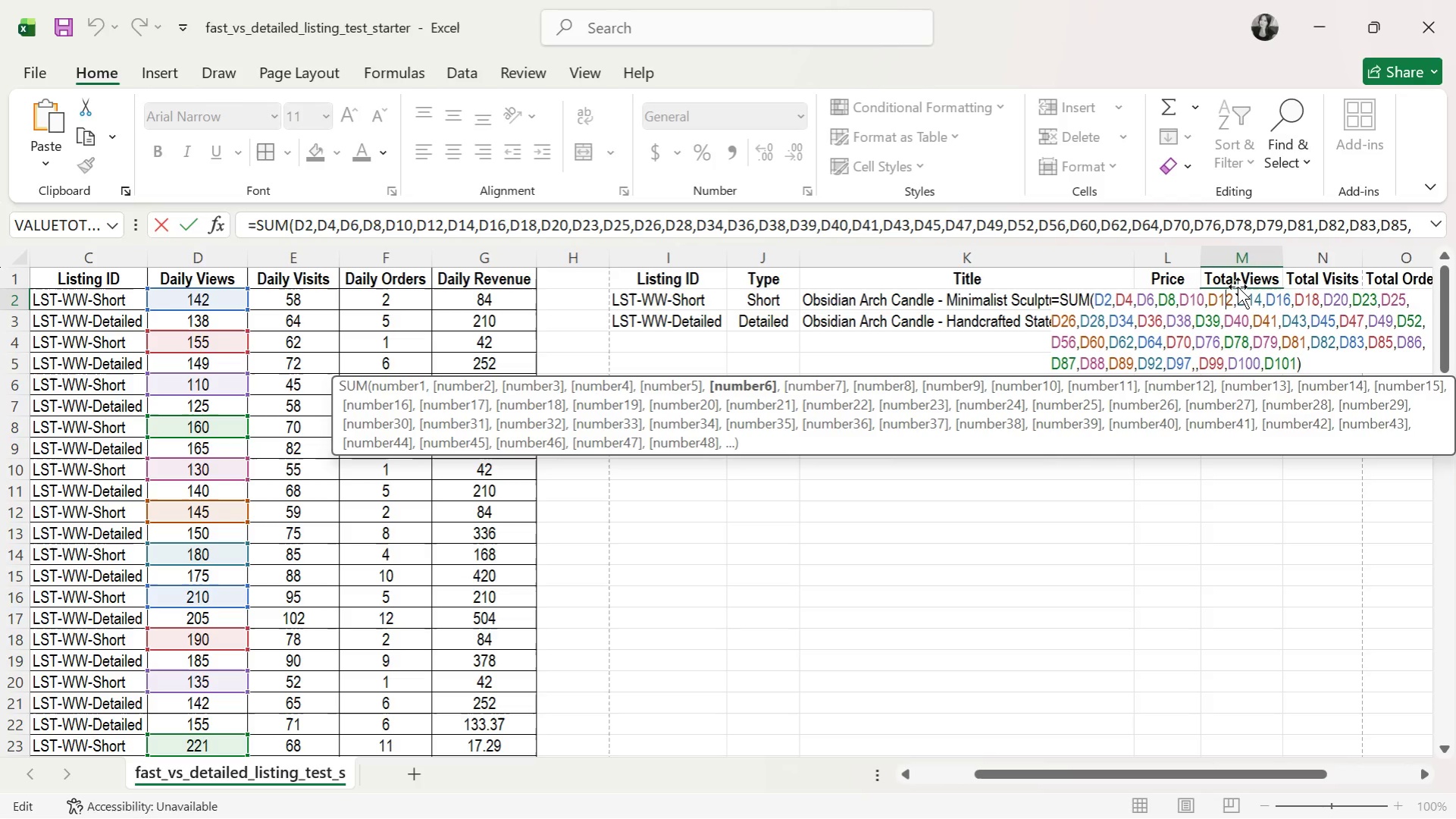 
key(Enter)
 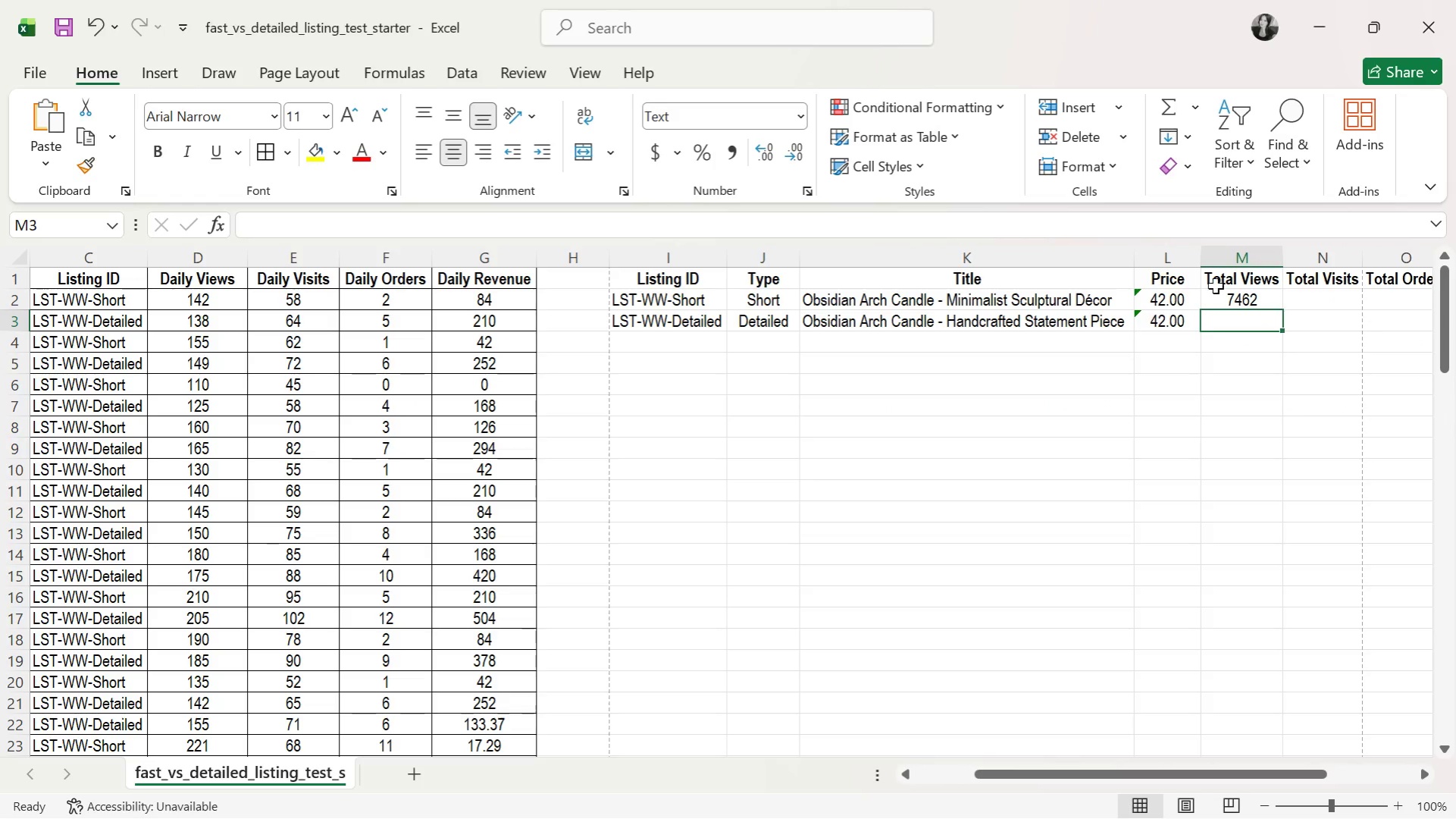 
double_click([1260, 297])
 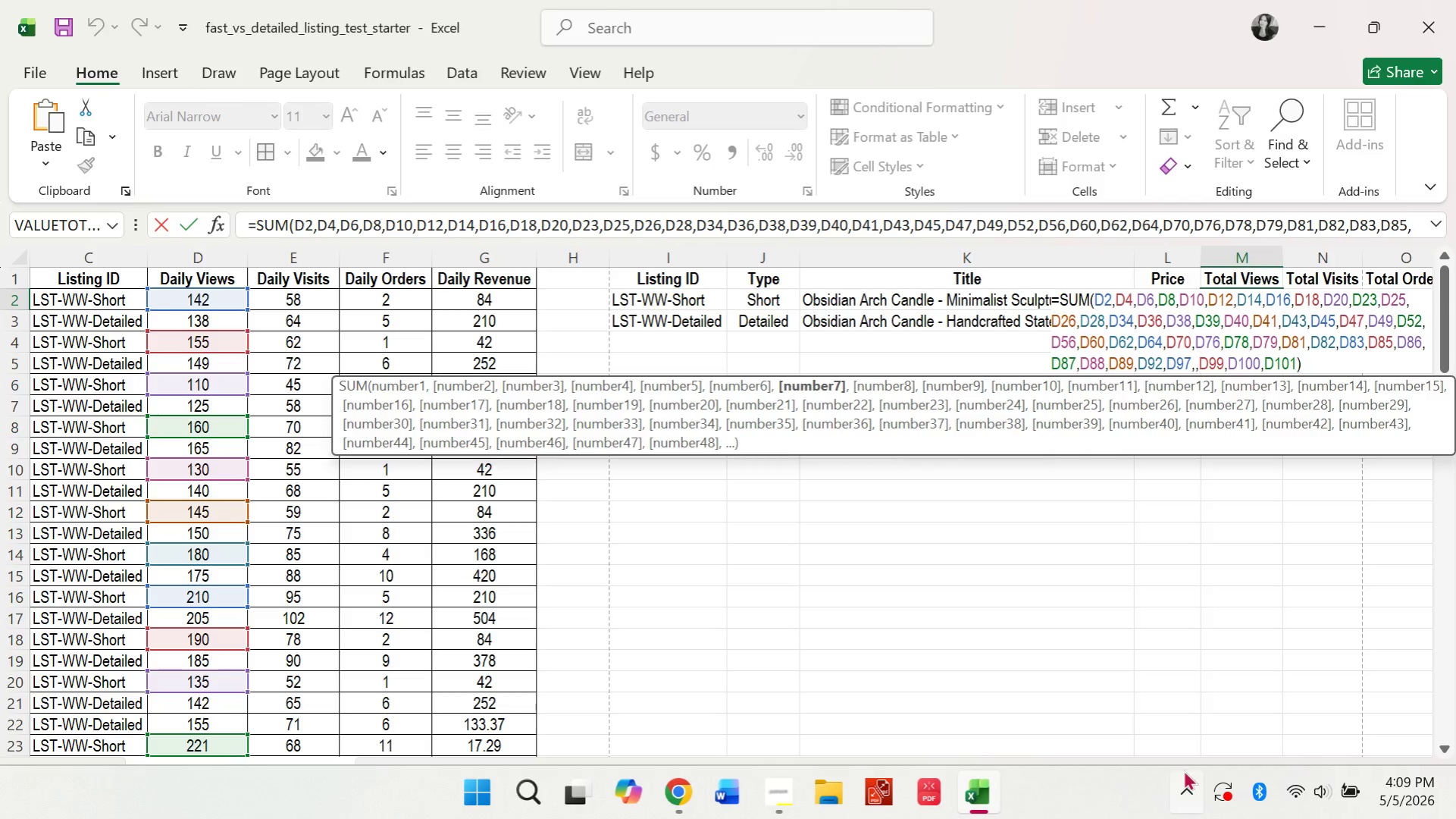 
wait(5.16)
 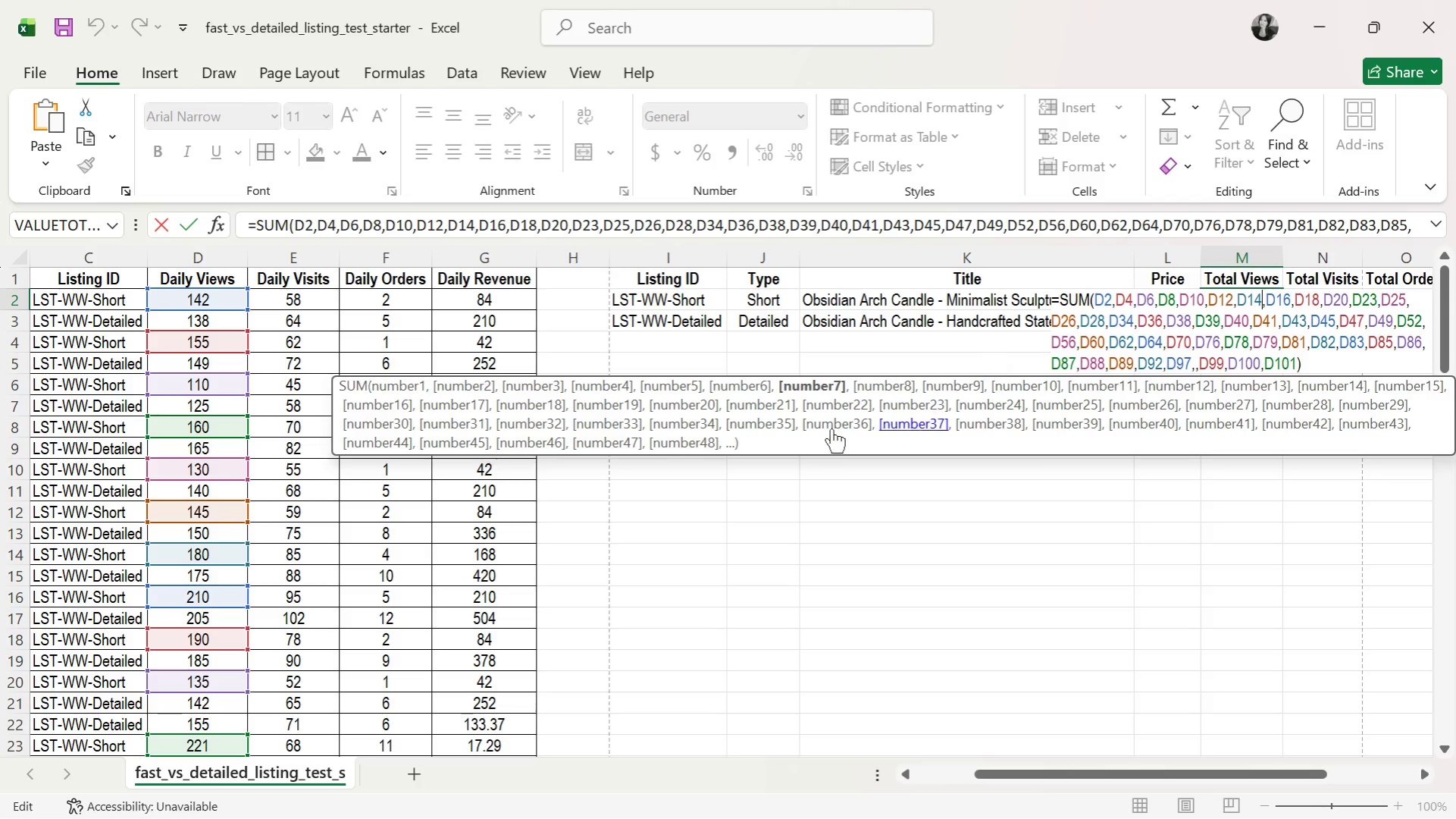 
left_click_drag(start_coordinate=[1178, 778], to_coordinate=[1100, 774])
 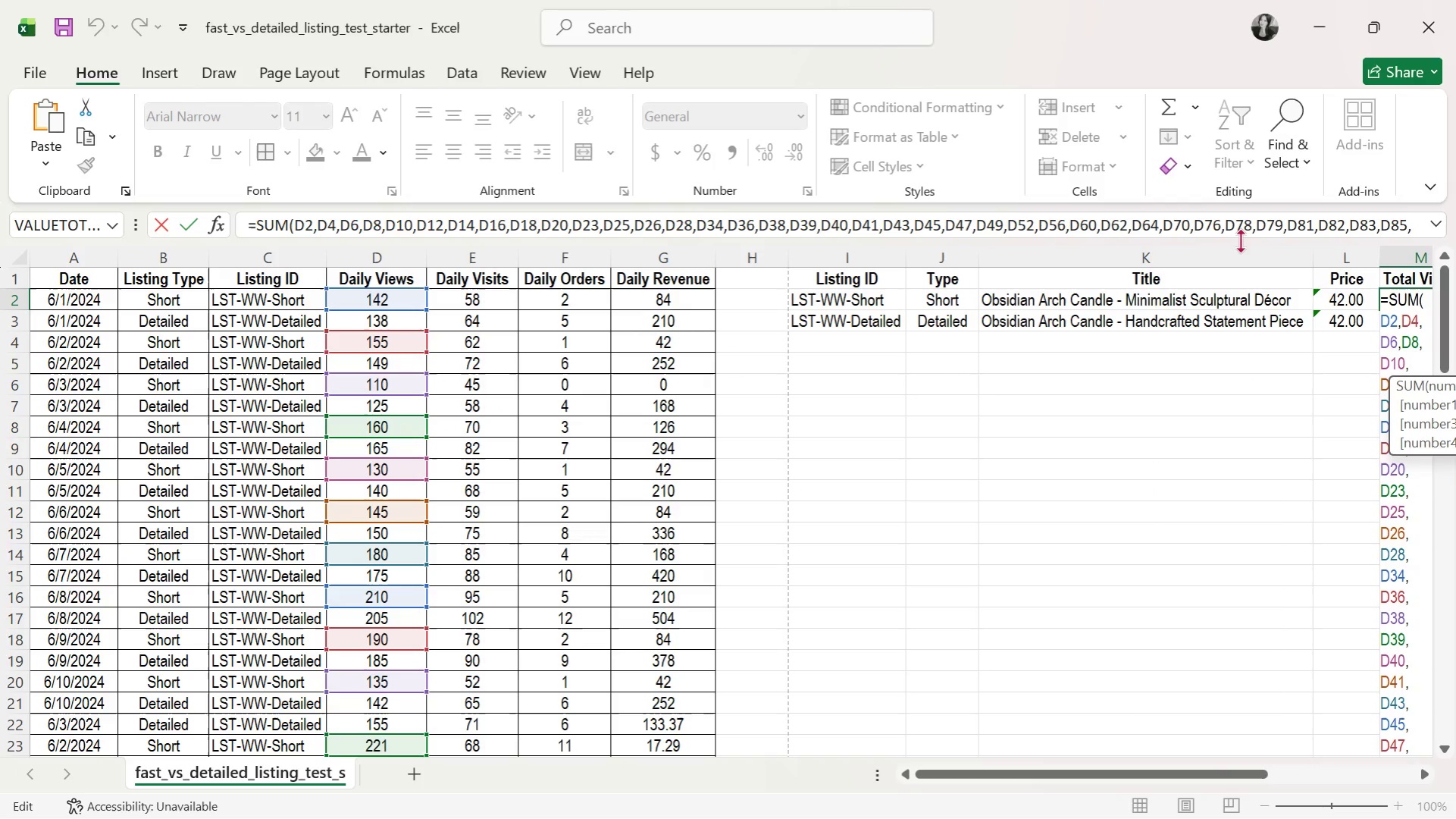 
wait(7.0)
 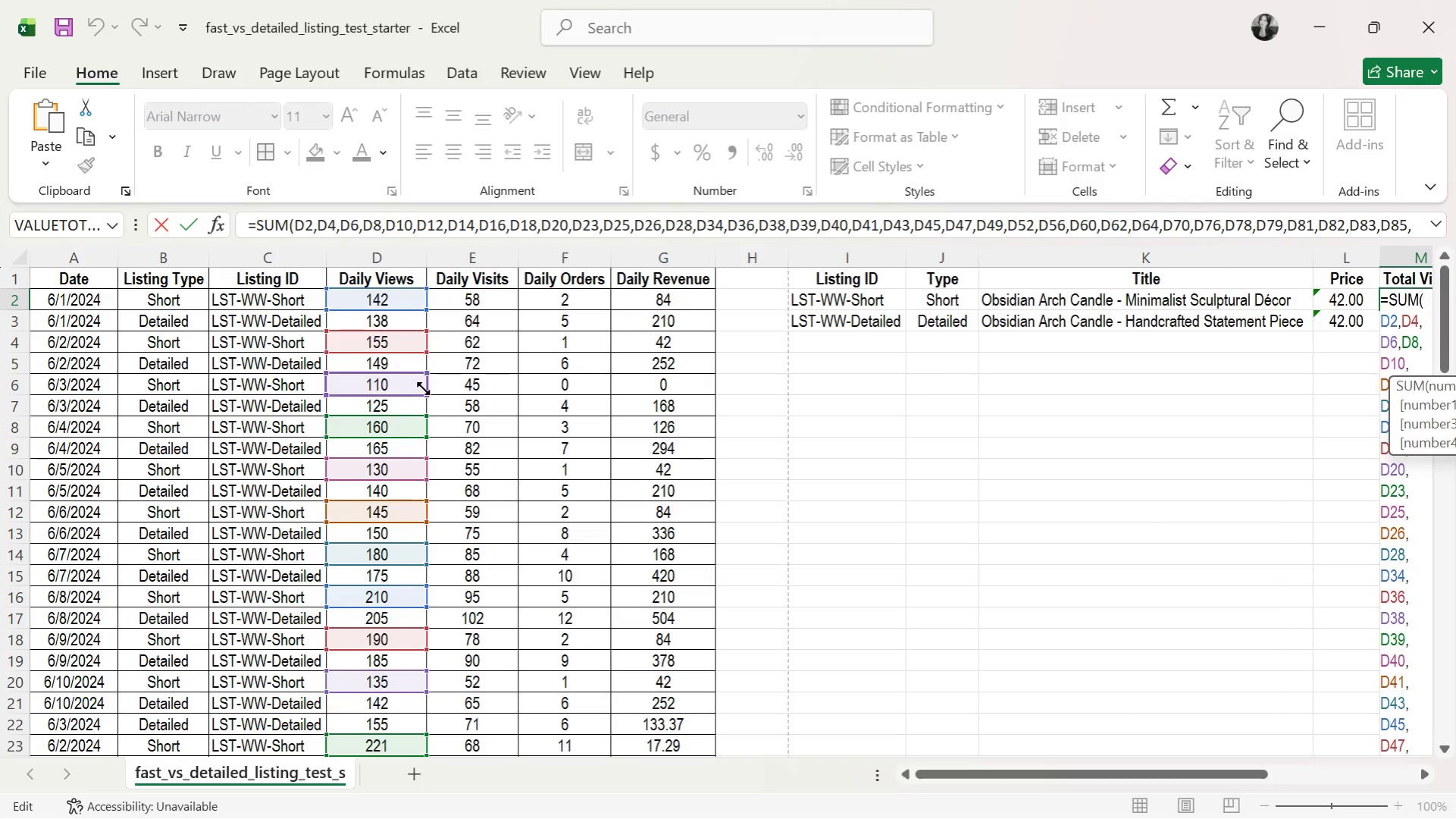 
left_click_drag(start_coordinate=[1235, 775], to_coordinate=[1276, 780])
 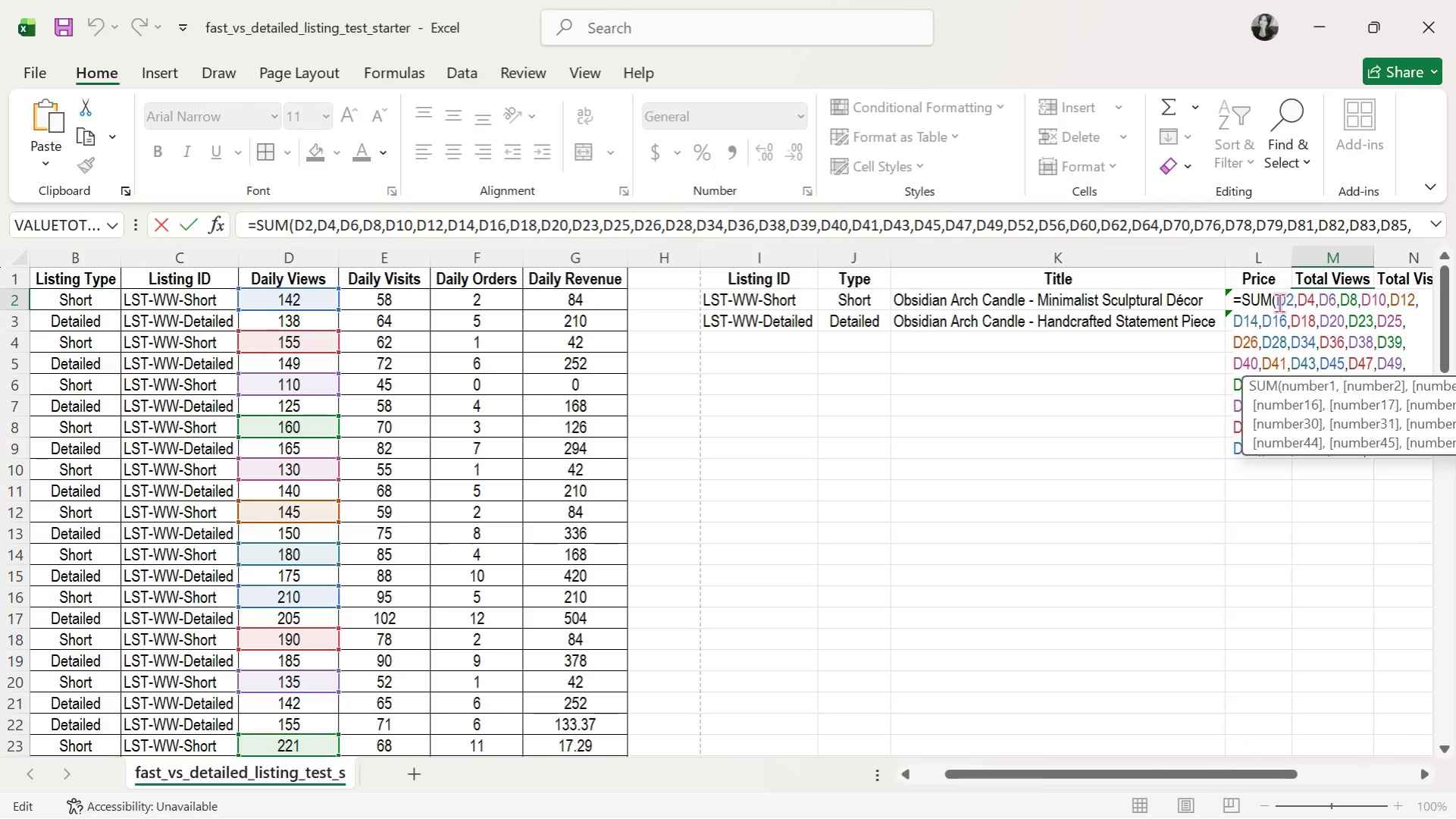 
left_click_drag(start_coordinate=[1279, 303], to_coordinate=[1450, 457])
 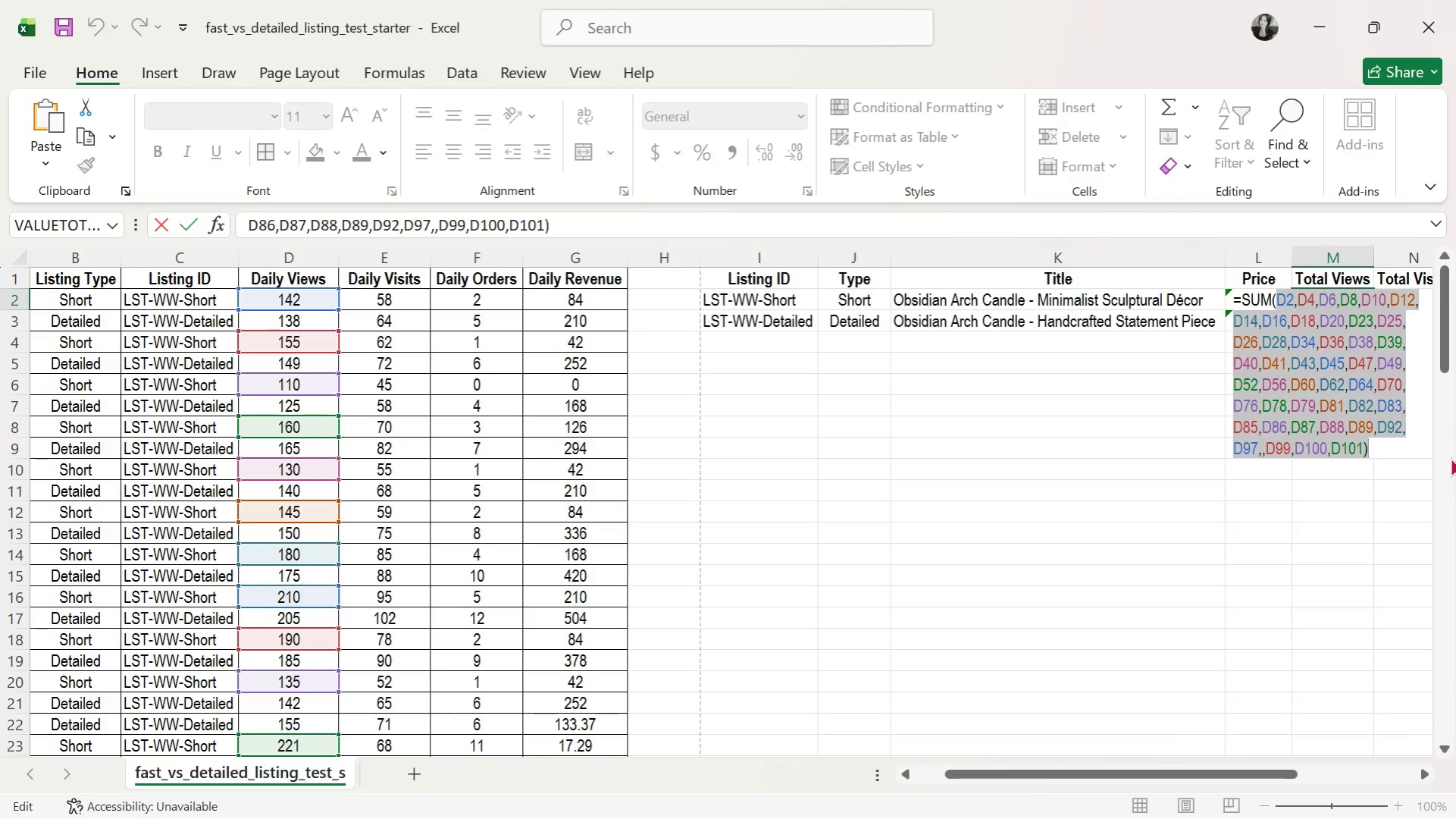 
key(Backspace)
 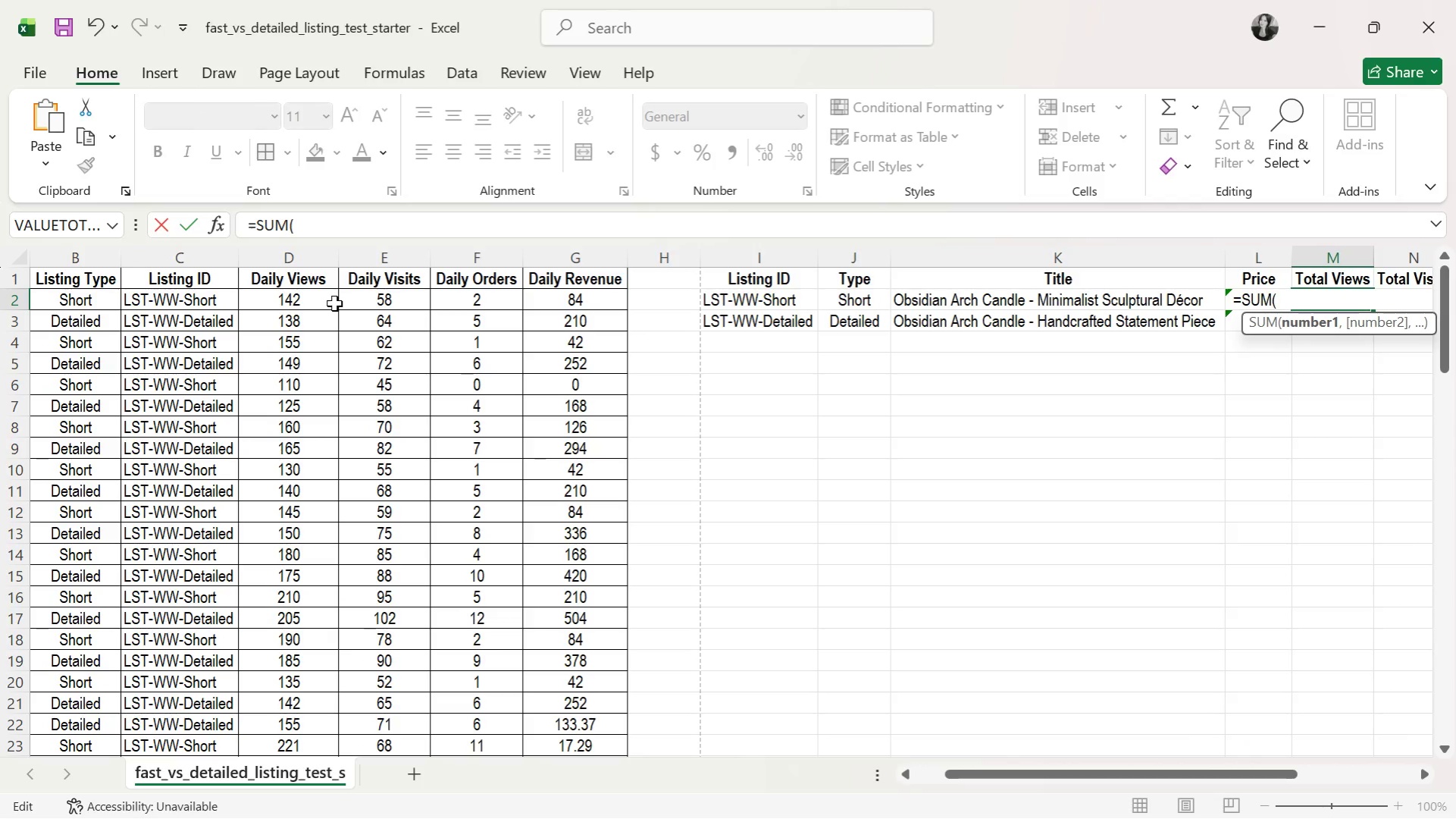 
wait(5.77)
 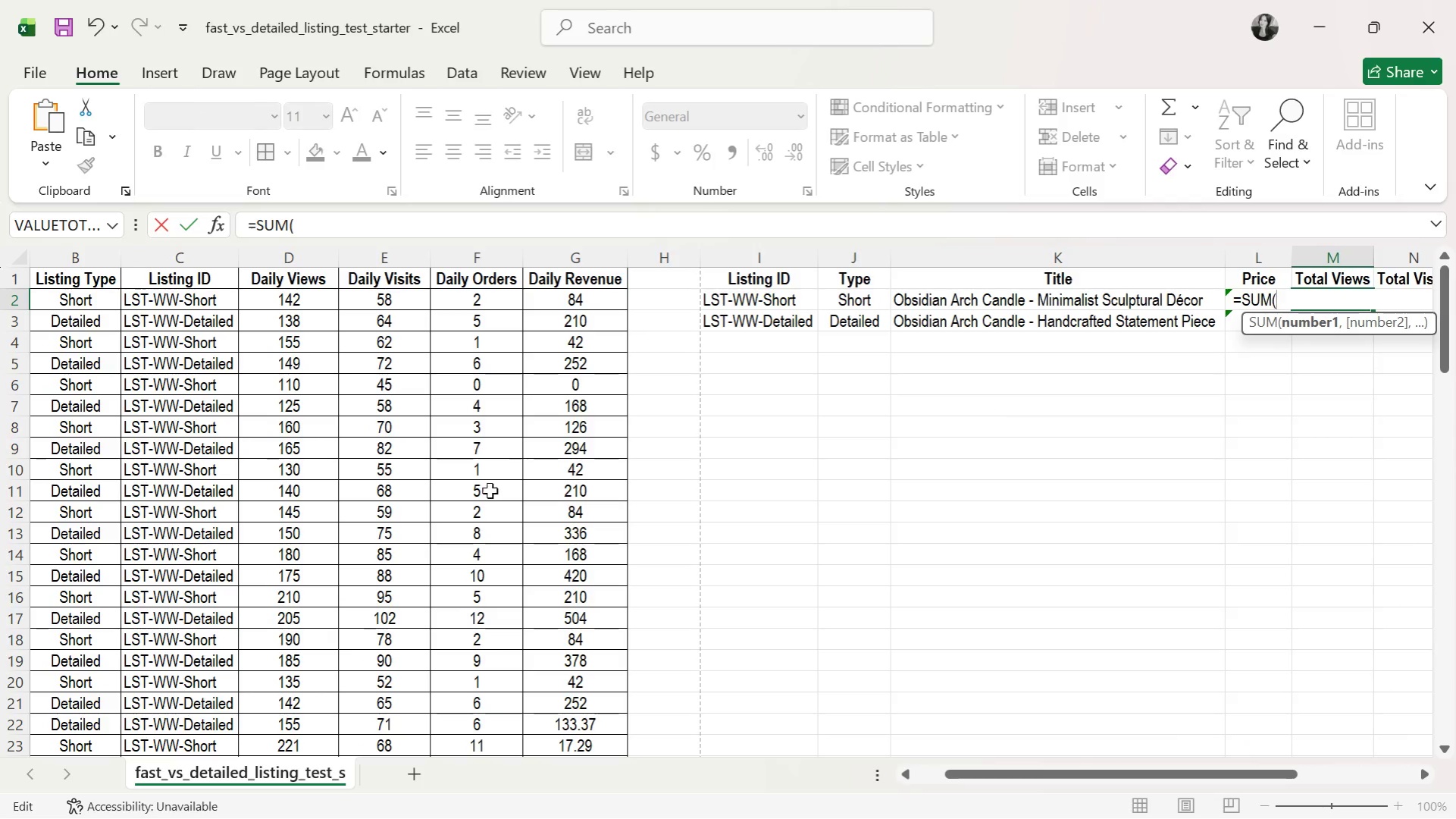 
left_click([309, 301])
 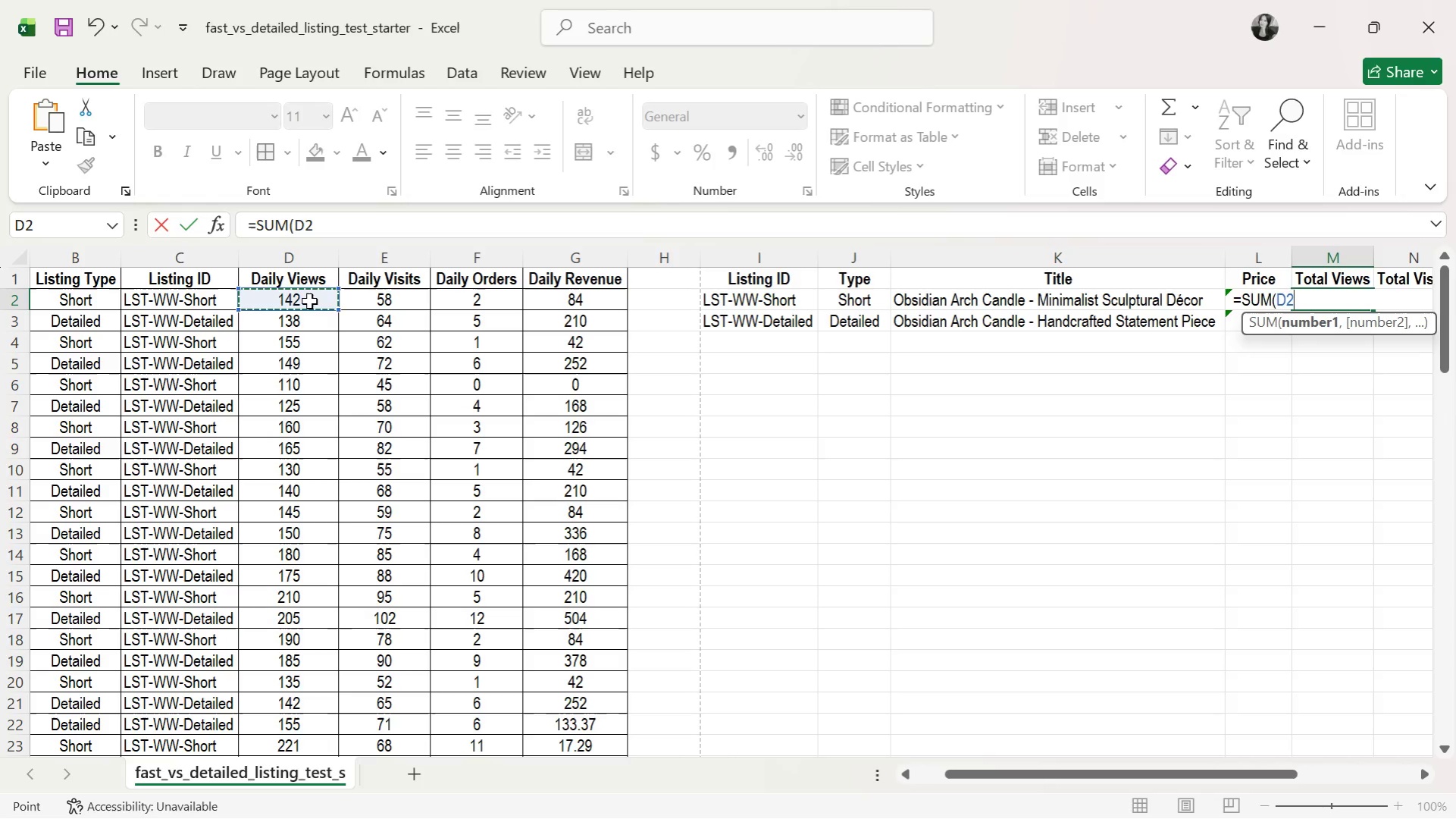 
key(Shift+ShiftRight)
 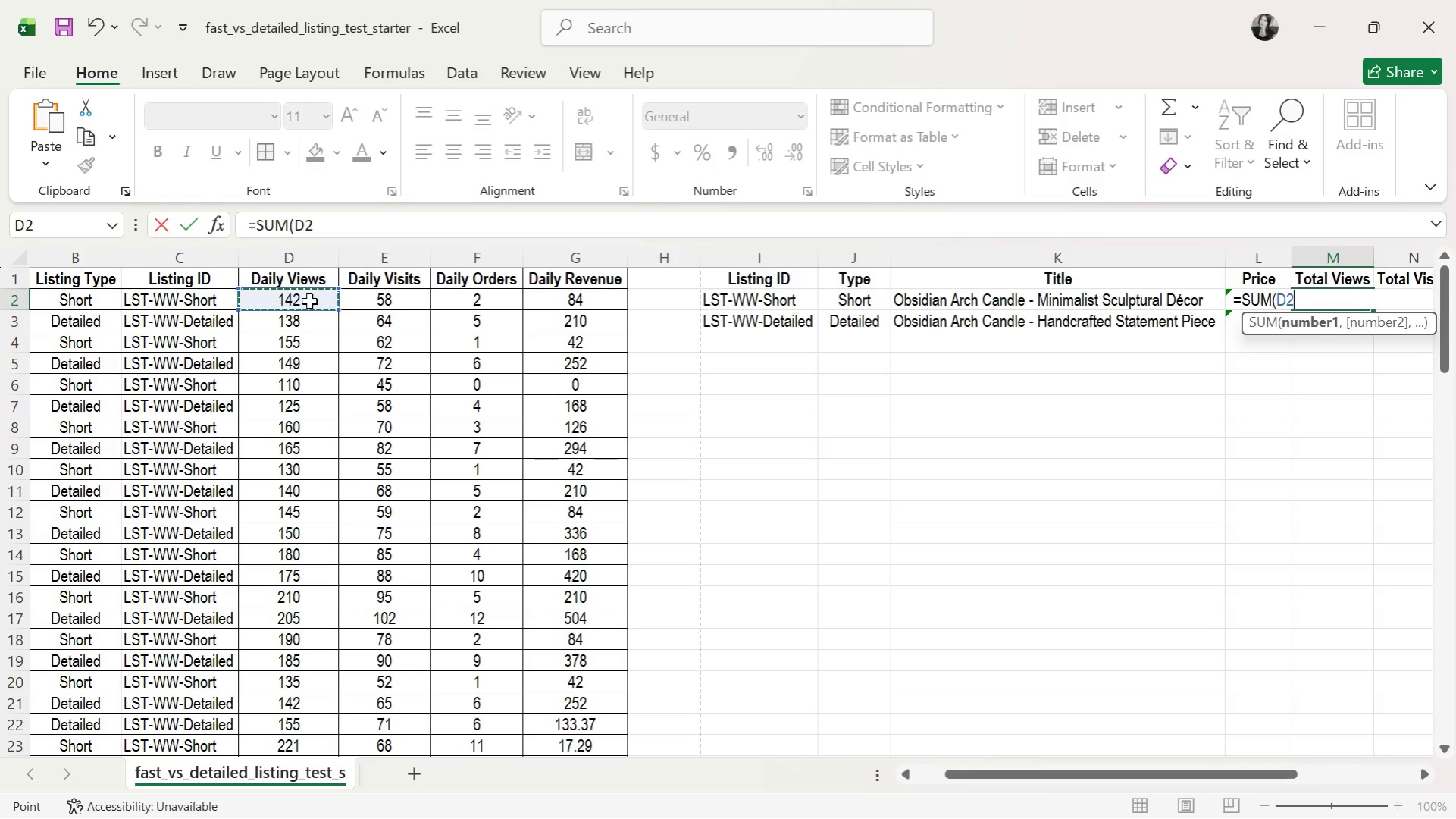 
key(Shift+Equal)
 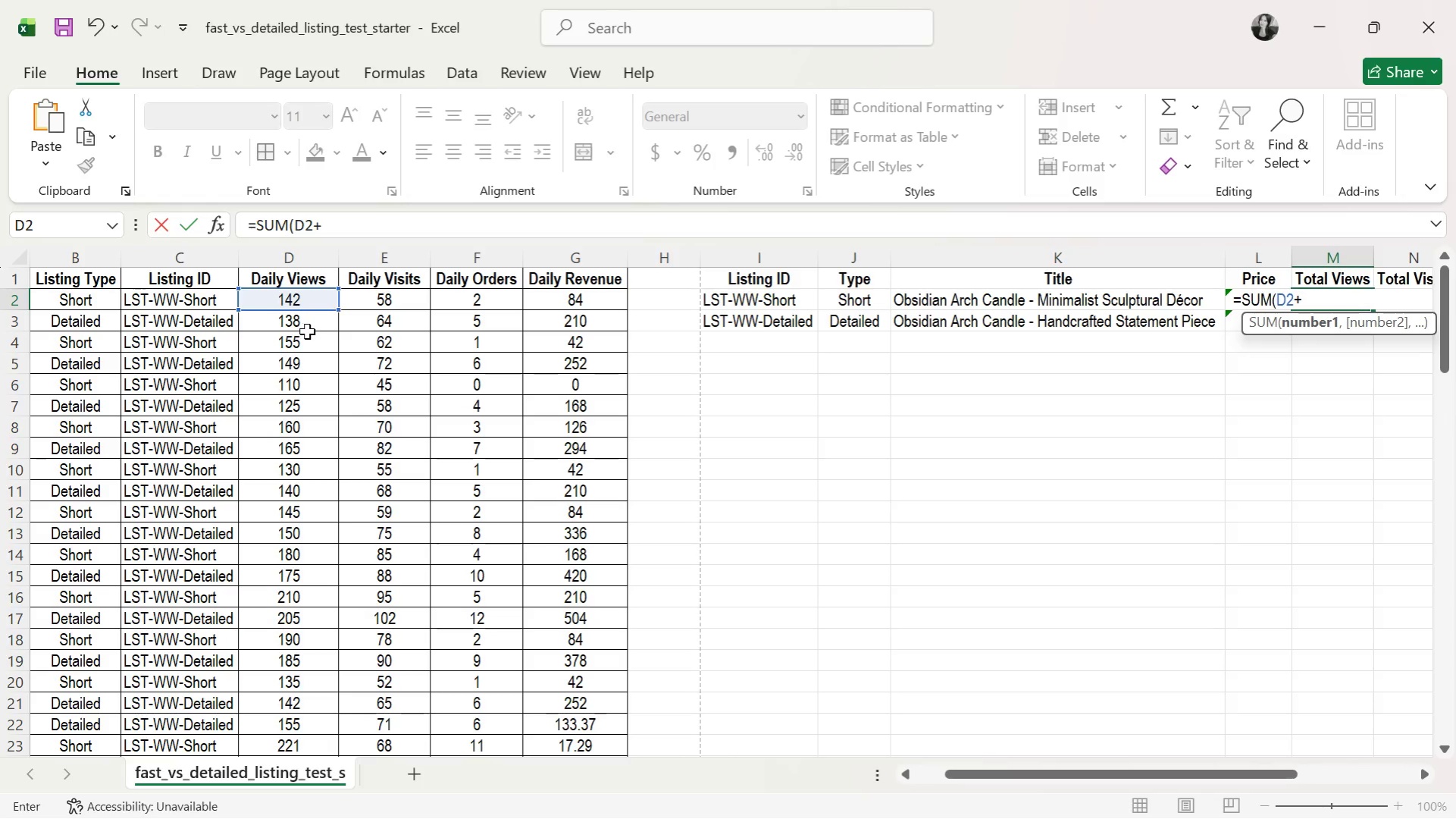 
left_click([298, 347])
 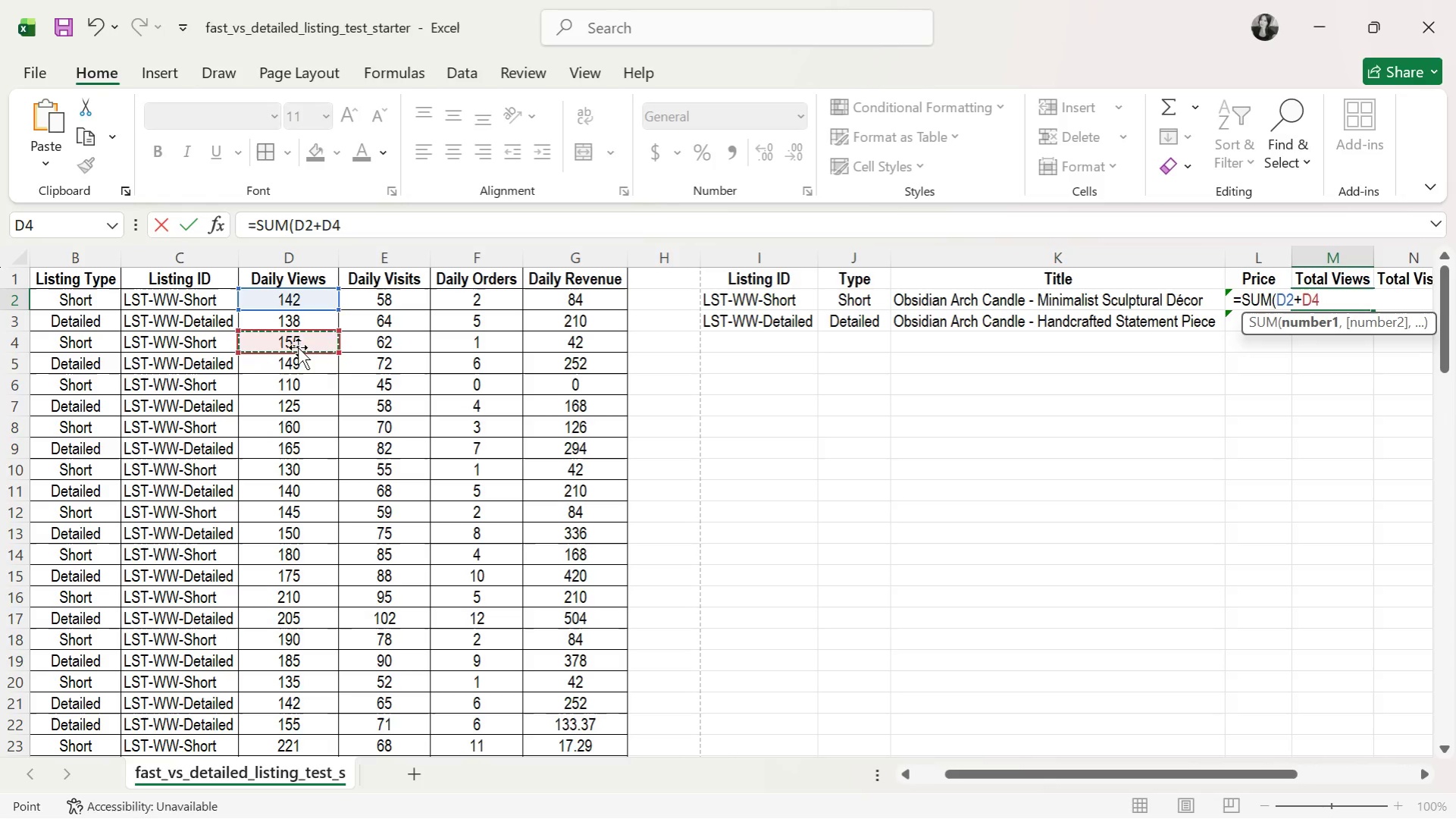 
key(Shift+Equal)
 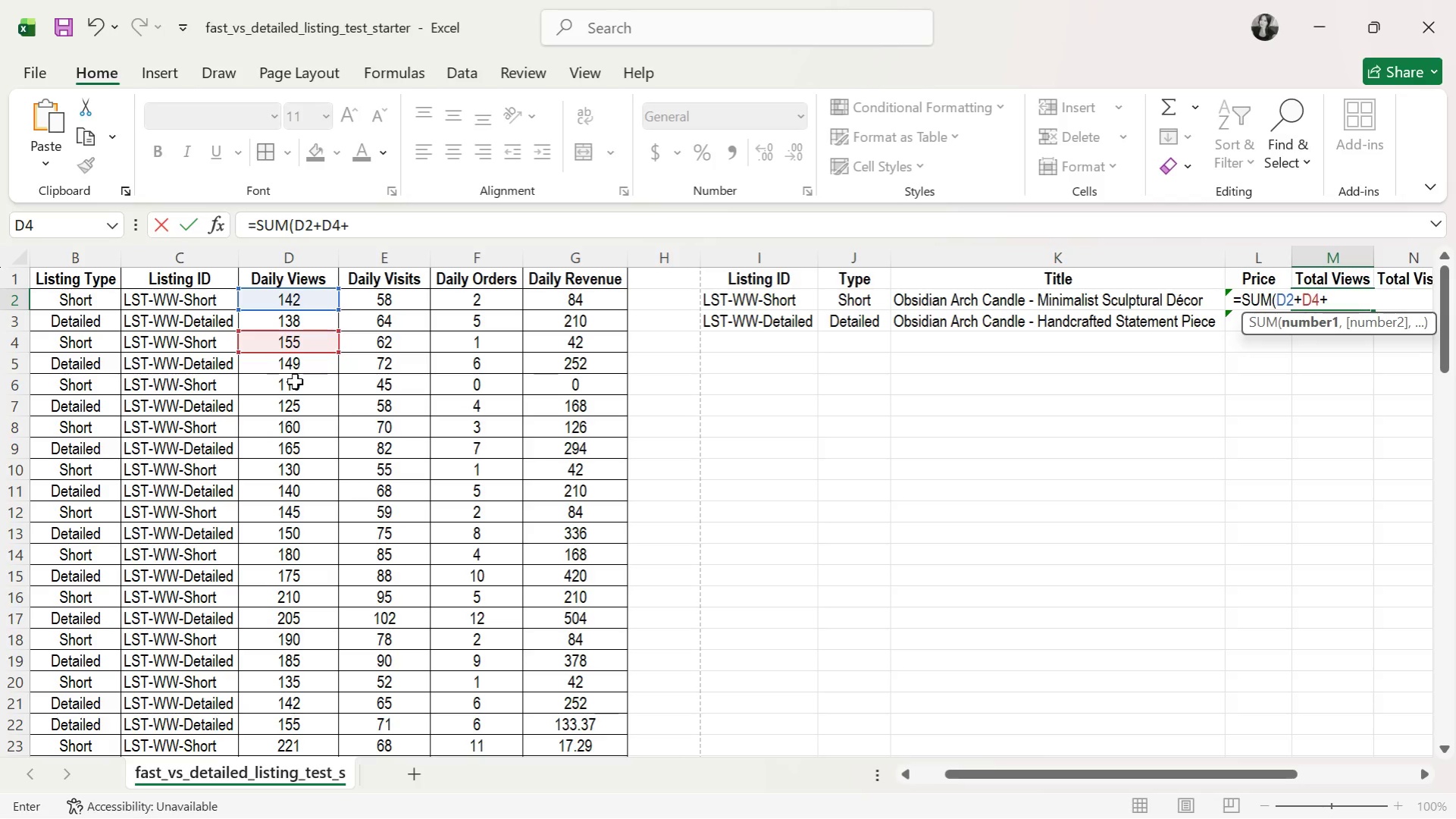 
left_click([295, 381])
 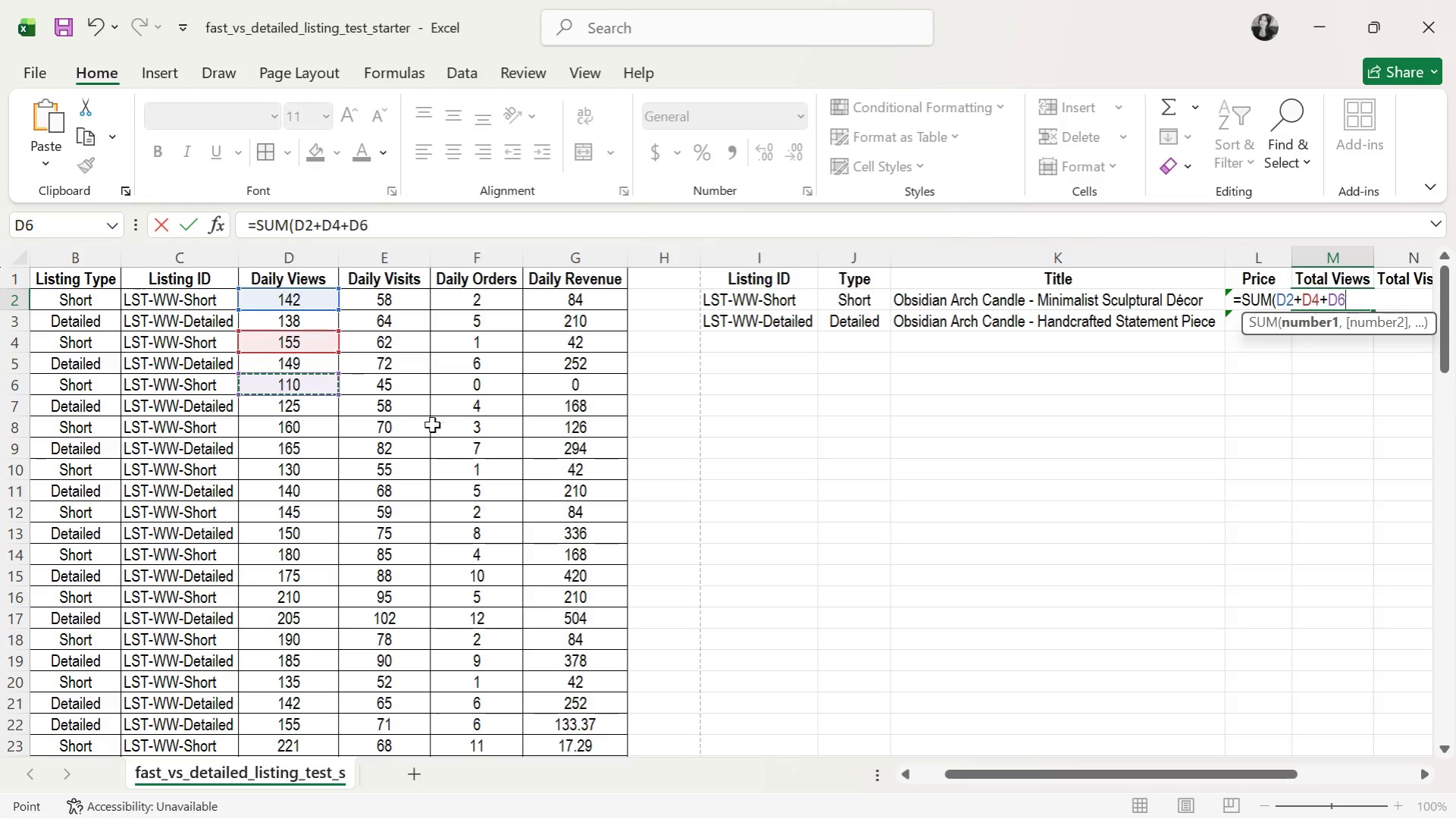 
key(Shift+ShiftRight)
 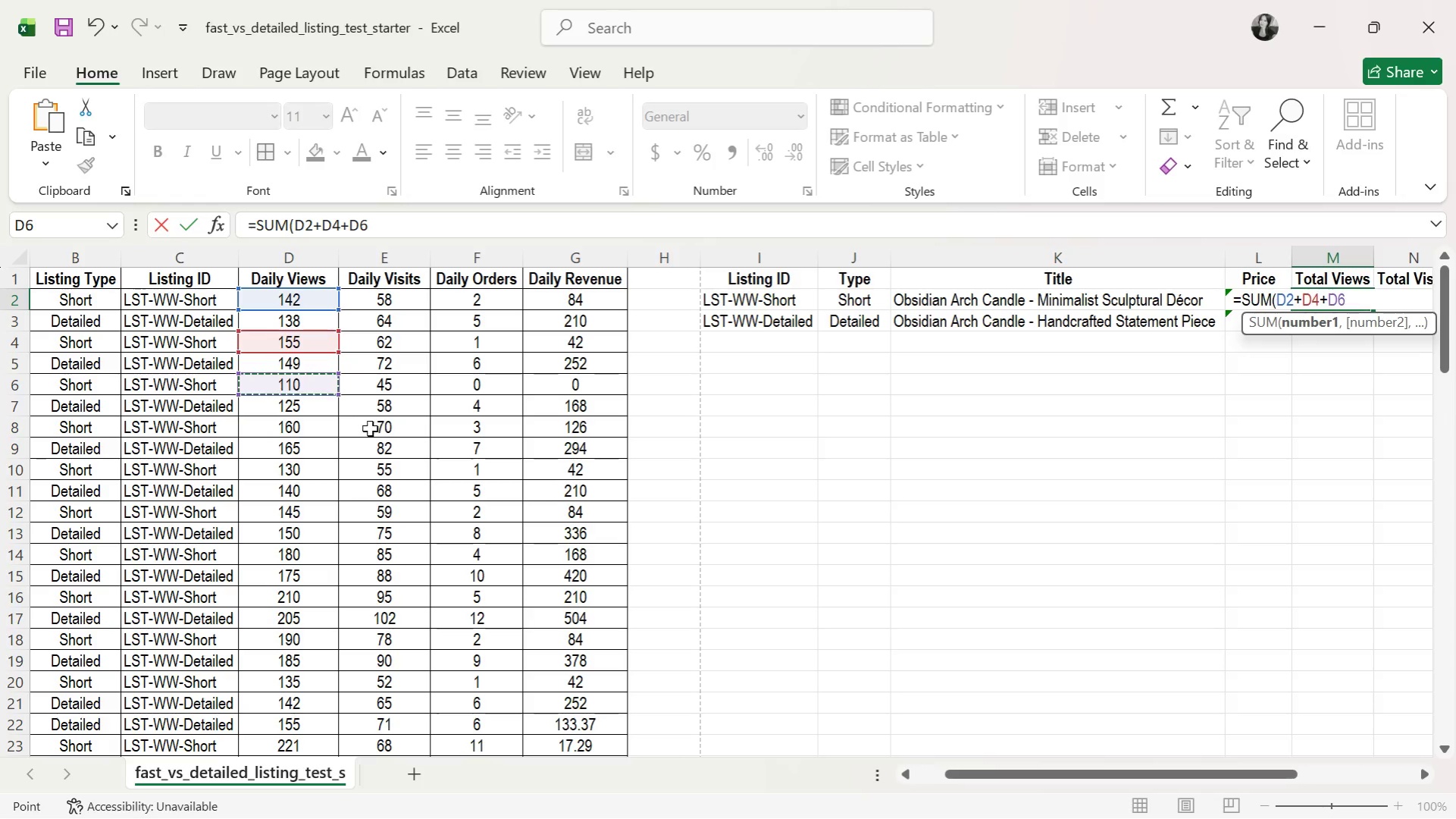 
key(Shift+Equal)
 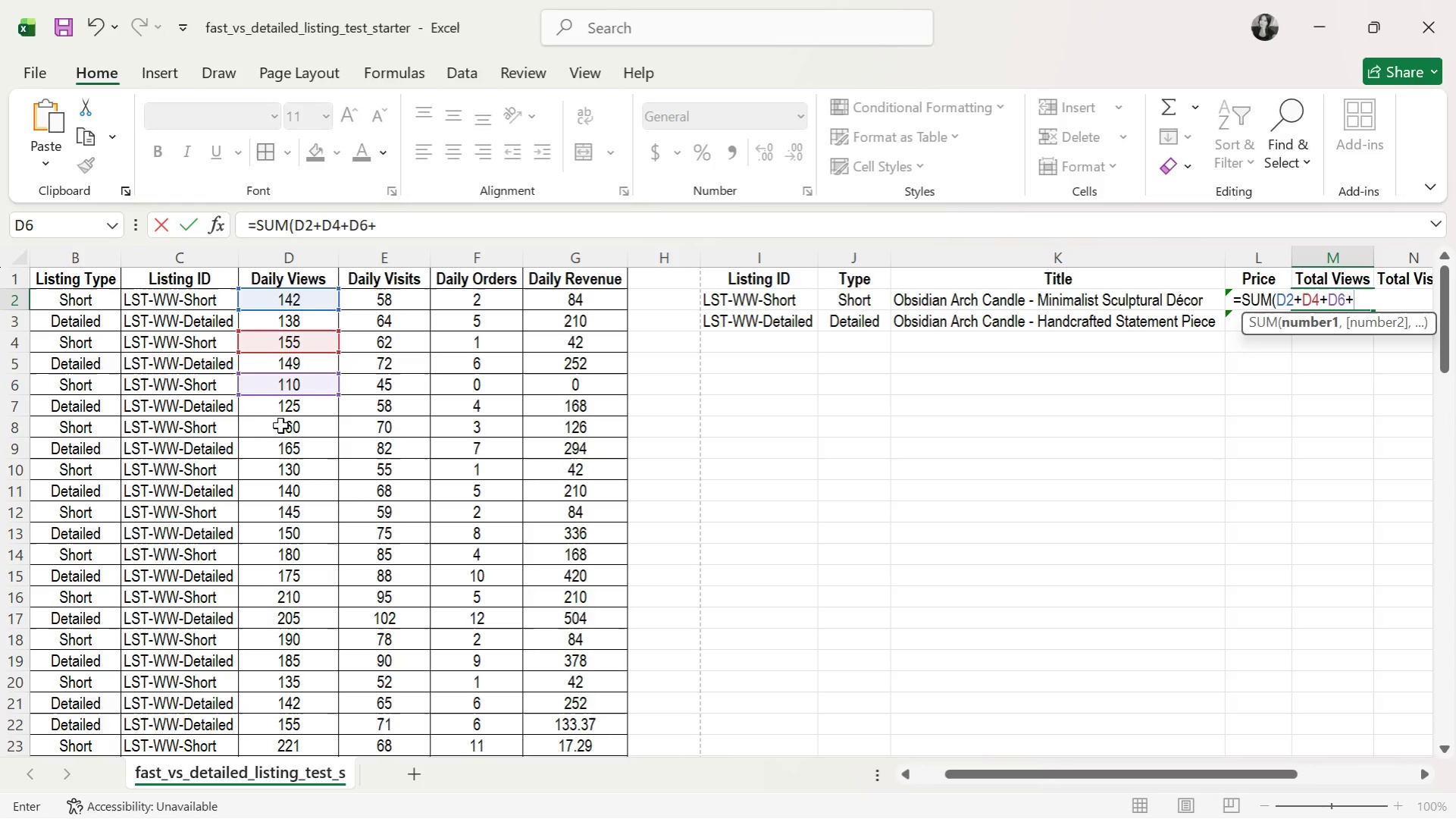 
left_click([282, 424])
 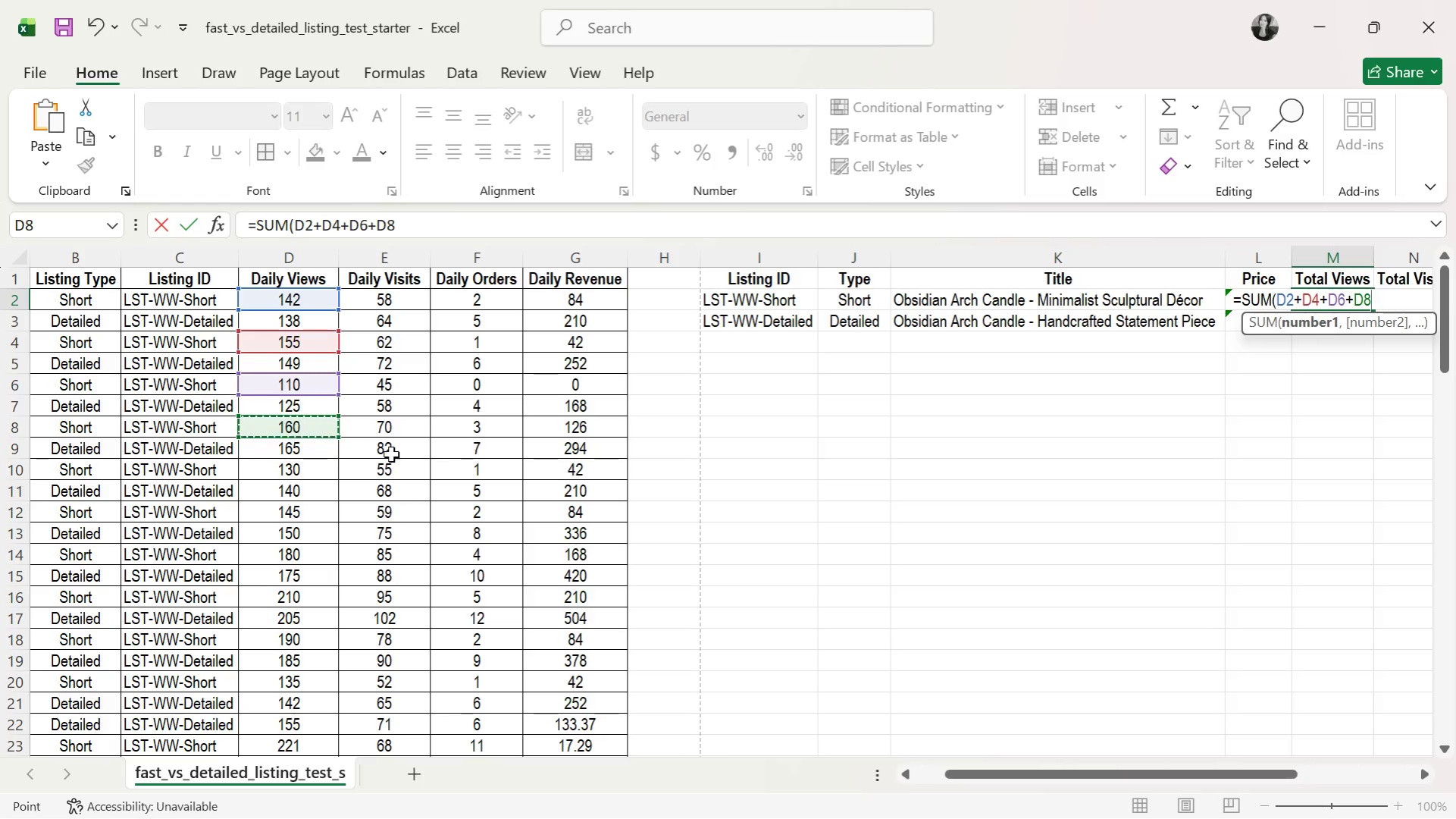 
key(Shift+ShiftRight)
 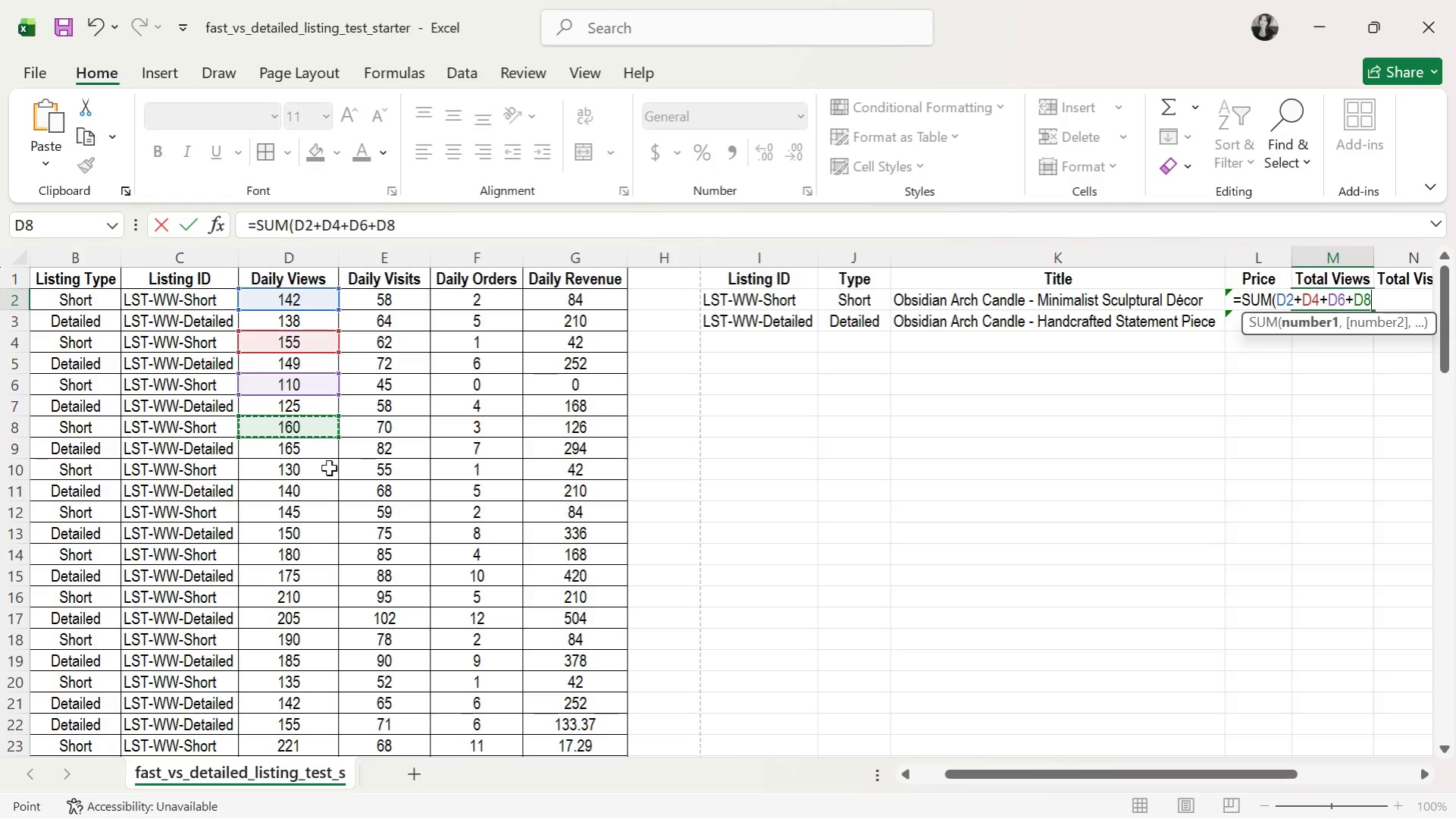 
key(Shift+Equal)
 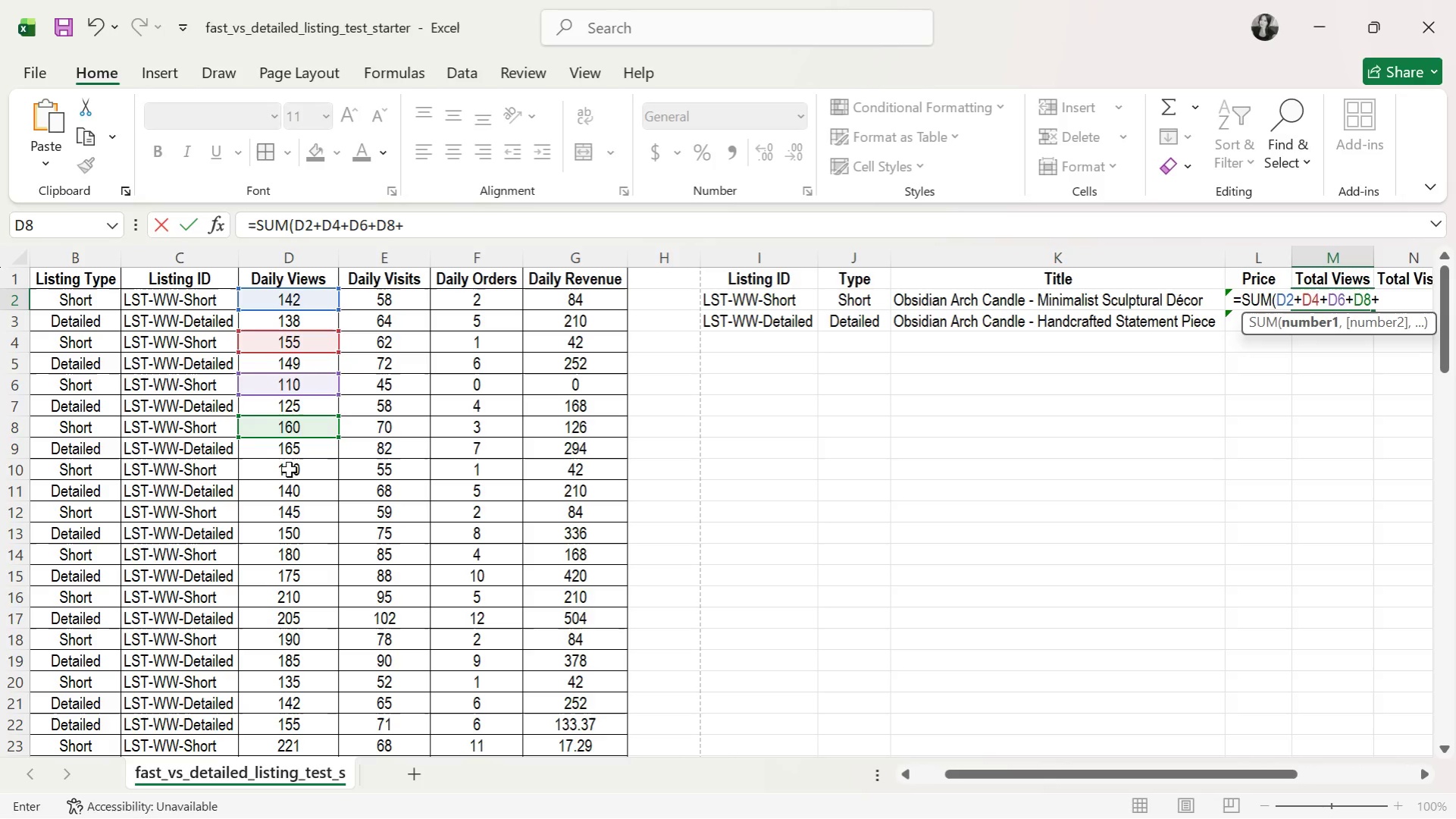 
left_click([290, 466])
 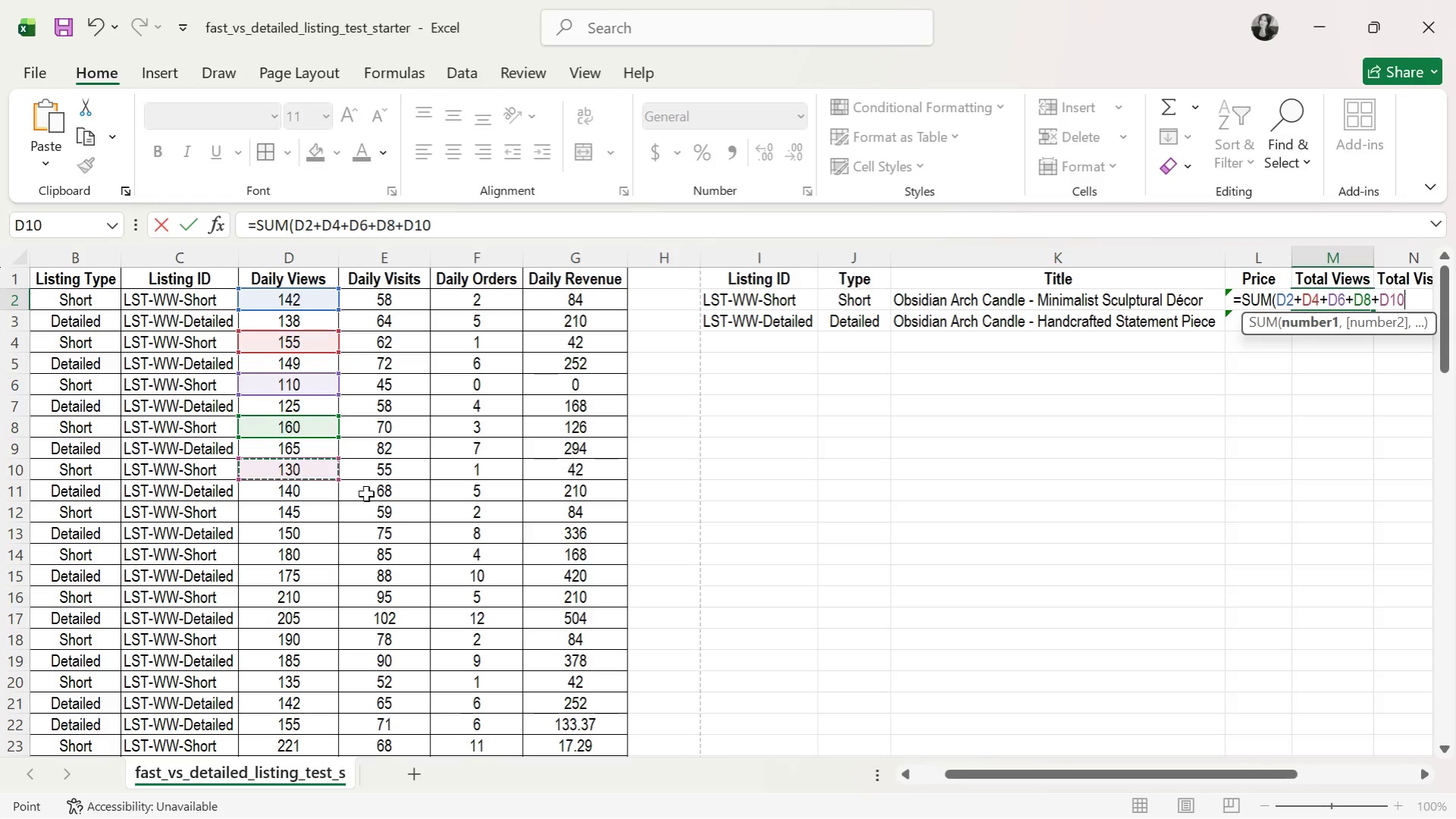 
key(Shift+ShiftRight)
 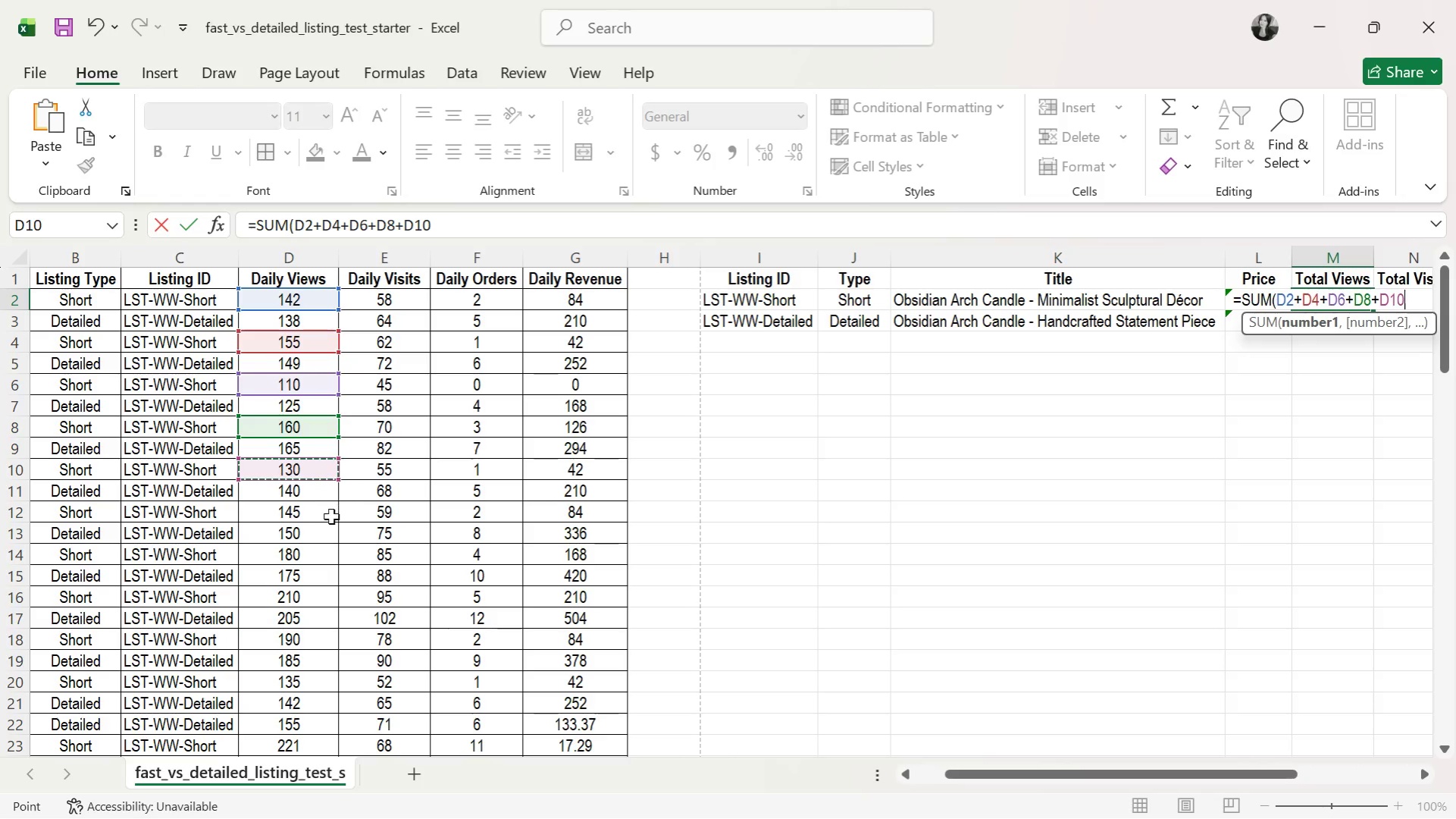 
key(Shift+Equal)
 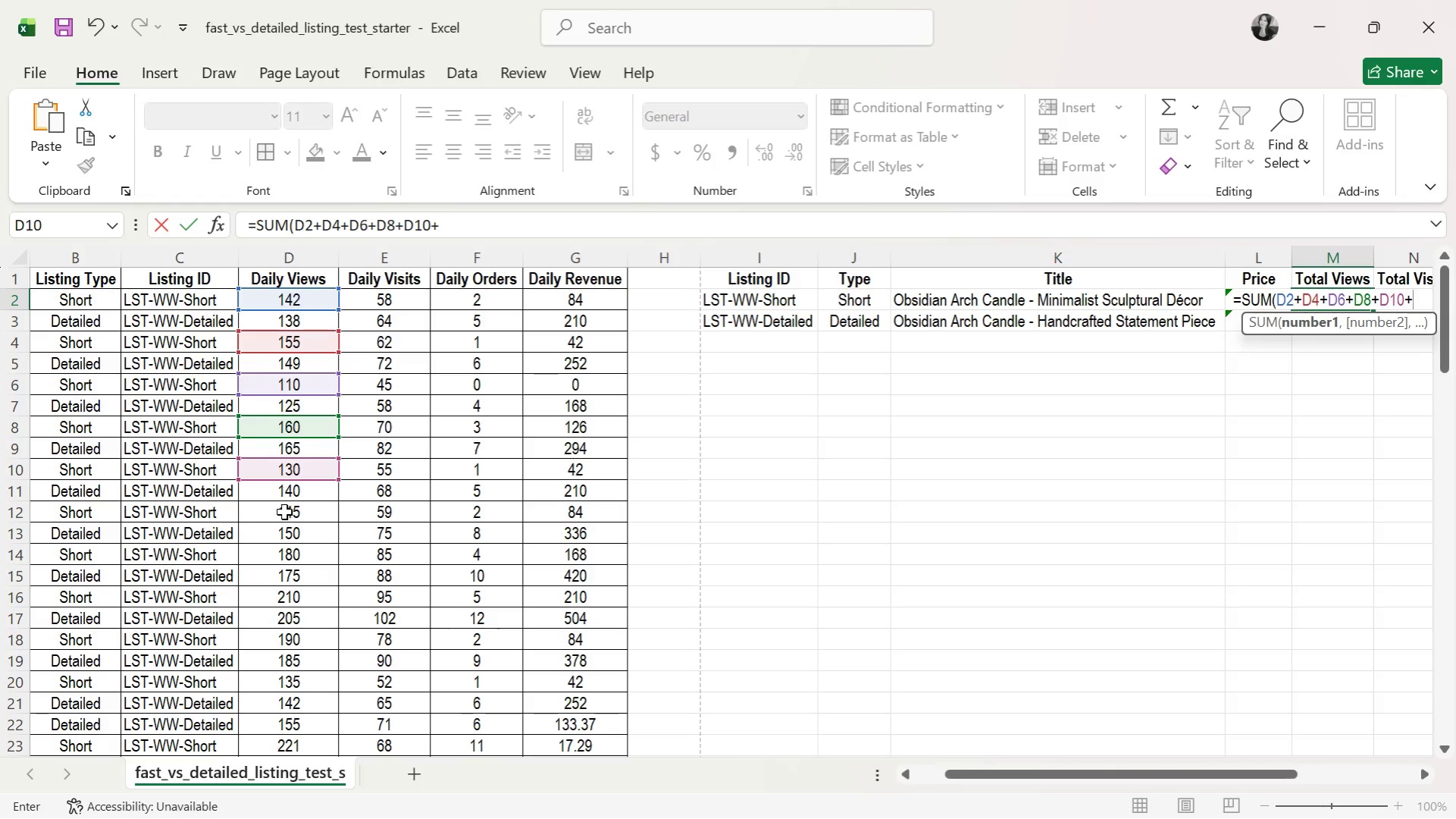 
left_click([283, 512])
 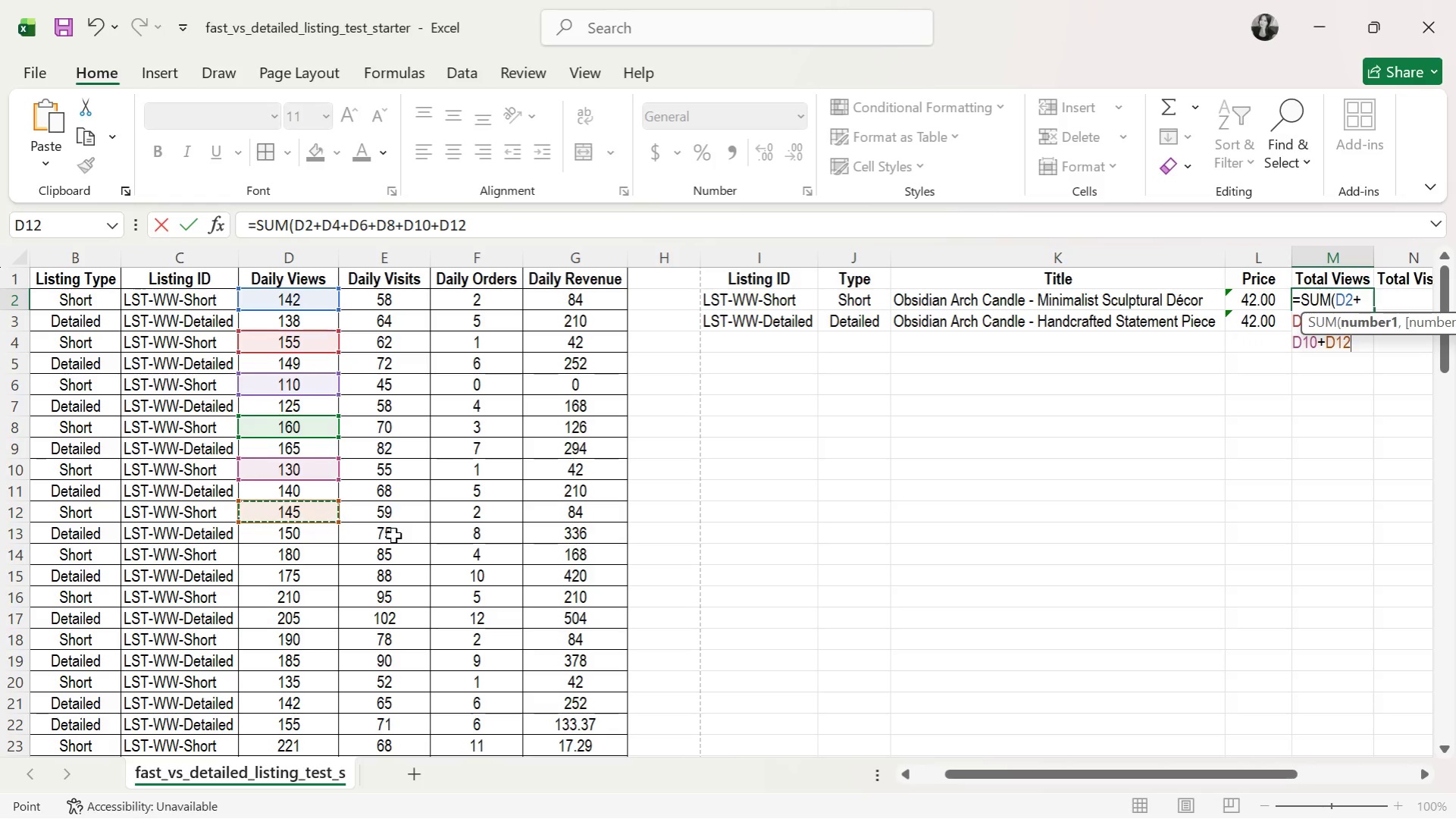 
key(Shift+ShiftRight)
 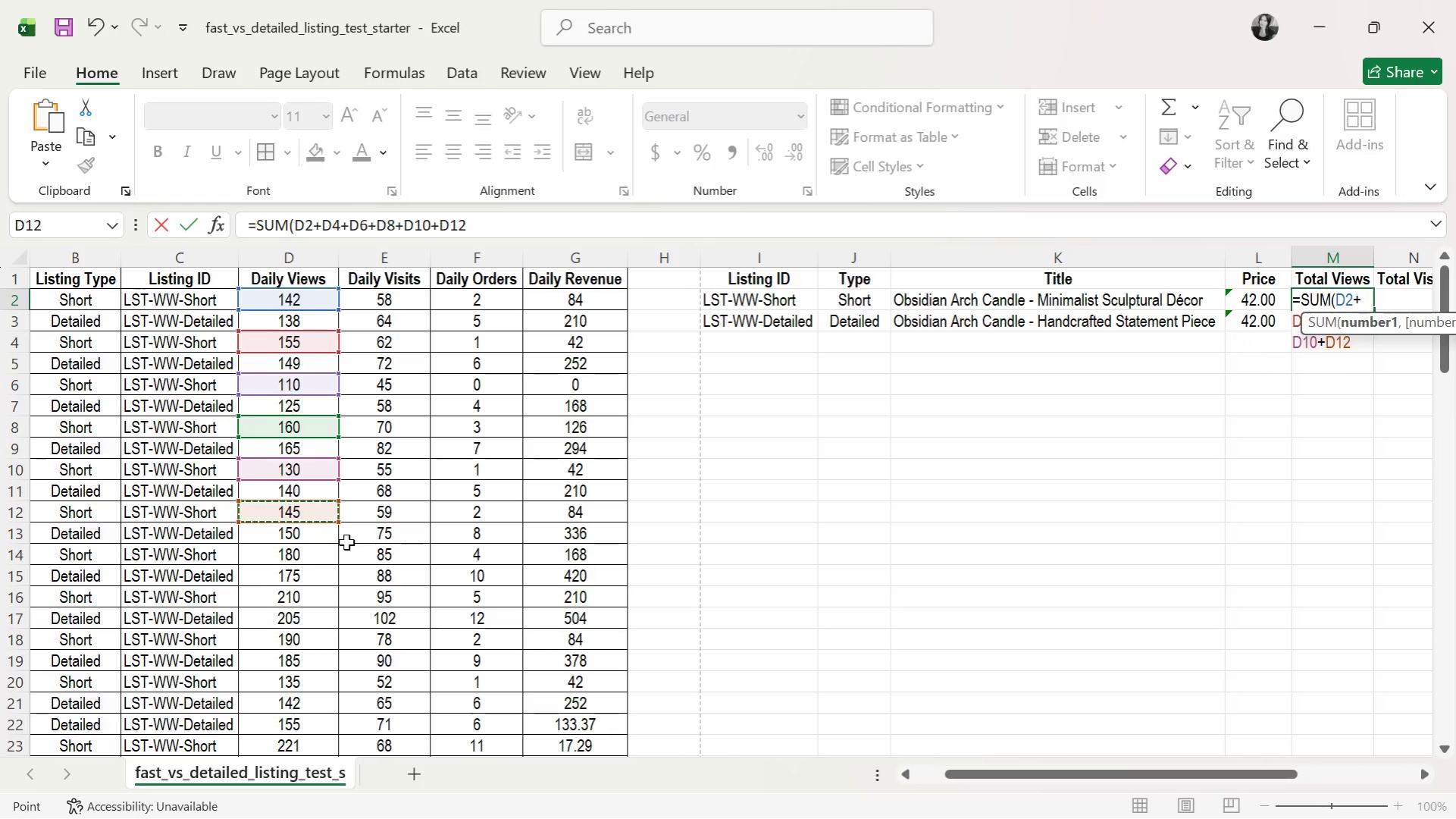 
key(Shift+Equal)
 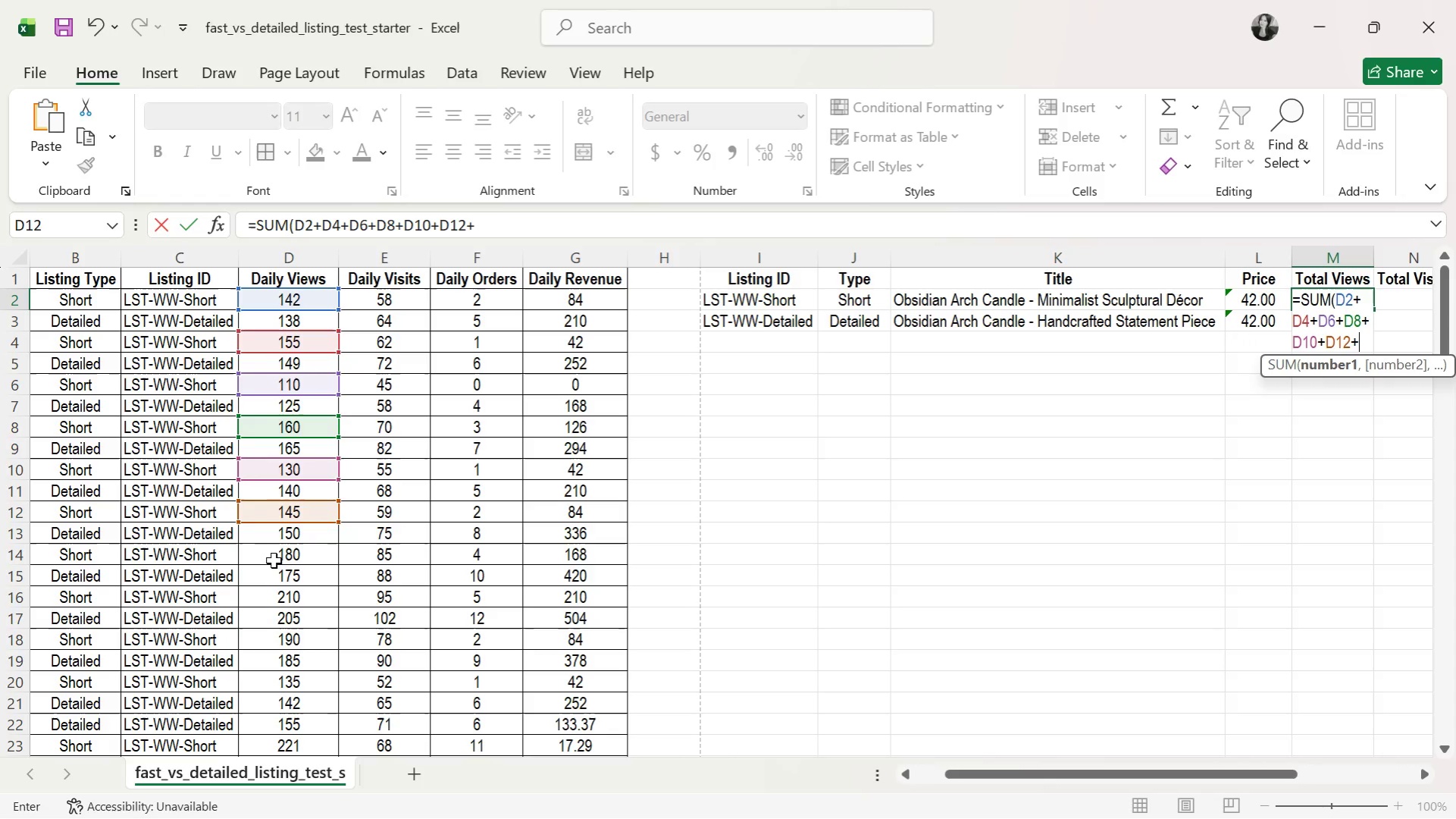 
left_click([282, 555])
 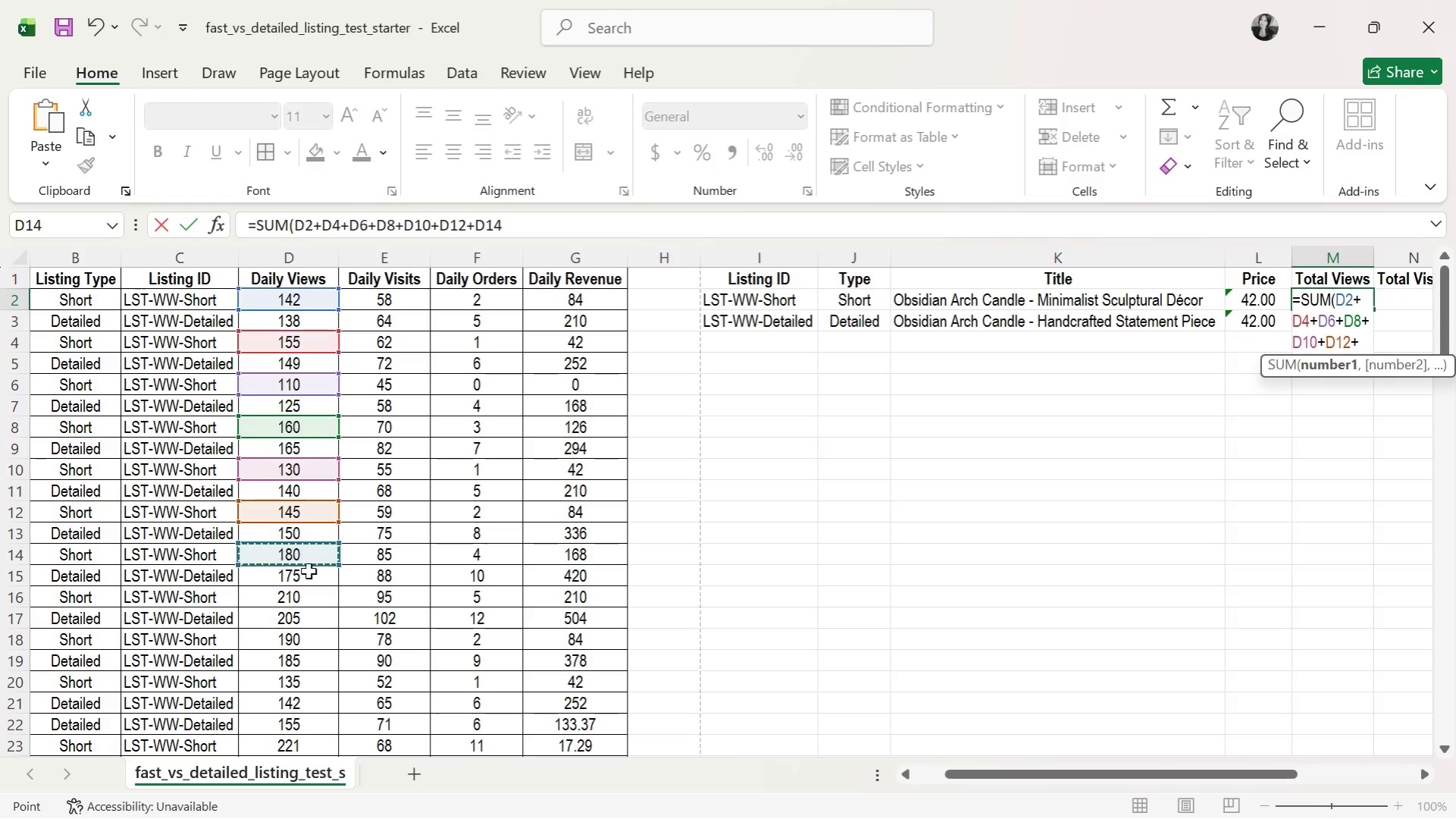 
key(Shift+ShiftRight)
 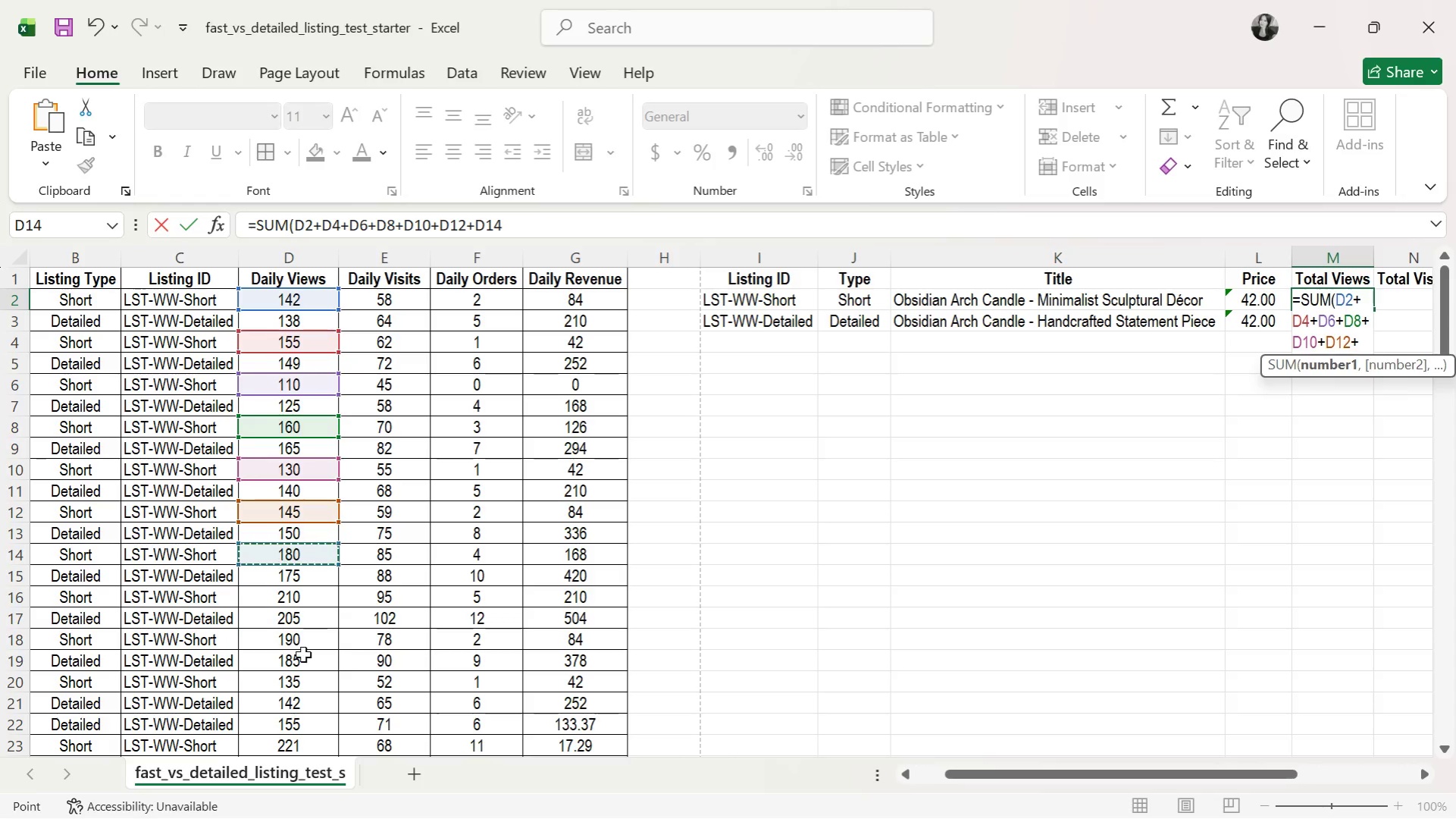 
key(Shift+Equal)
 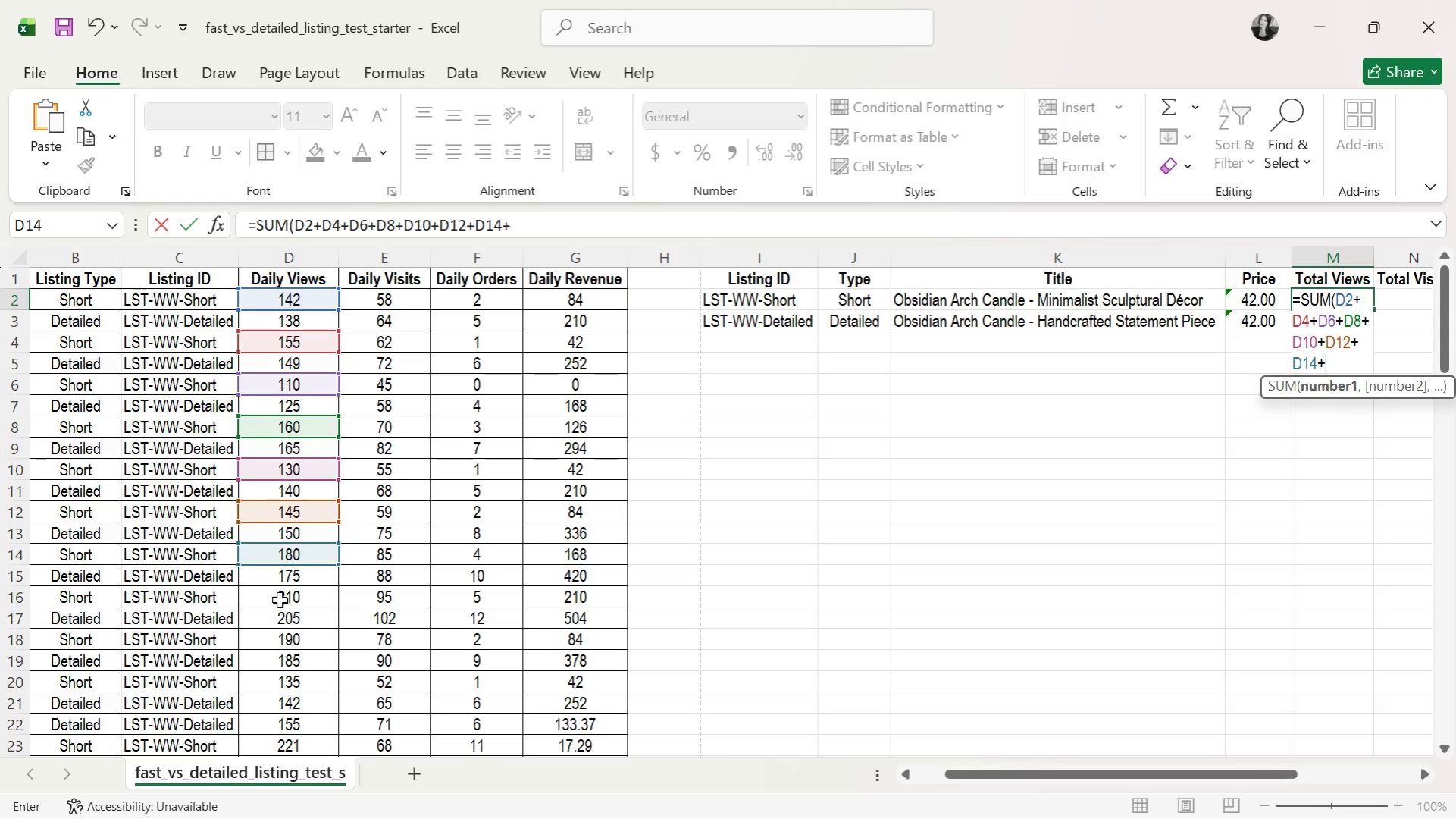 
left_click([280, 600])
 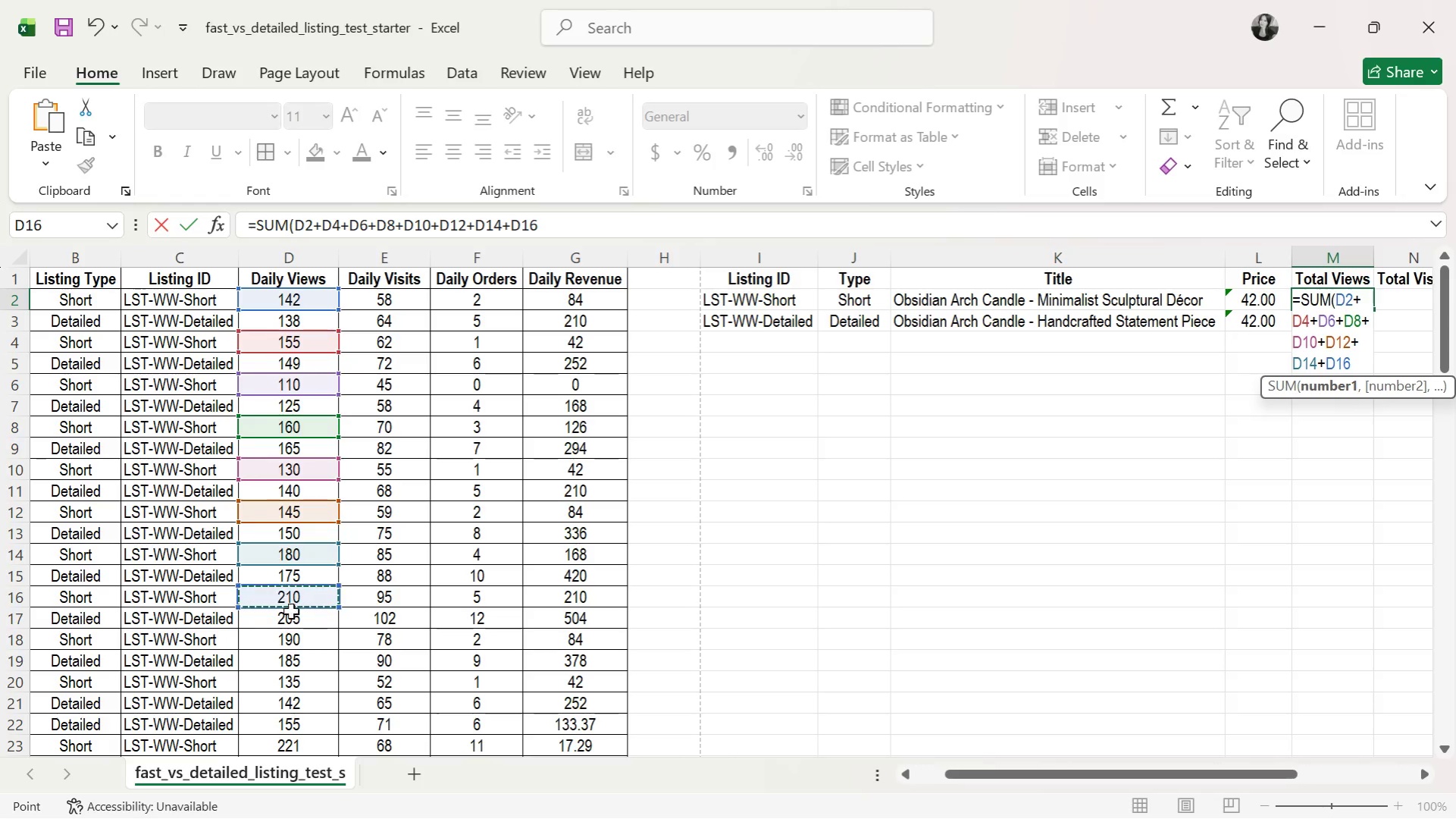 
key(Shift+ShiftRight)
 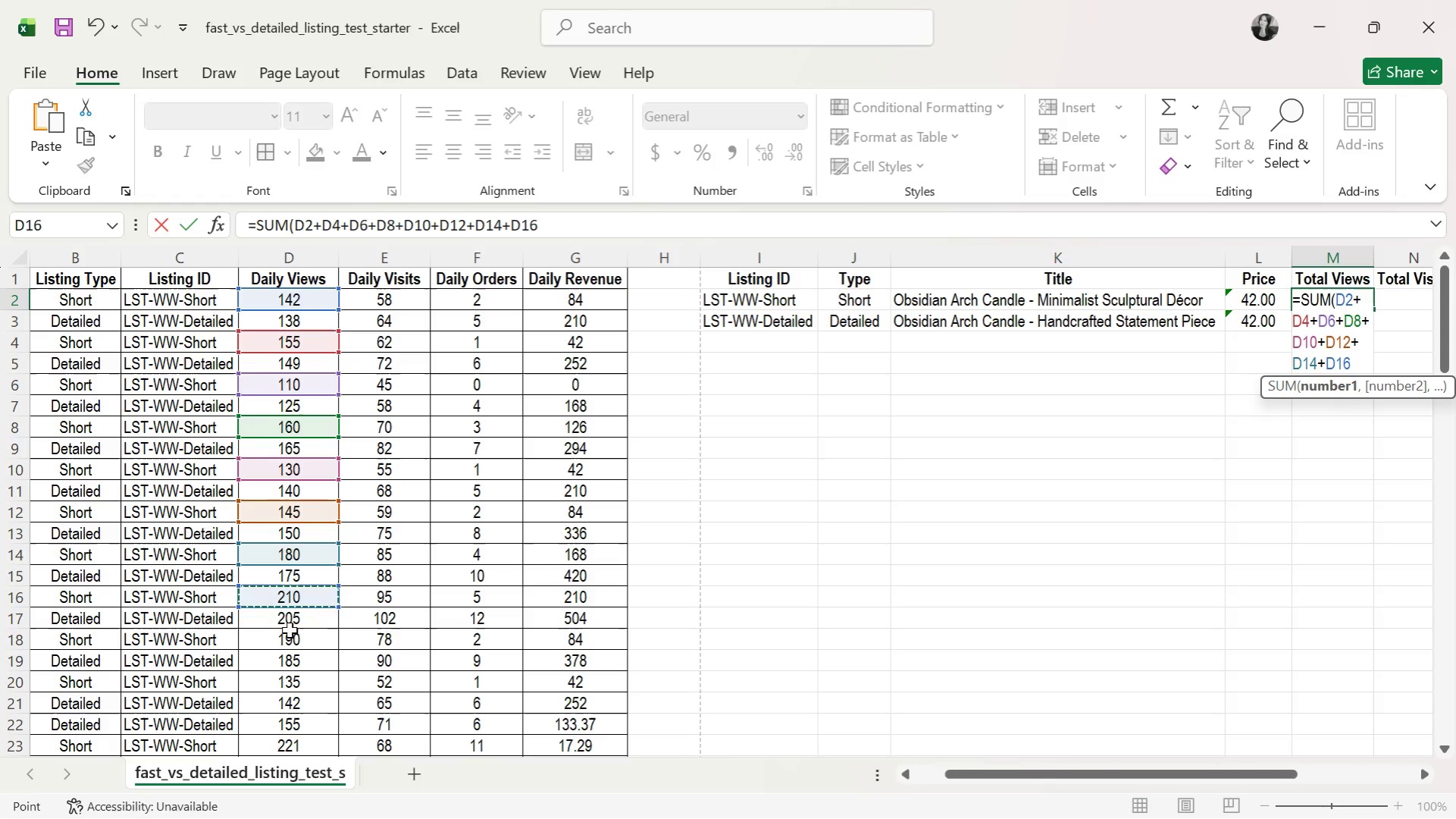 
key(Shift+Equal)
 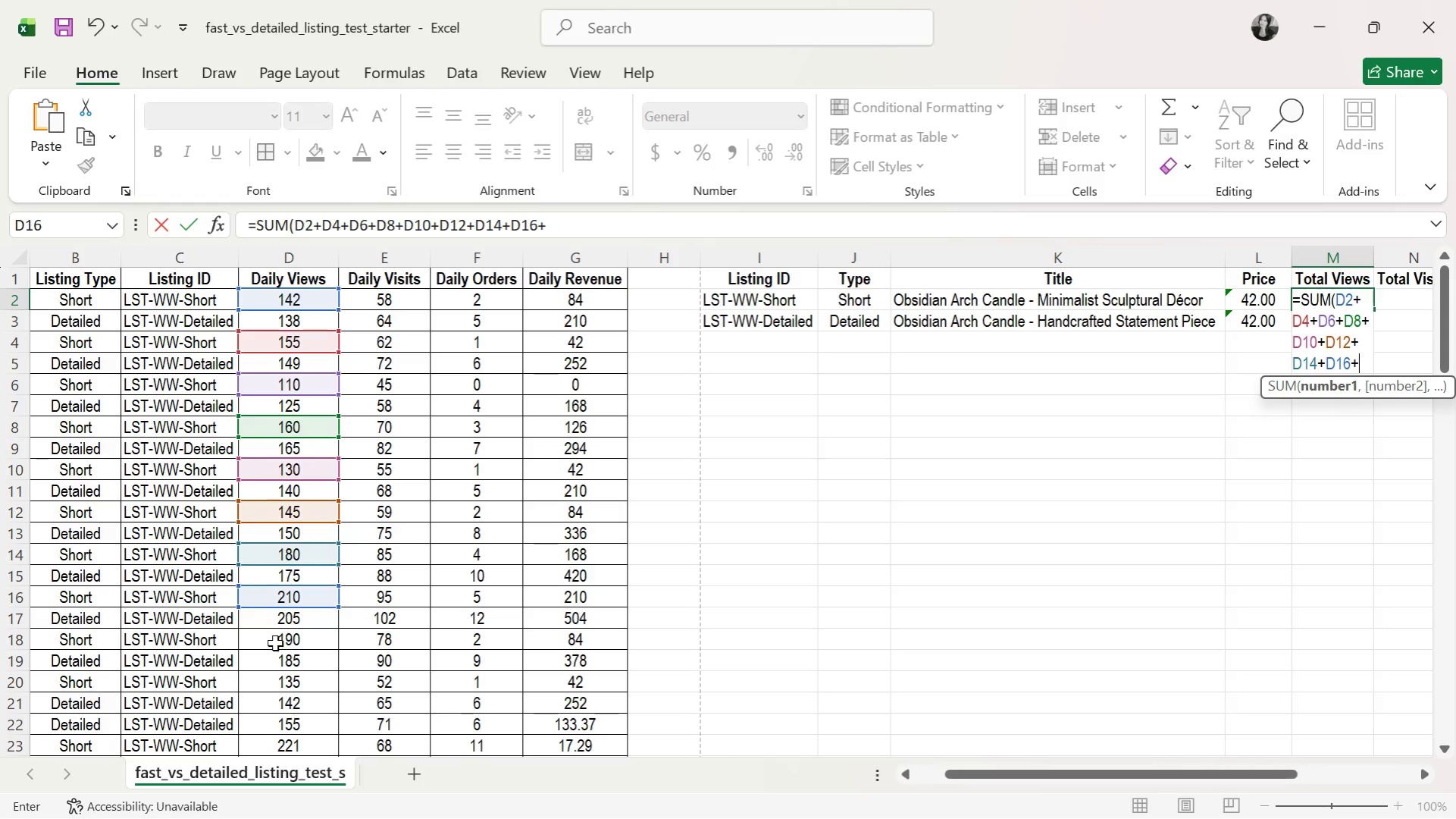 
left_click([275, 642])
 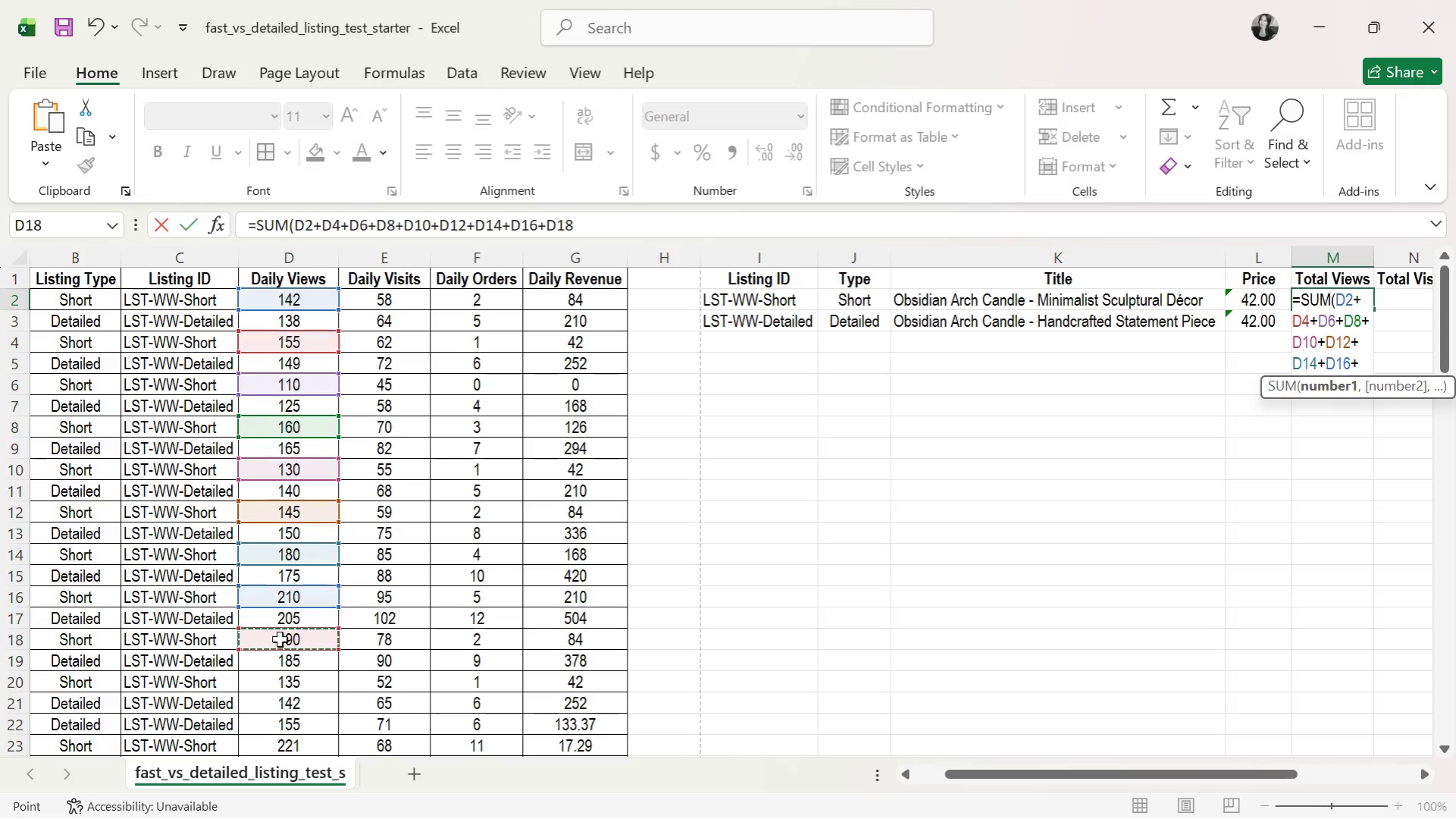 
key(Shift+ShiftRight)
 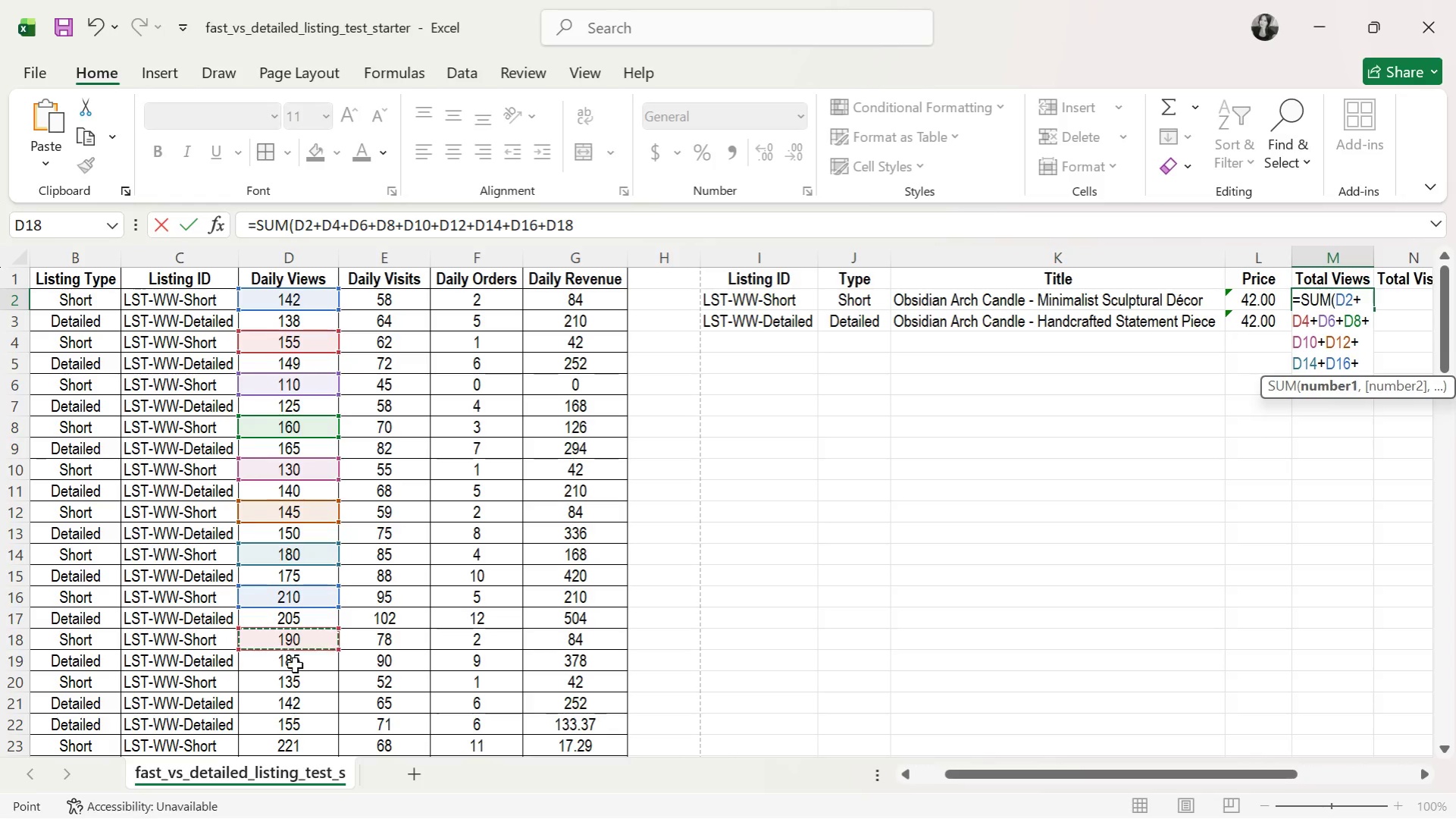 
key(Shift+Equal)
 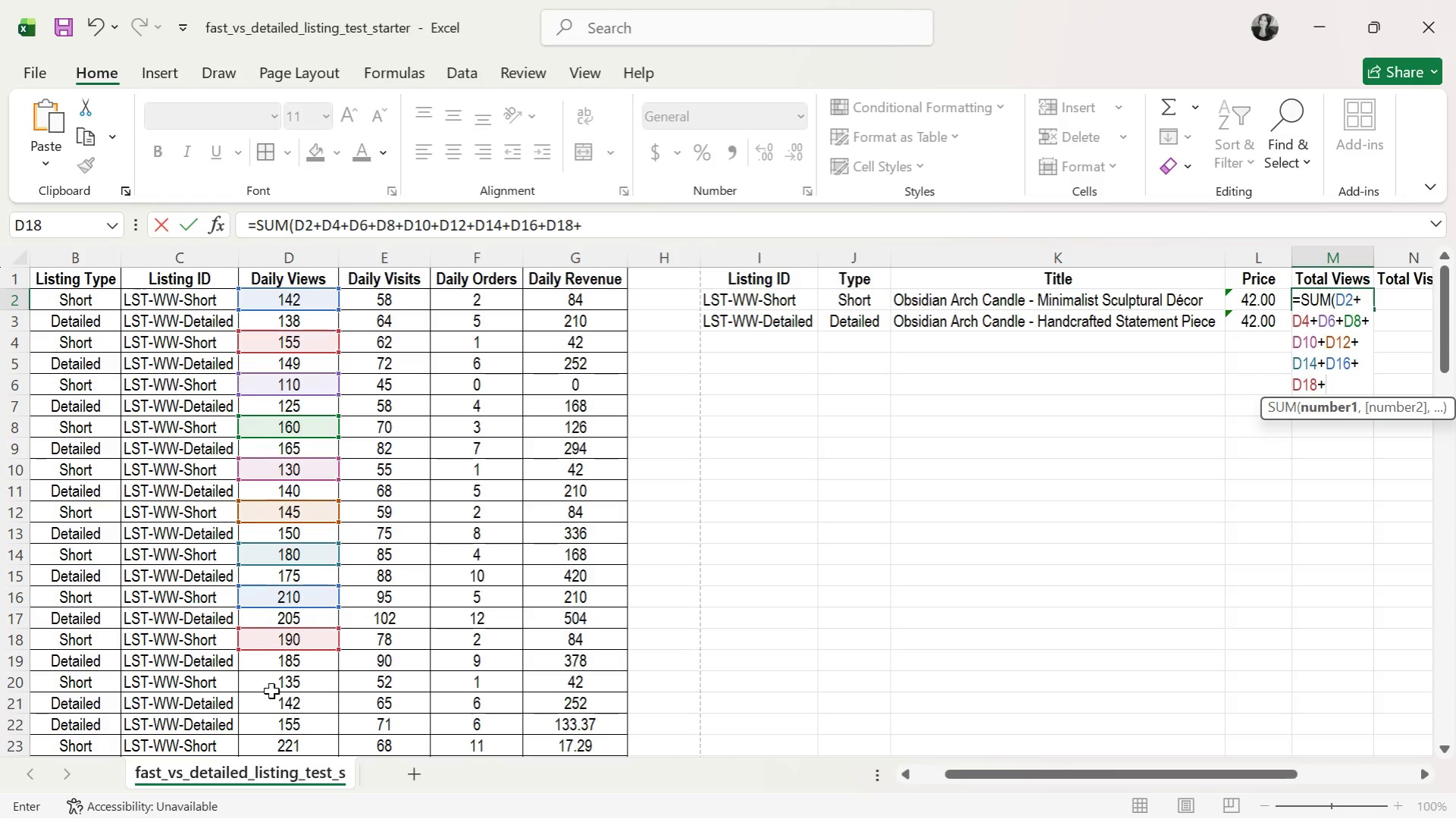 
left_click([271, 691])
 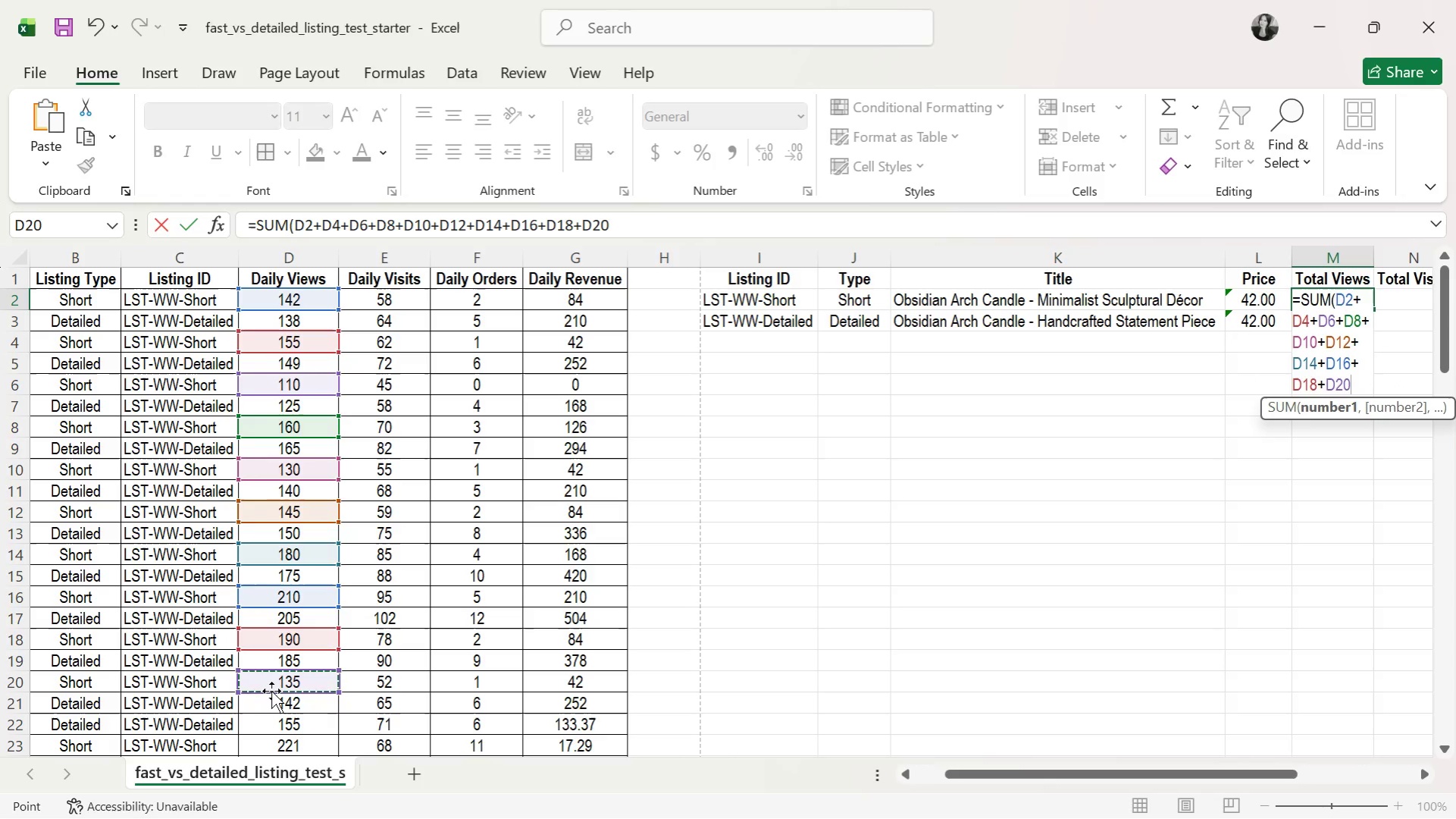 
key(Shift+ShiftRight)
 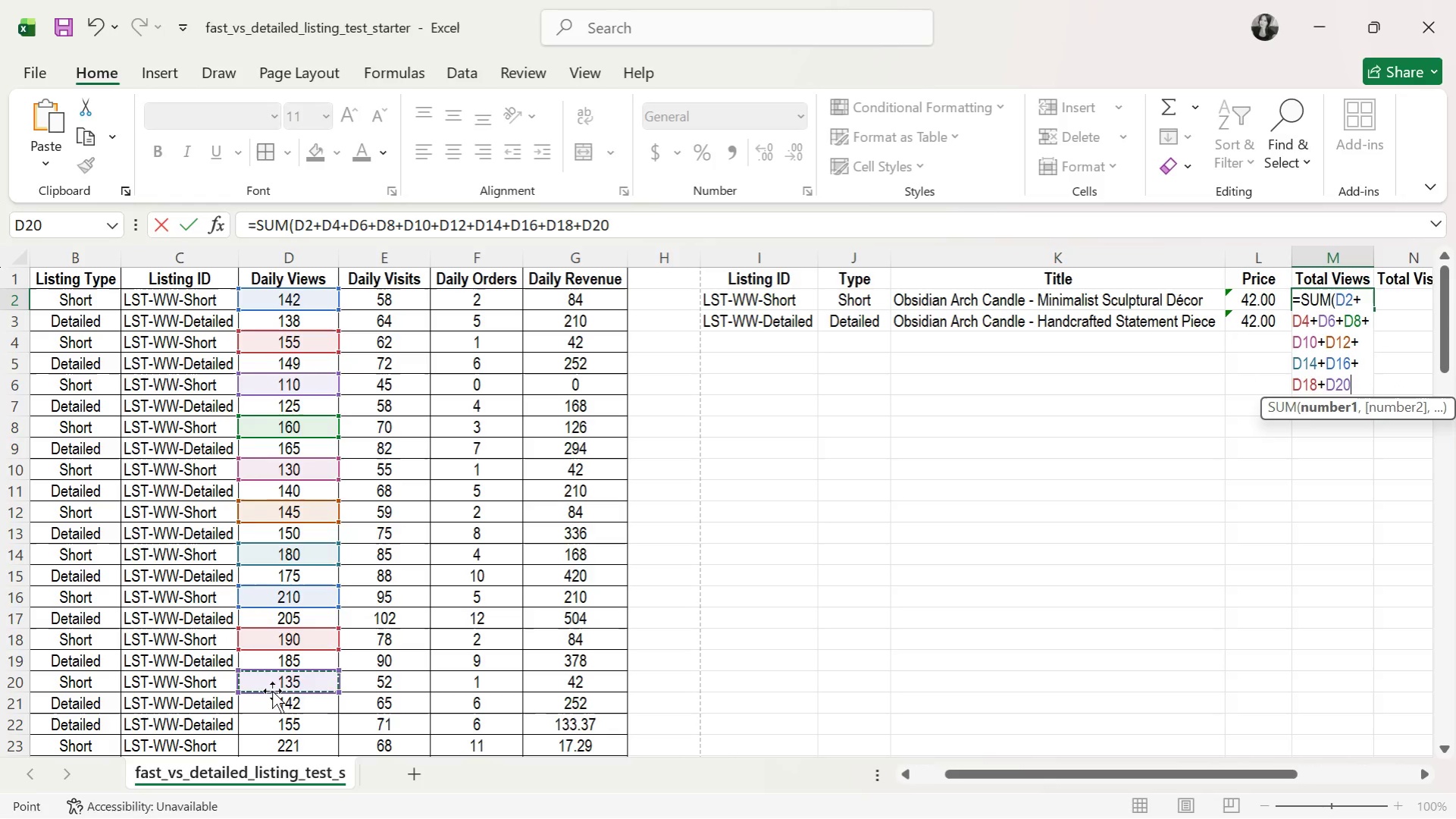 
key(Shift+Equal)
 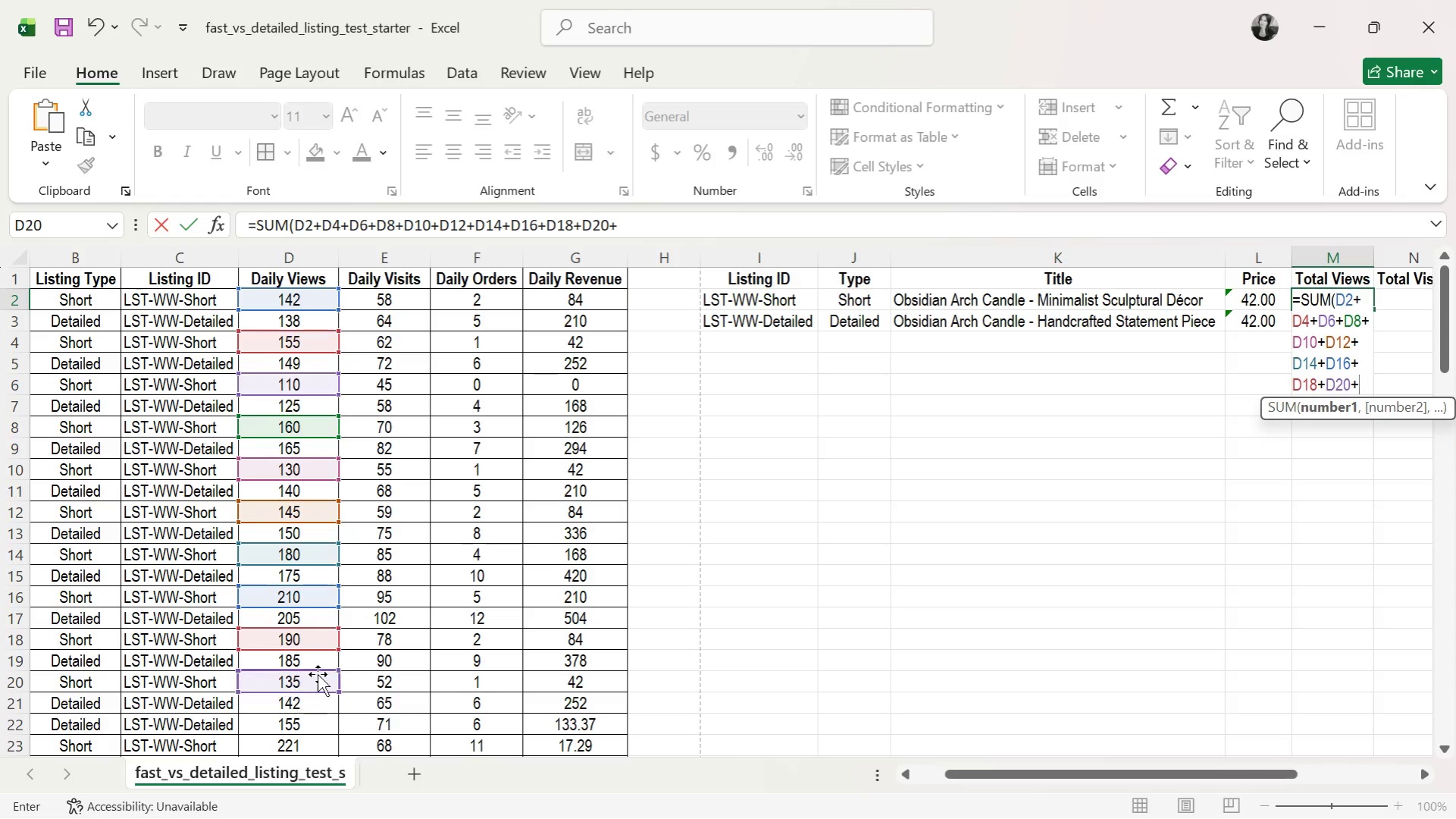 
scroll: coordinate [318, 674], scroll_direction: down, amount: 2.0
 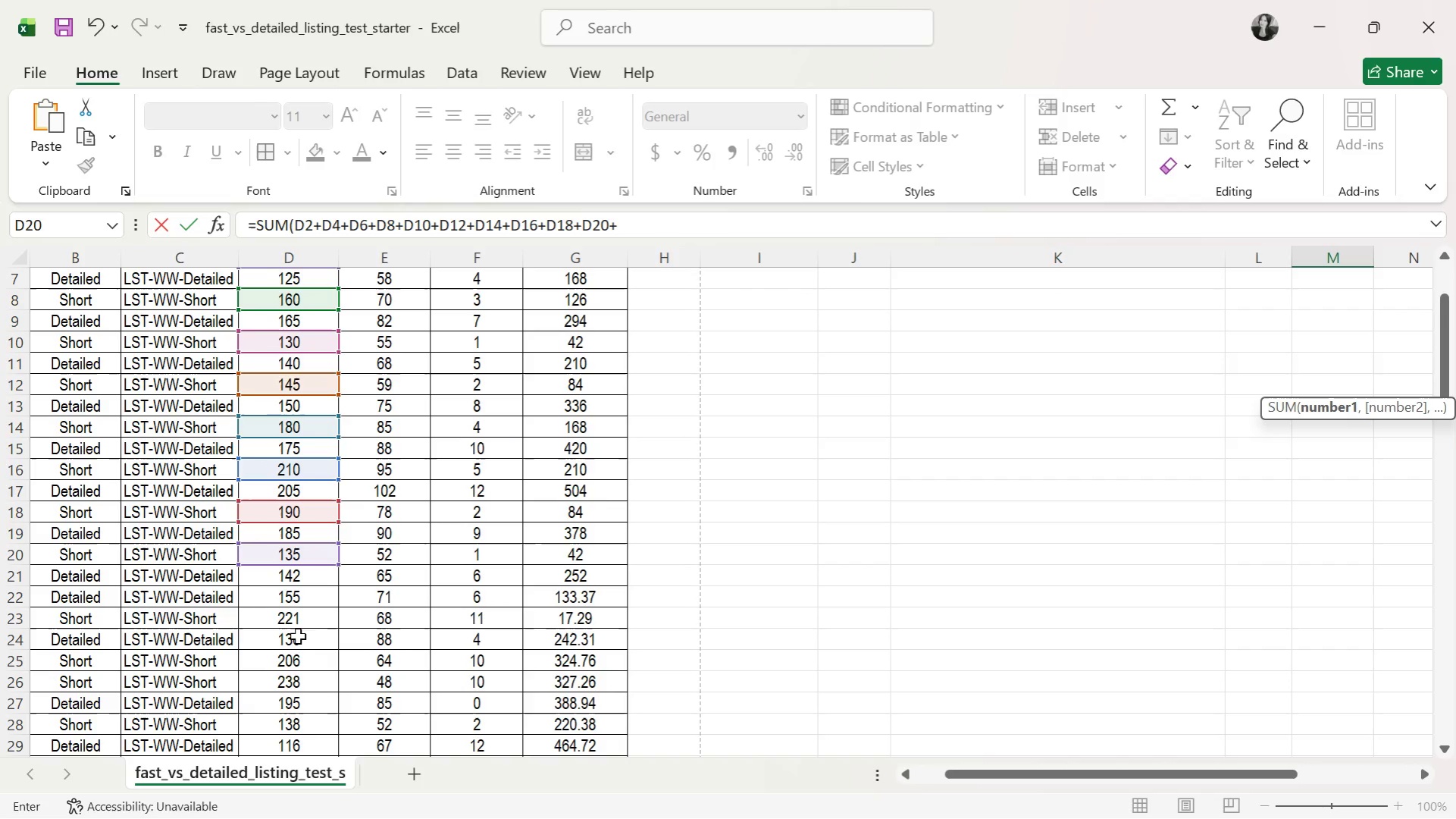 
left_click([297, 620])
 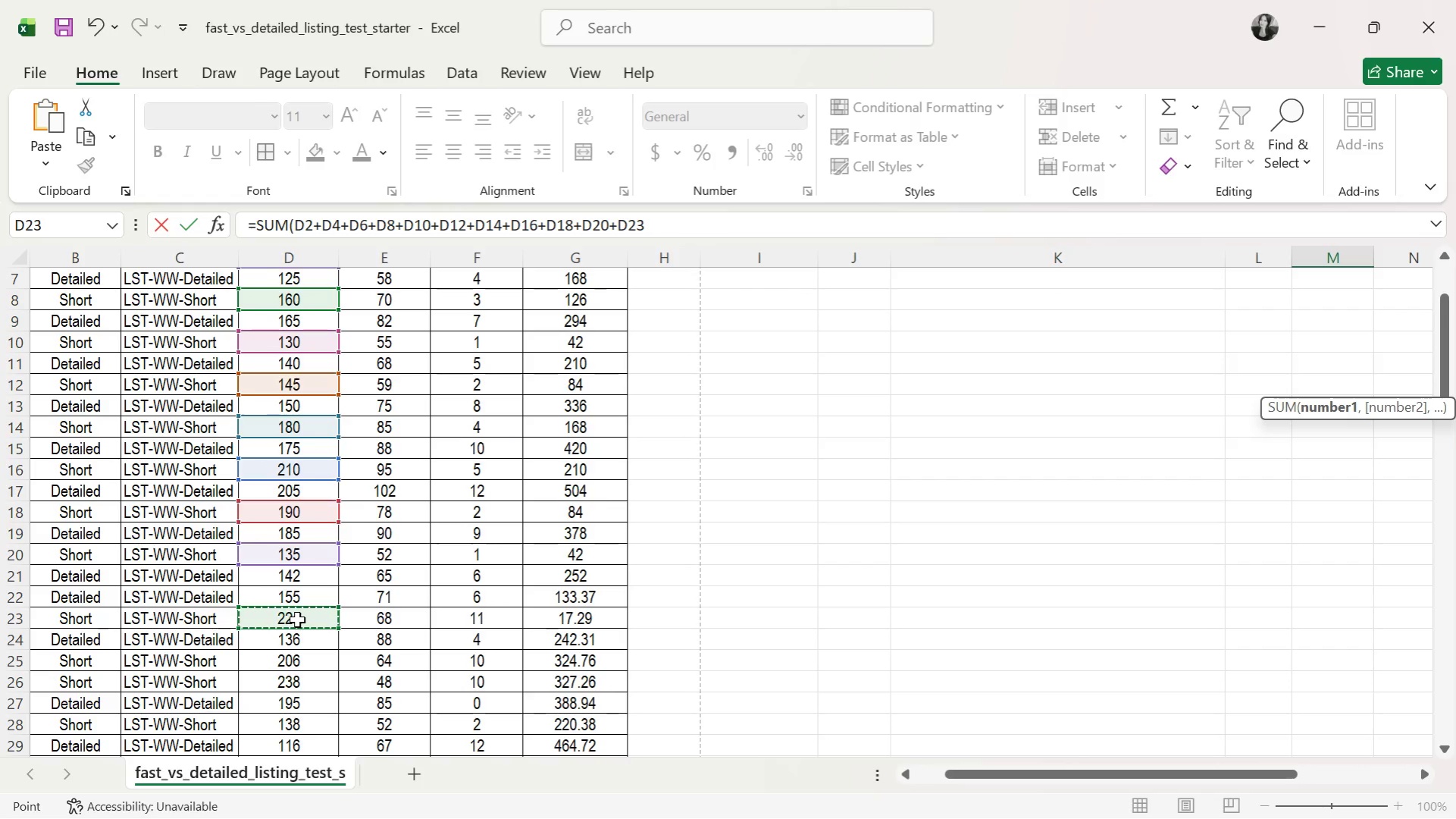 
key(Shift+ShiftRight)
 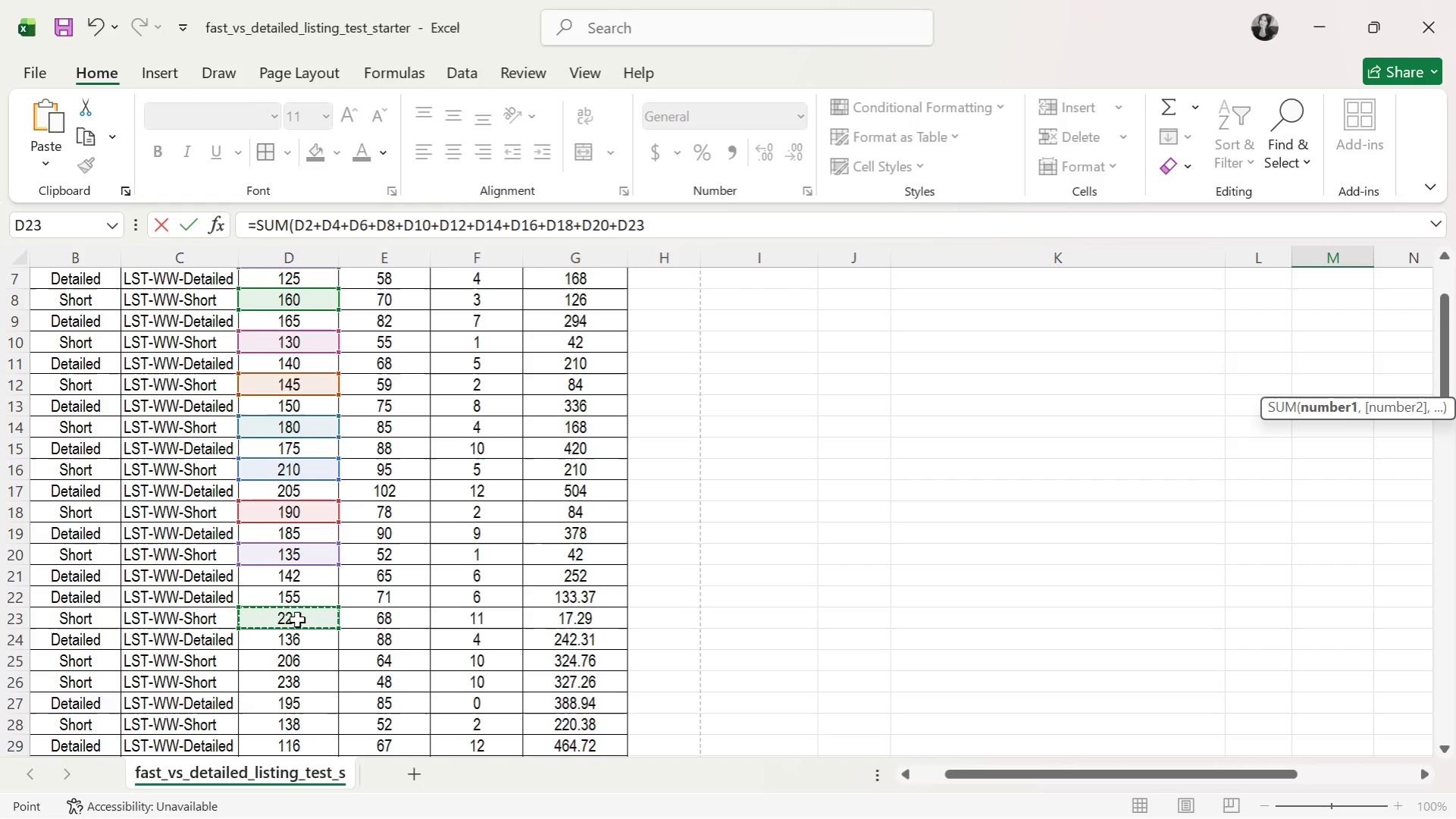 
key(Shift+Equal)
 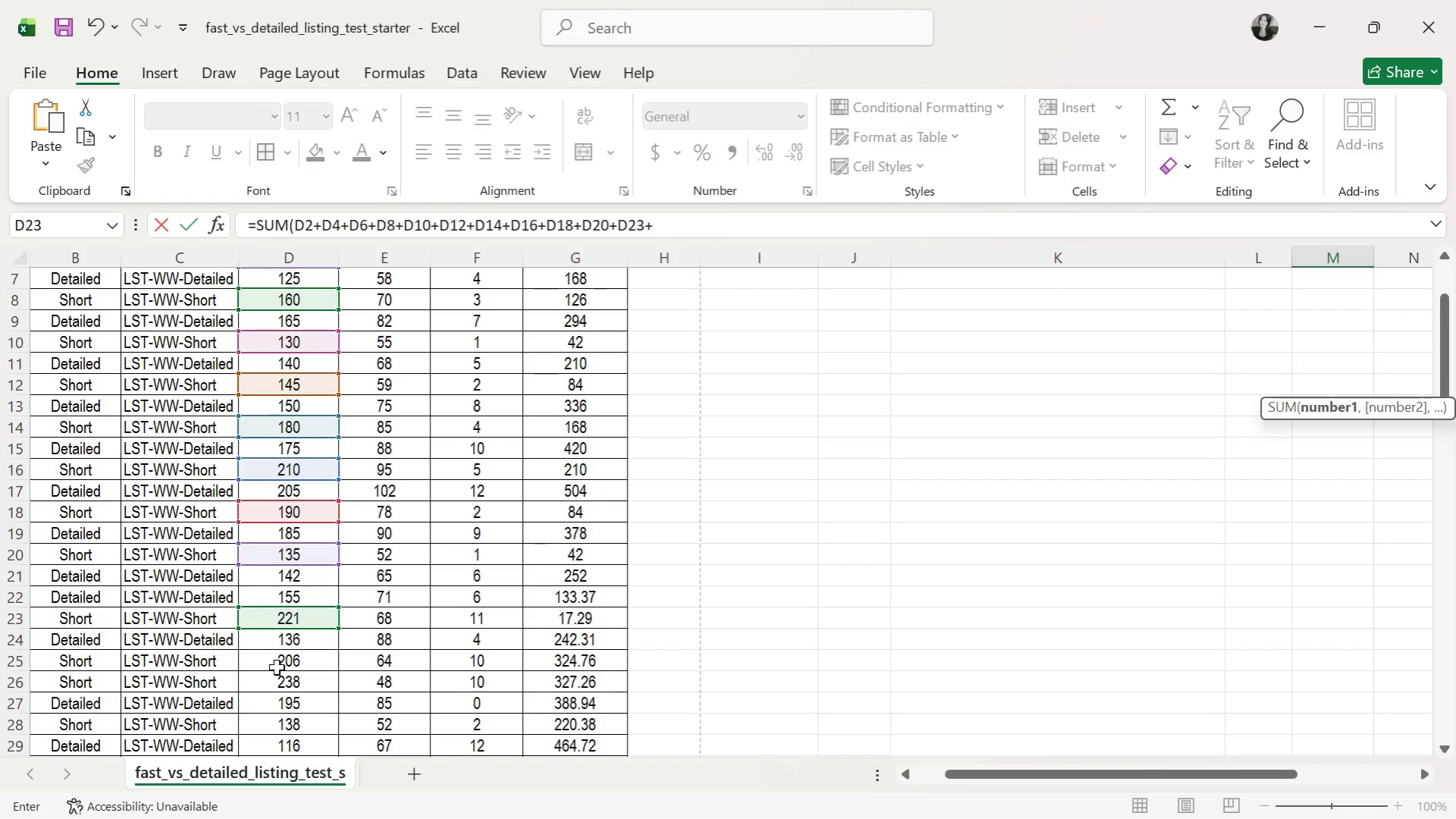 
left_click([285, 655])
 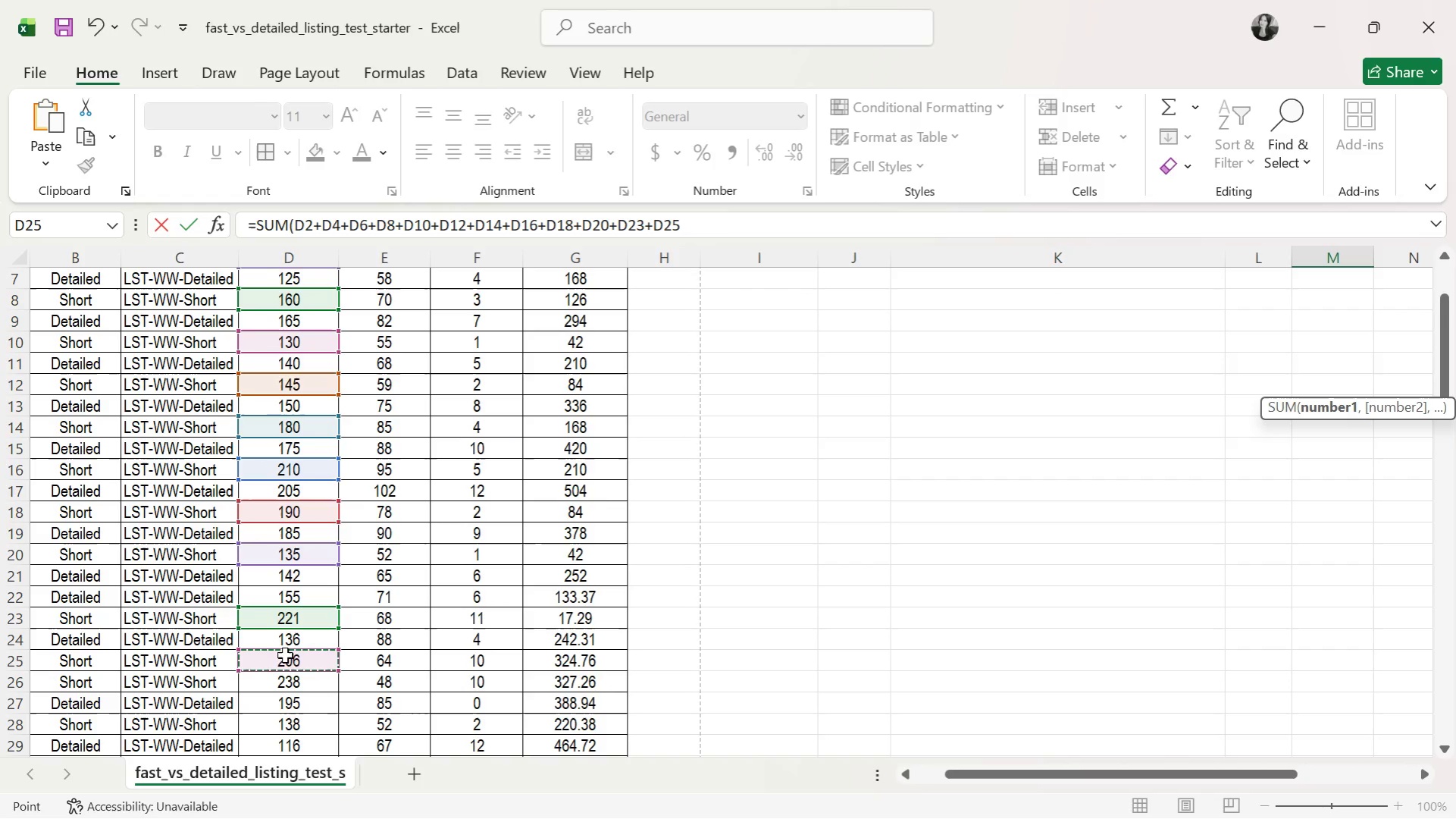 
key(Shift+ShiftRight)
 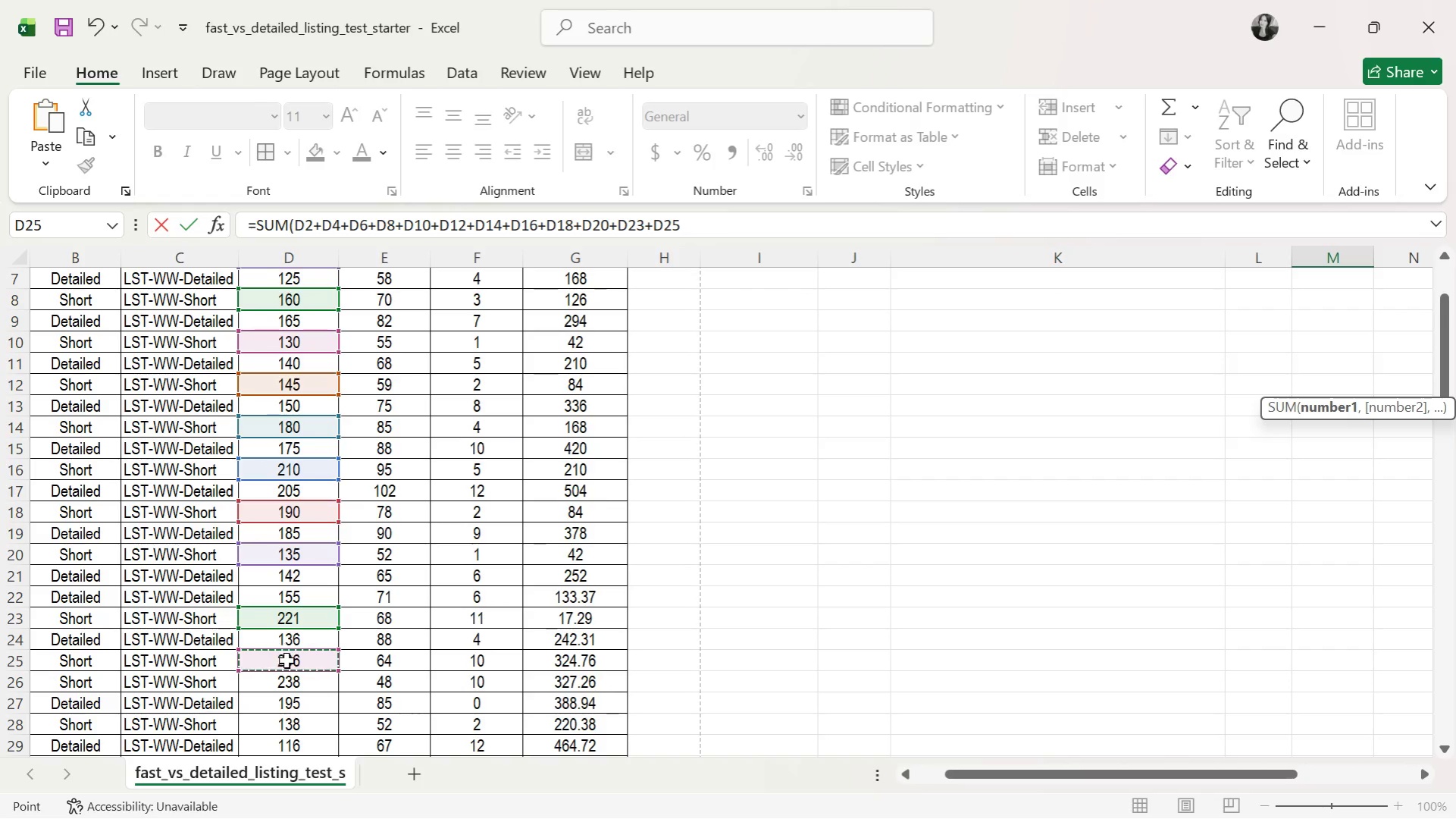 
key(Shift+Equal)
 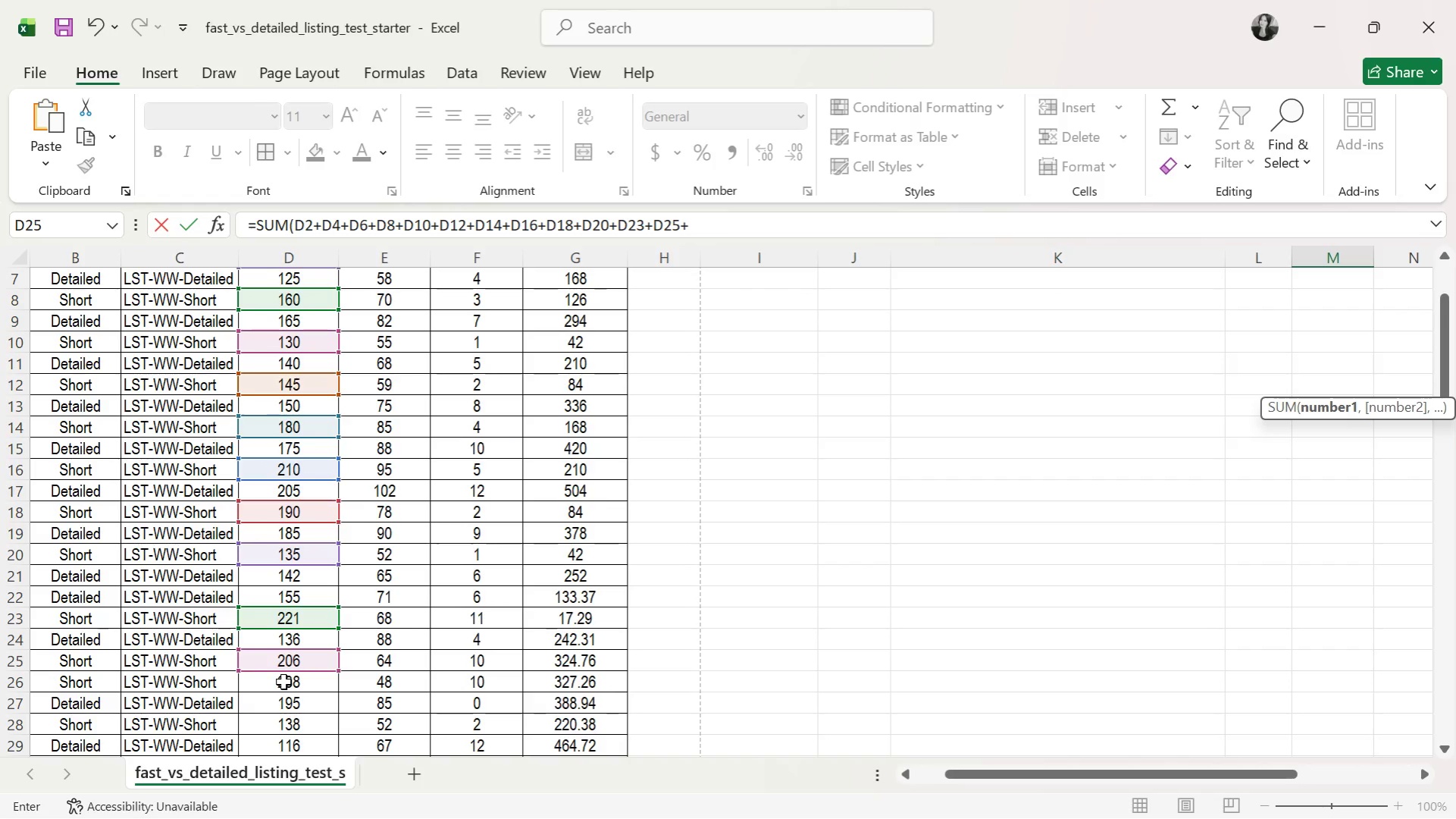 
left_click([283, 683])
 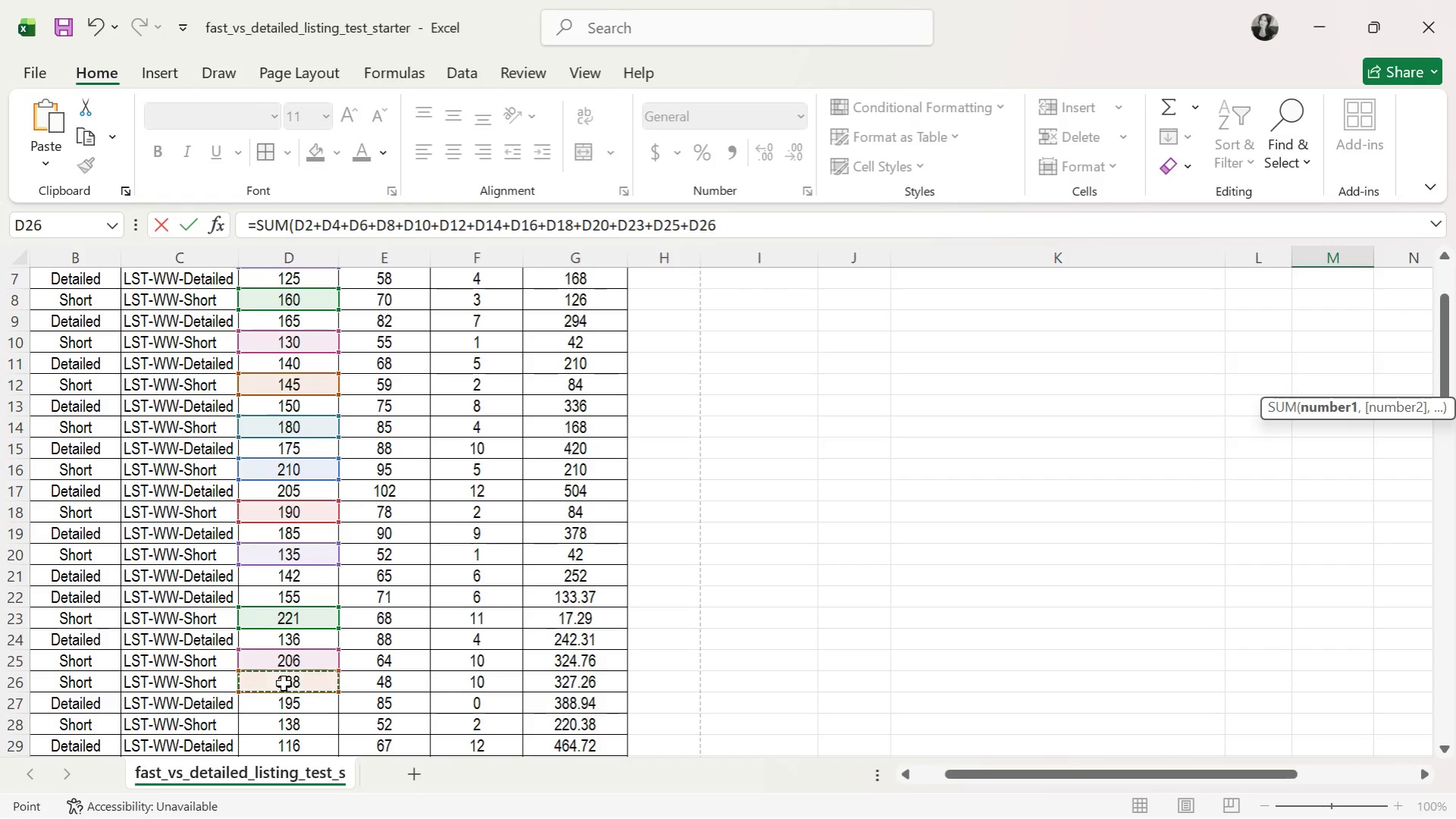 
key(Shift+ShiftRight)
 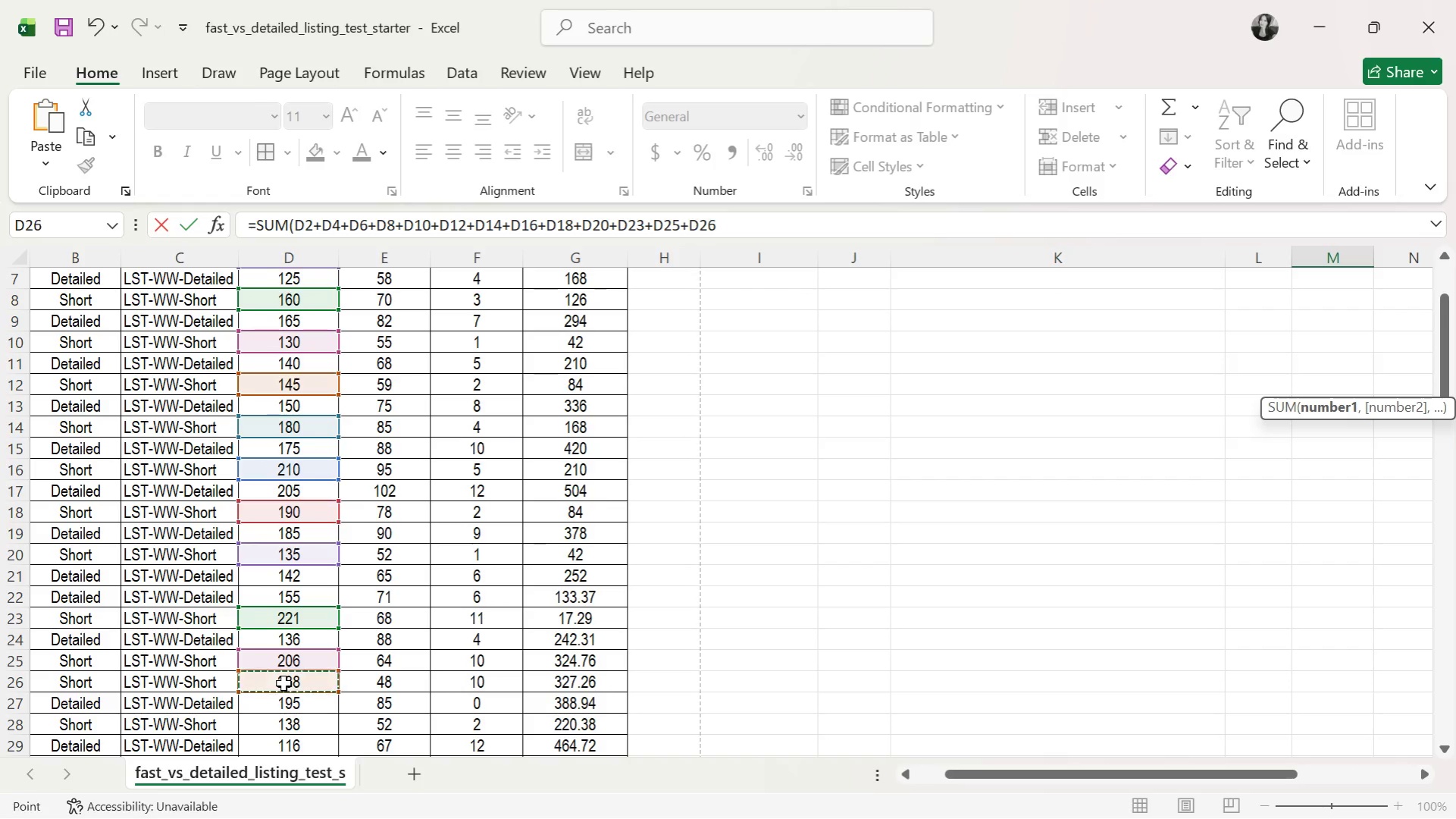 
key(Shift+Equal)
 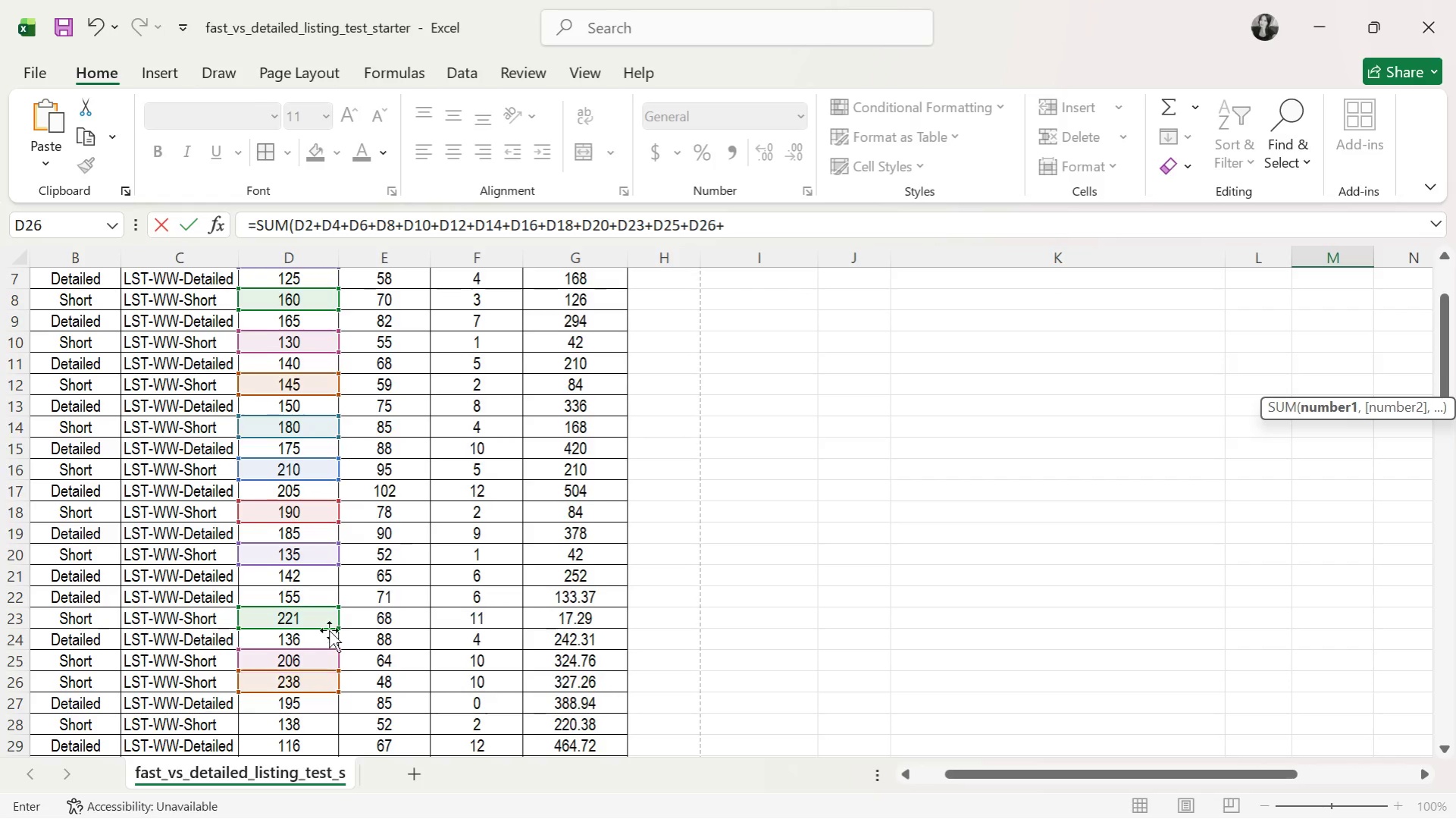 
scroll: coordinate [331, 626], scroll_direction: down, amount: 2.0
 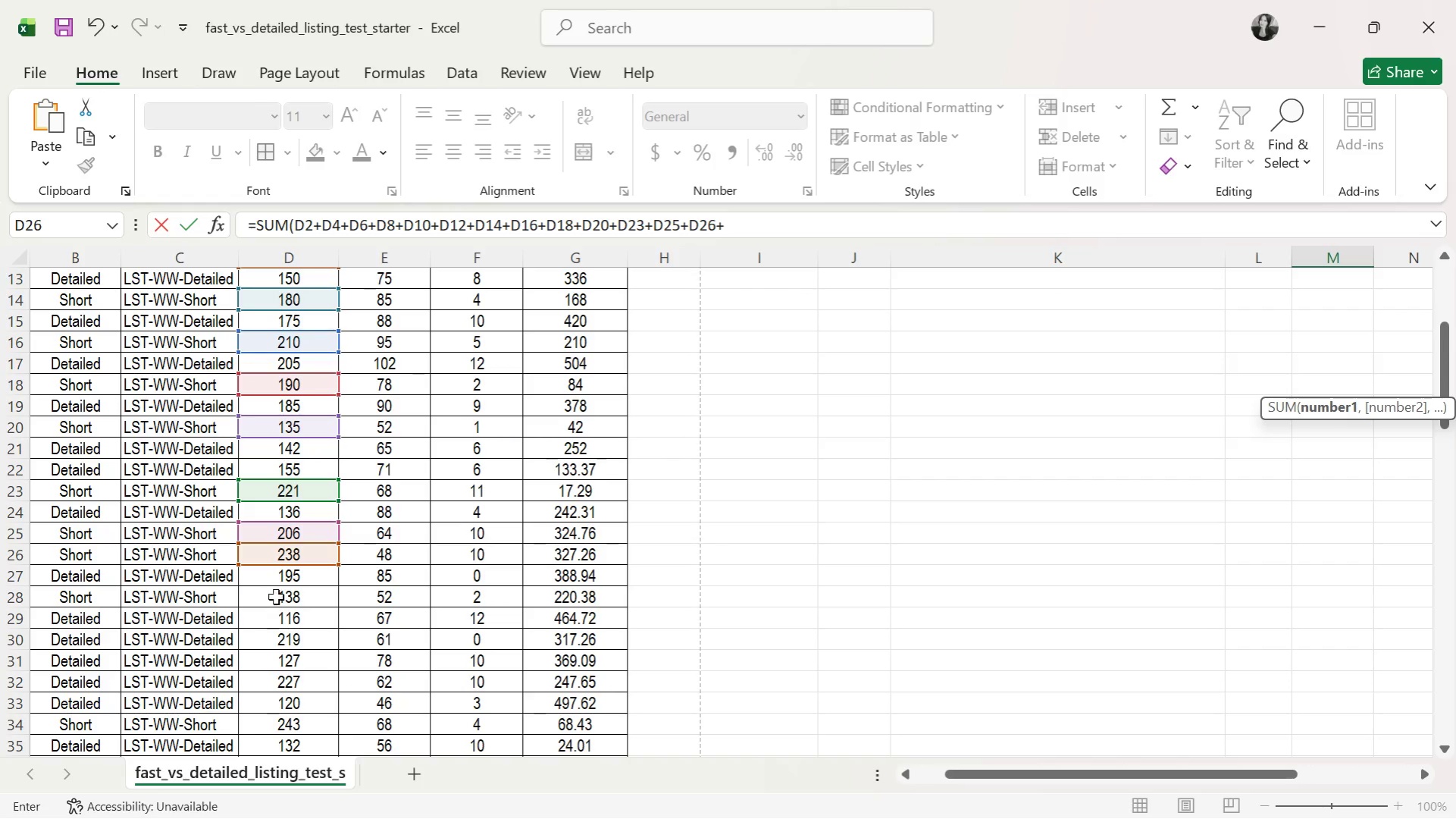 
left_click([280, 595])
 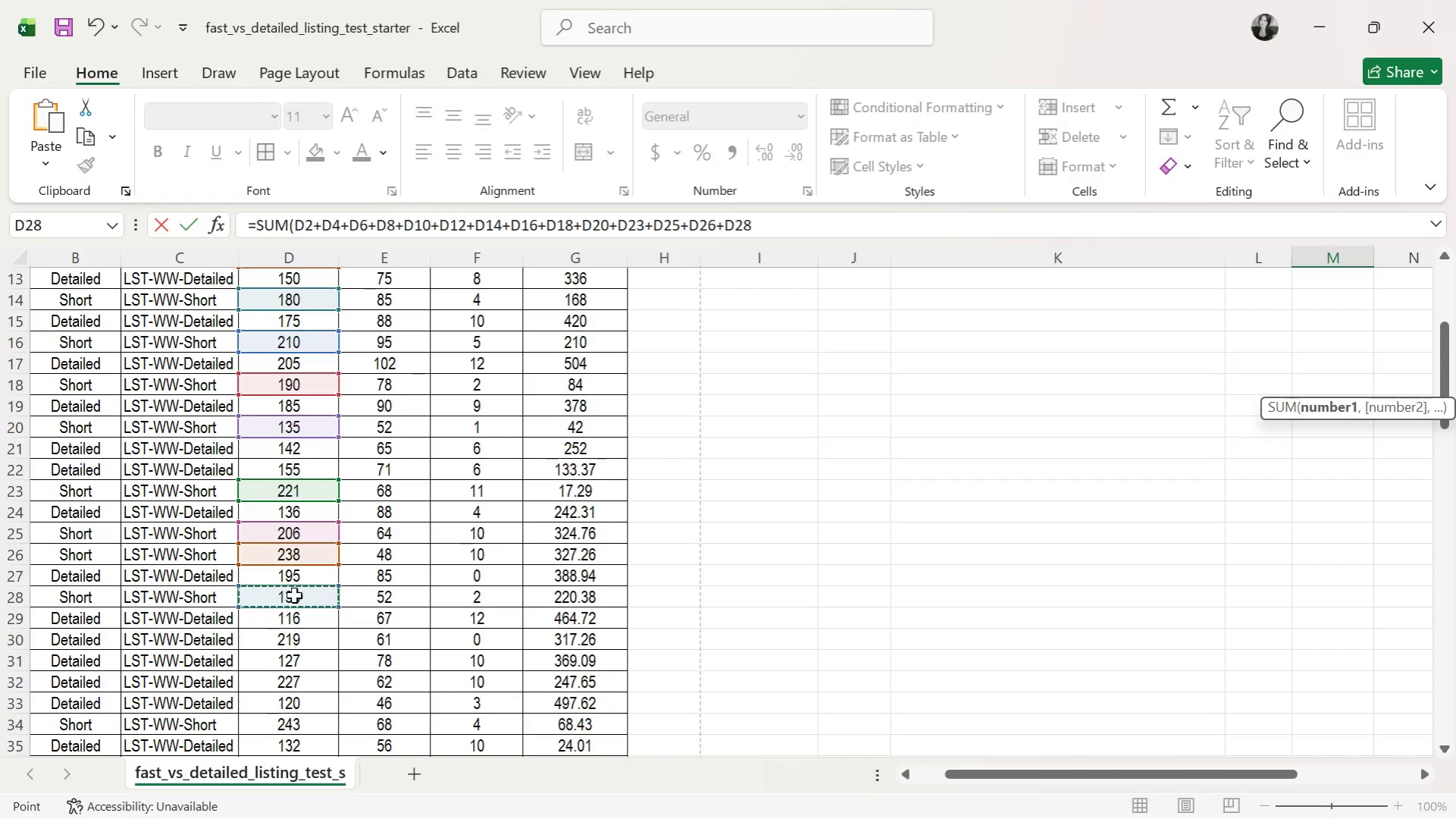 
key(Shift+ShiftRight)
 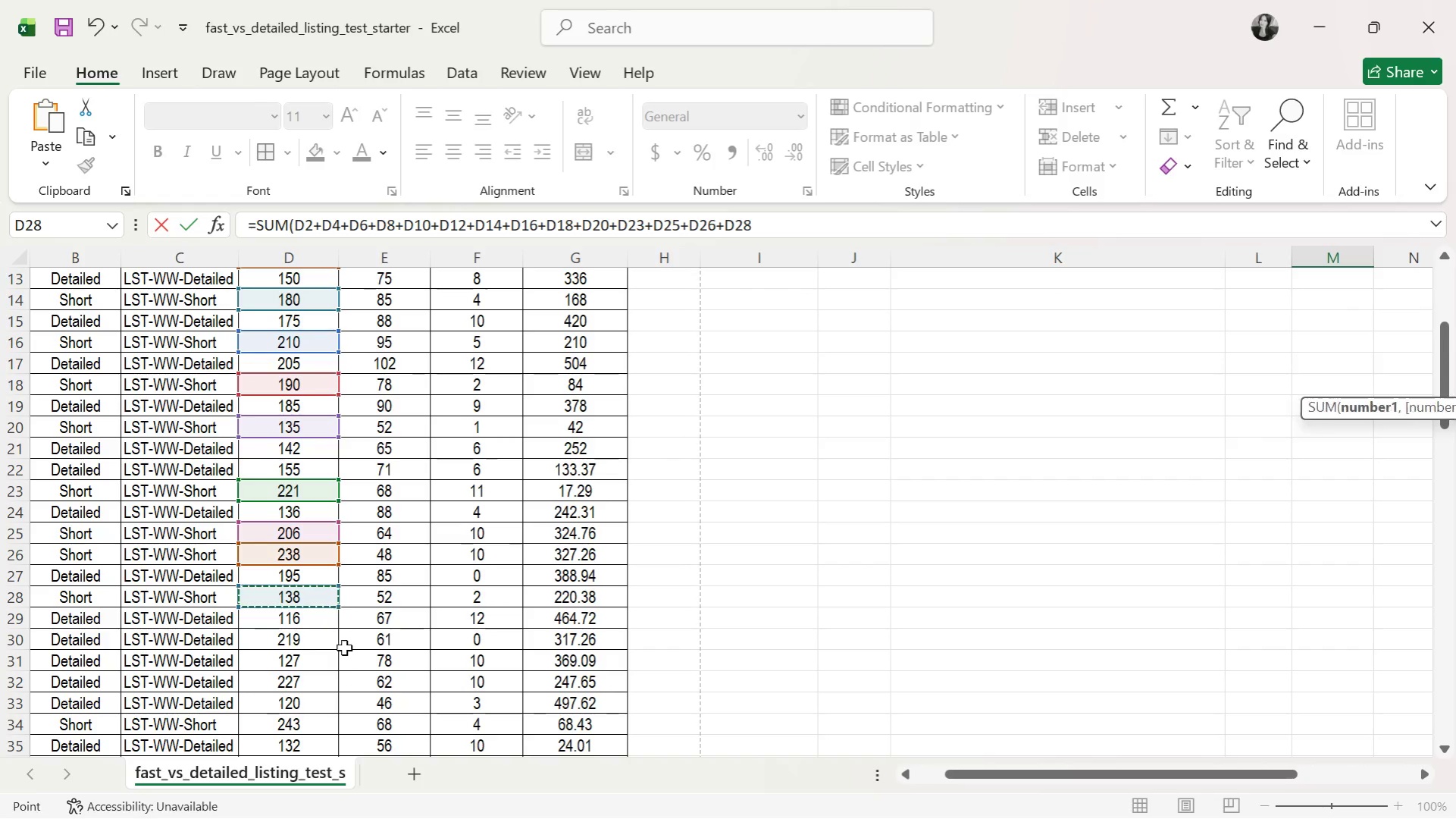 
key(Shift+Equal)
 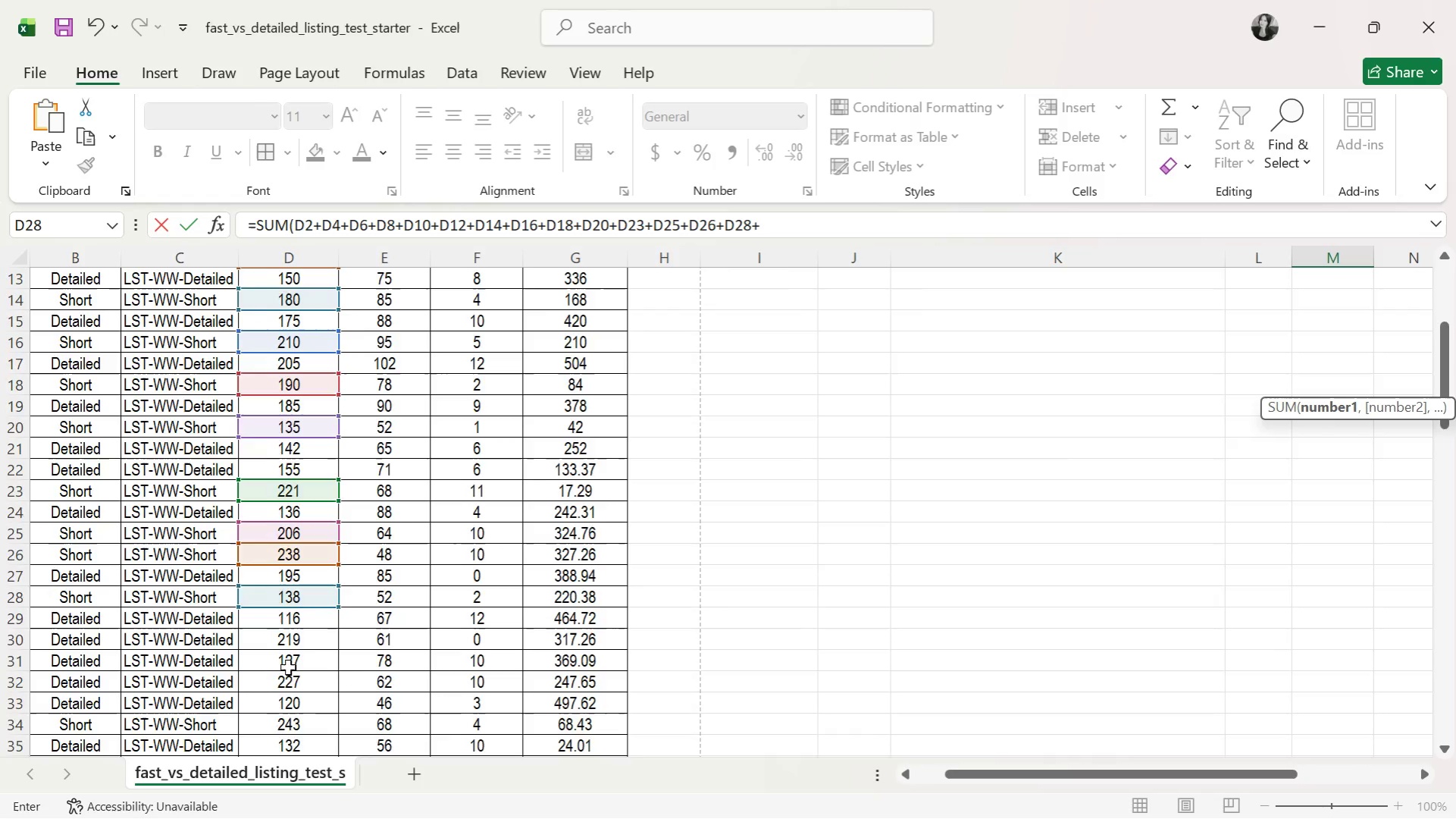 
scroll: coordinate [287, 648], scroll_direction: down, amount: 2.0
 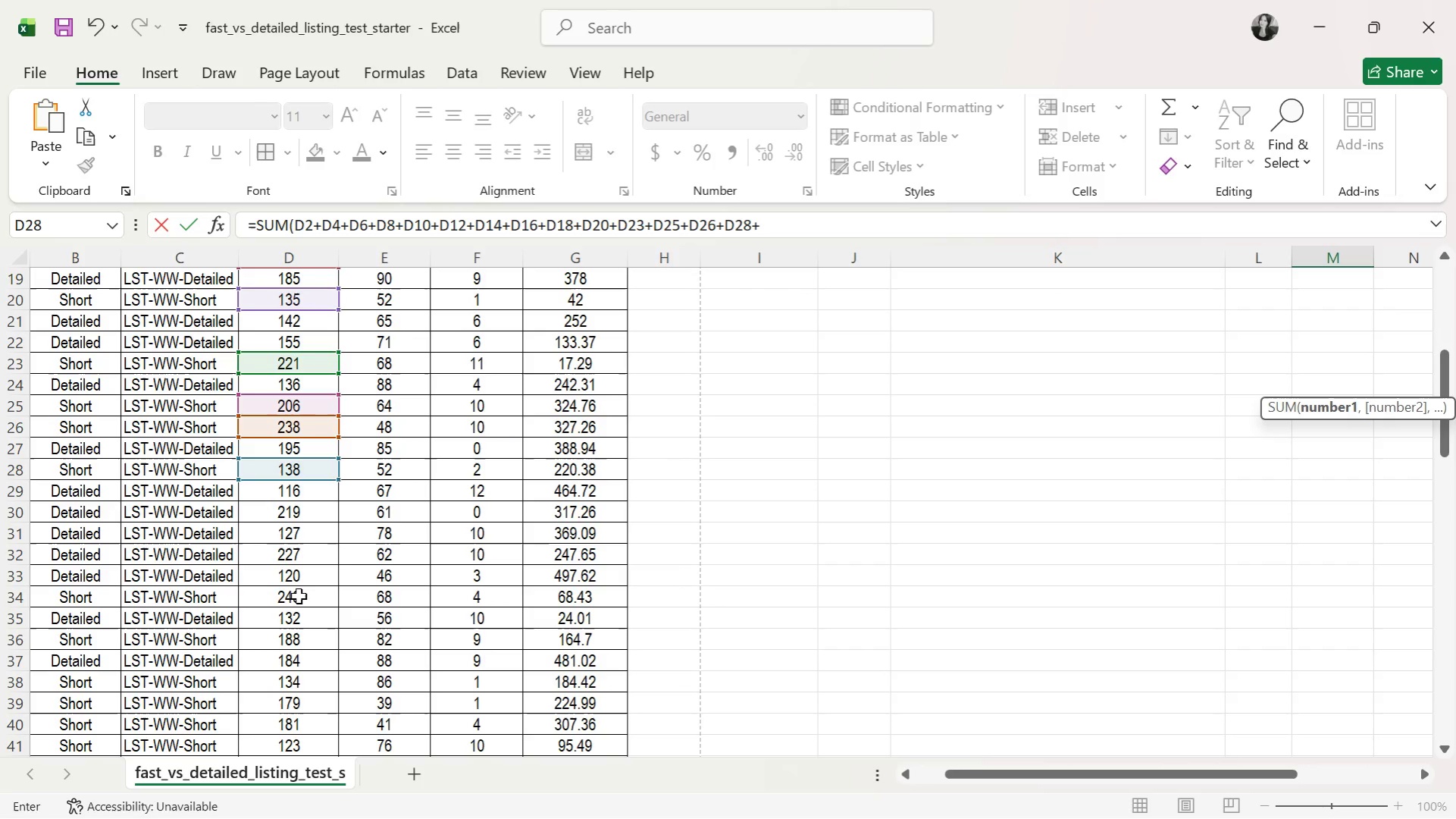 
left_click([299, 596])
 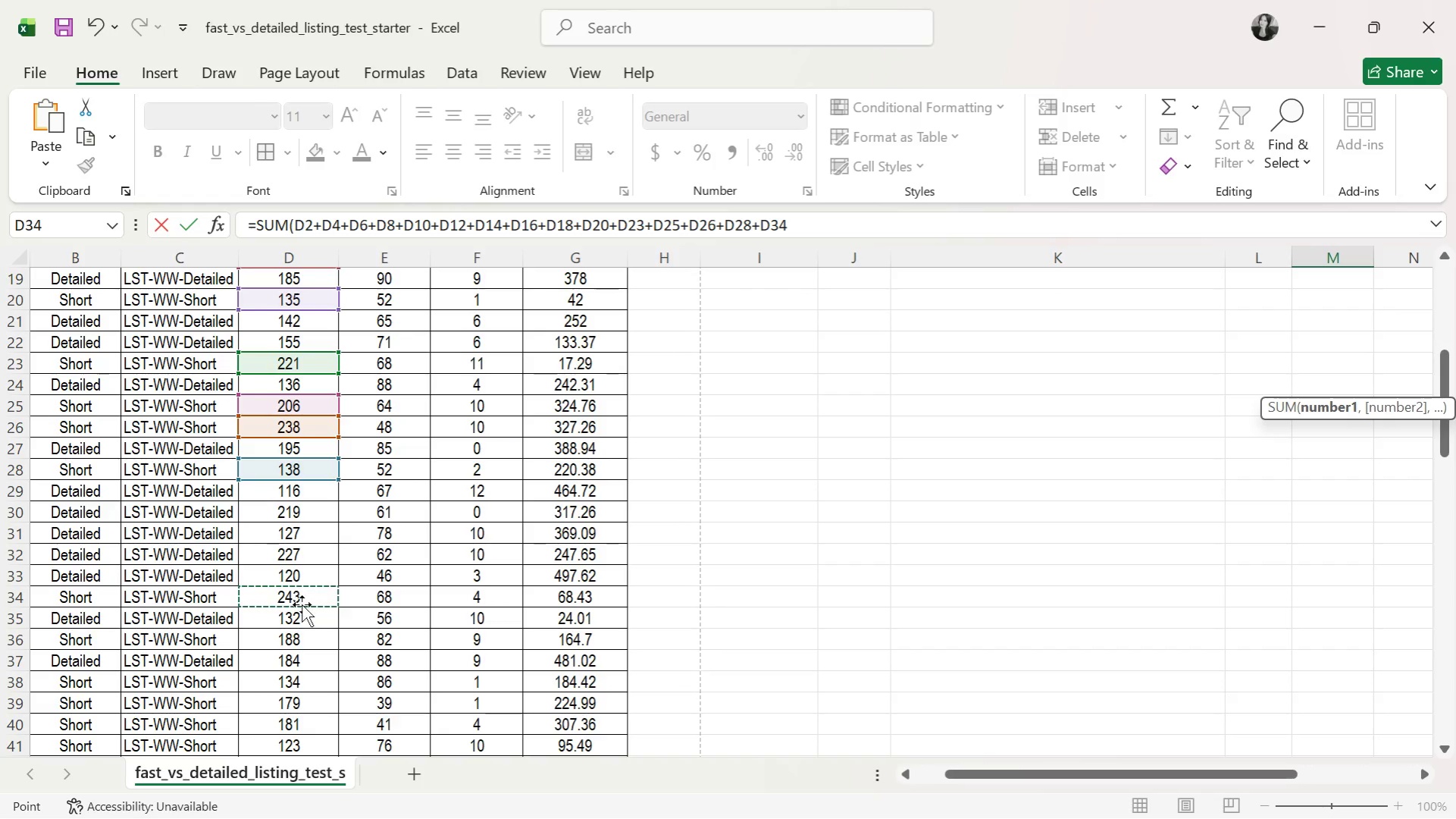 
key(Shift+ShiftRight)
 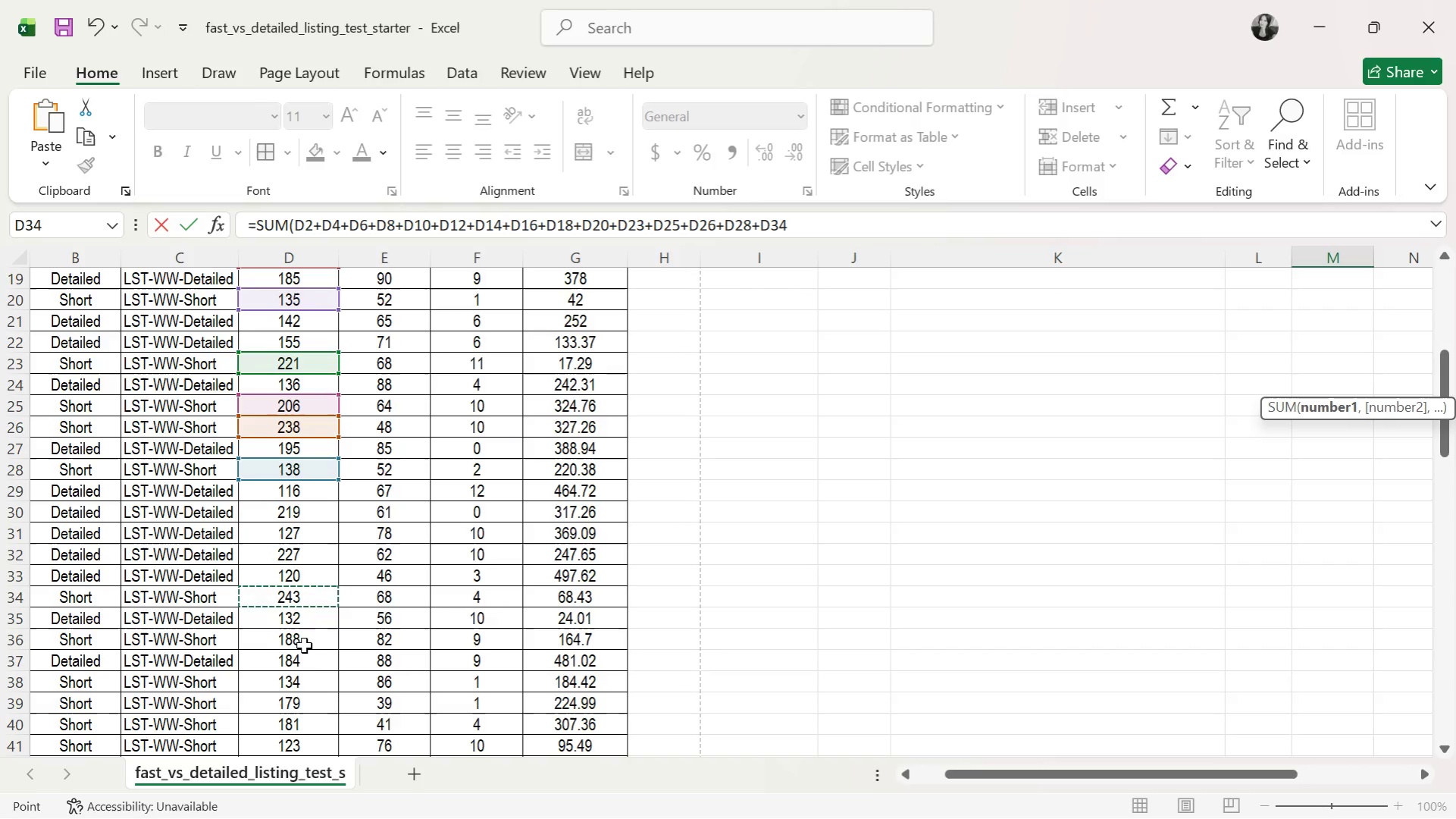 
key(Shift+Equal)
 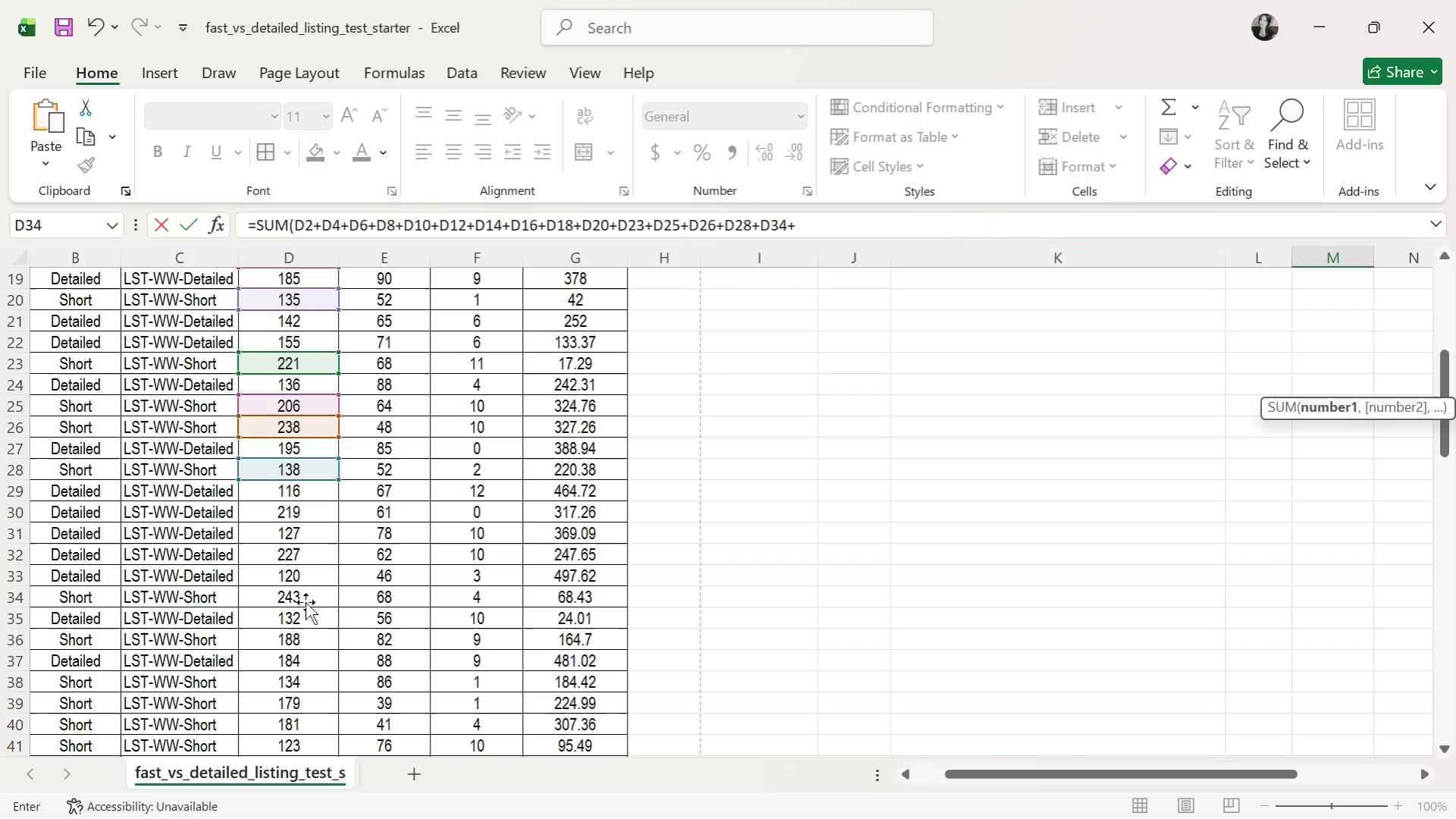 
left_click([304, 599])
 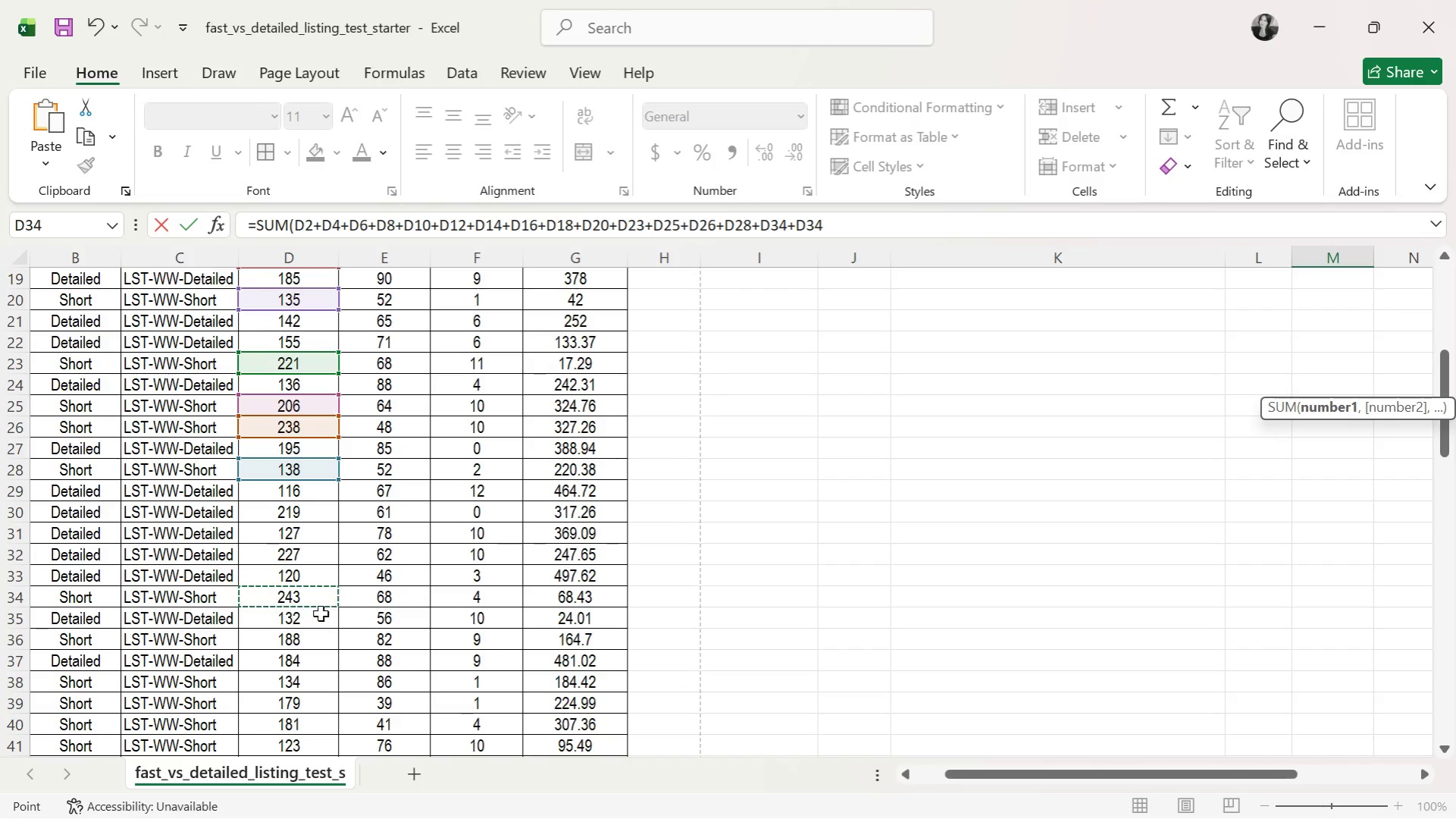 
key(Shift+ShiftRight)
 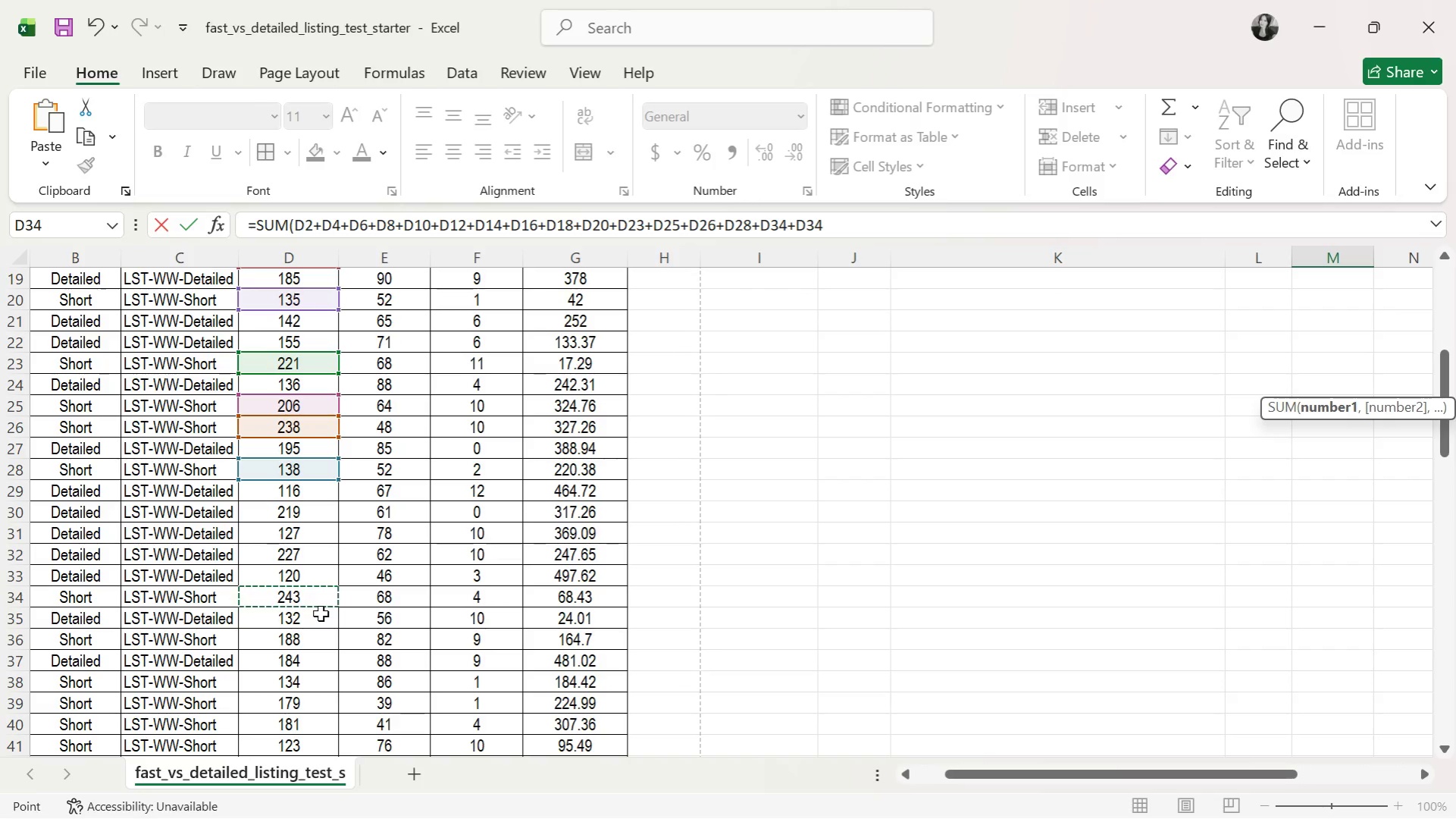 
key(Shift+Equal)
 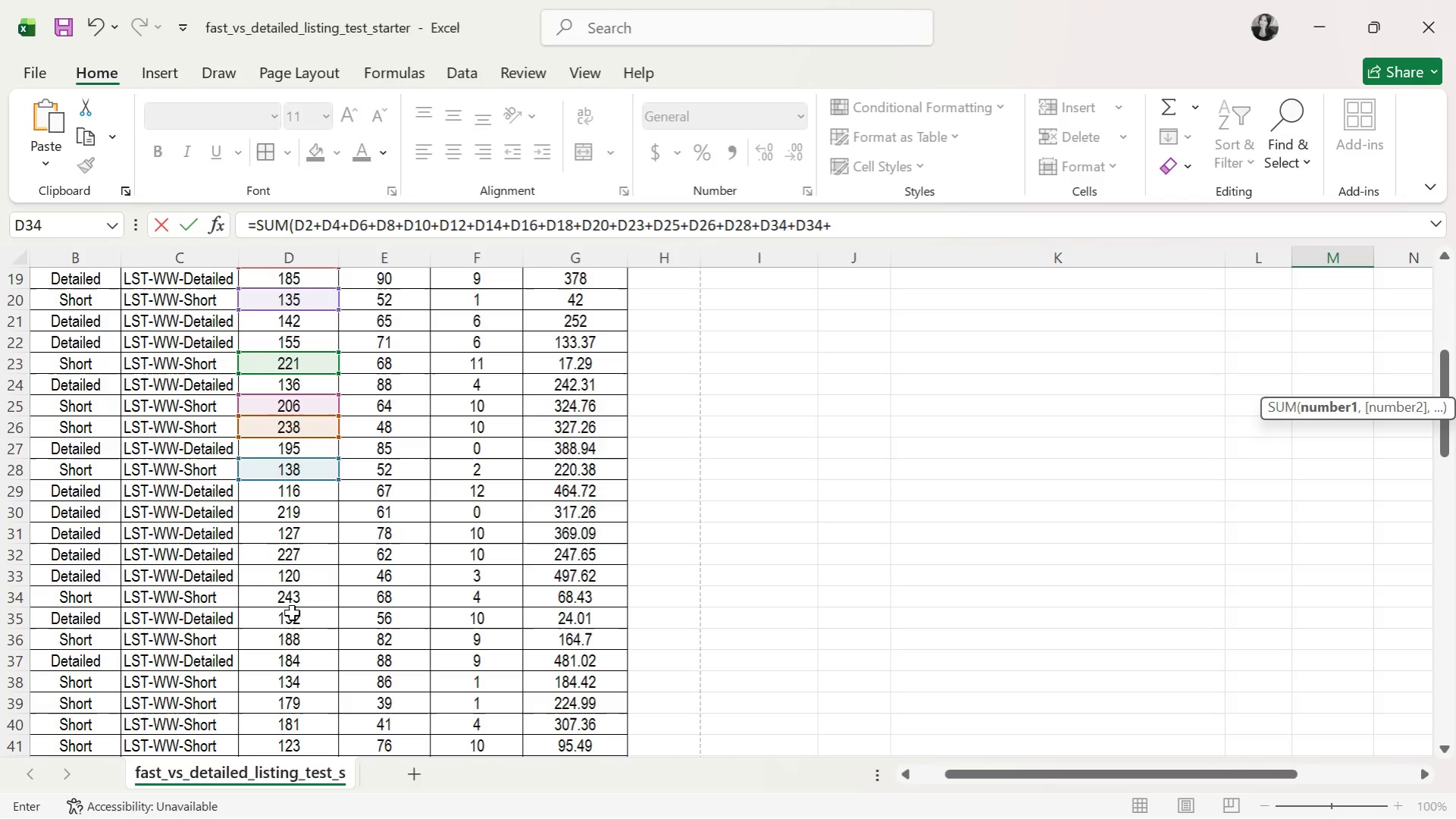 
wait(7.05)
 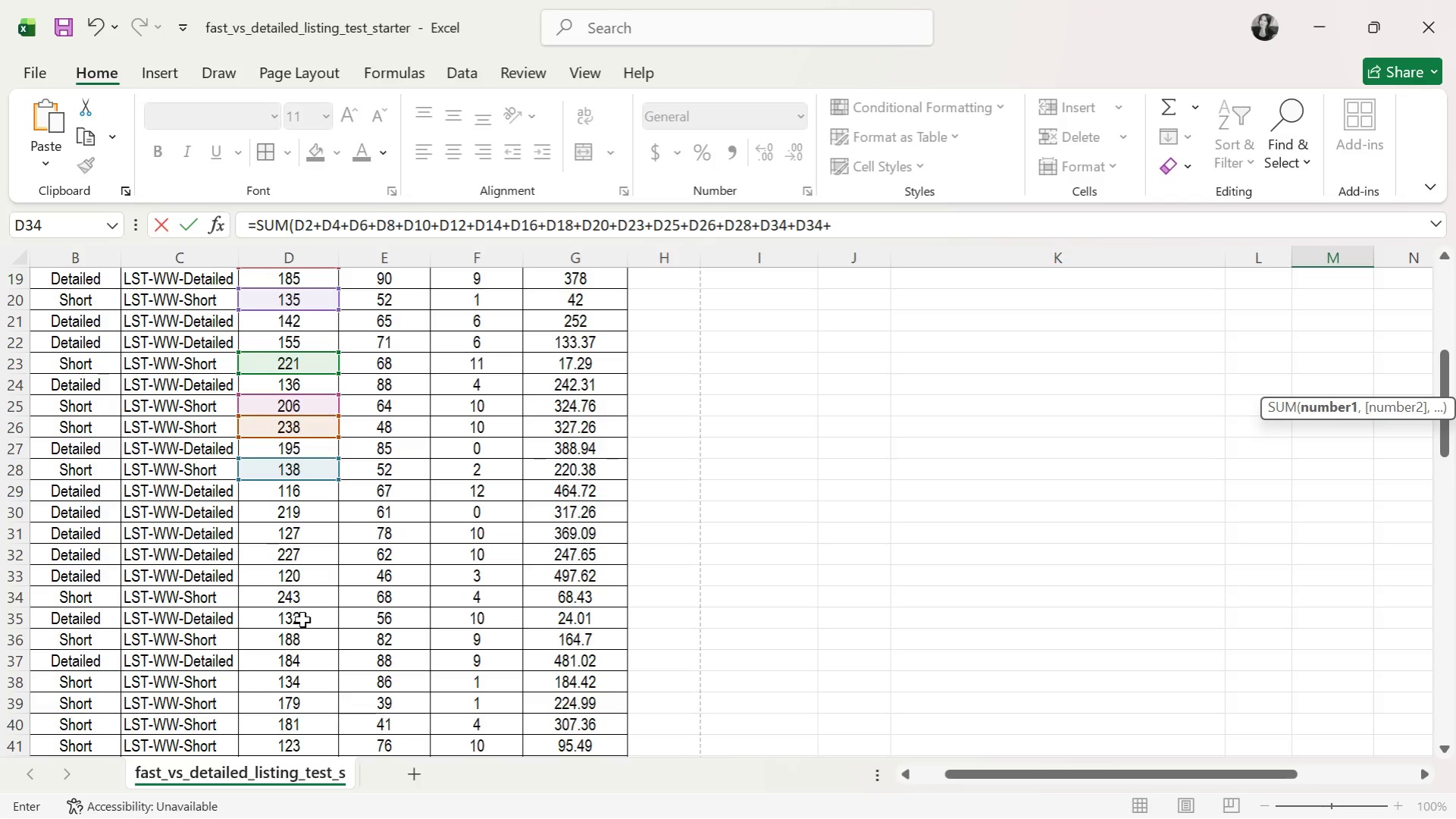 
double_click([816, 228])
 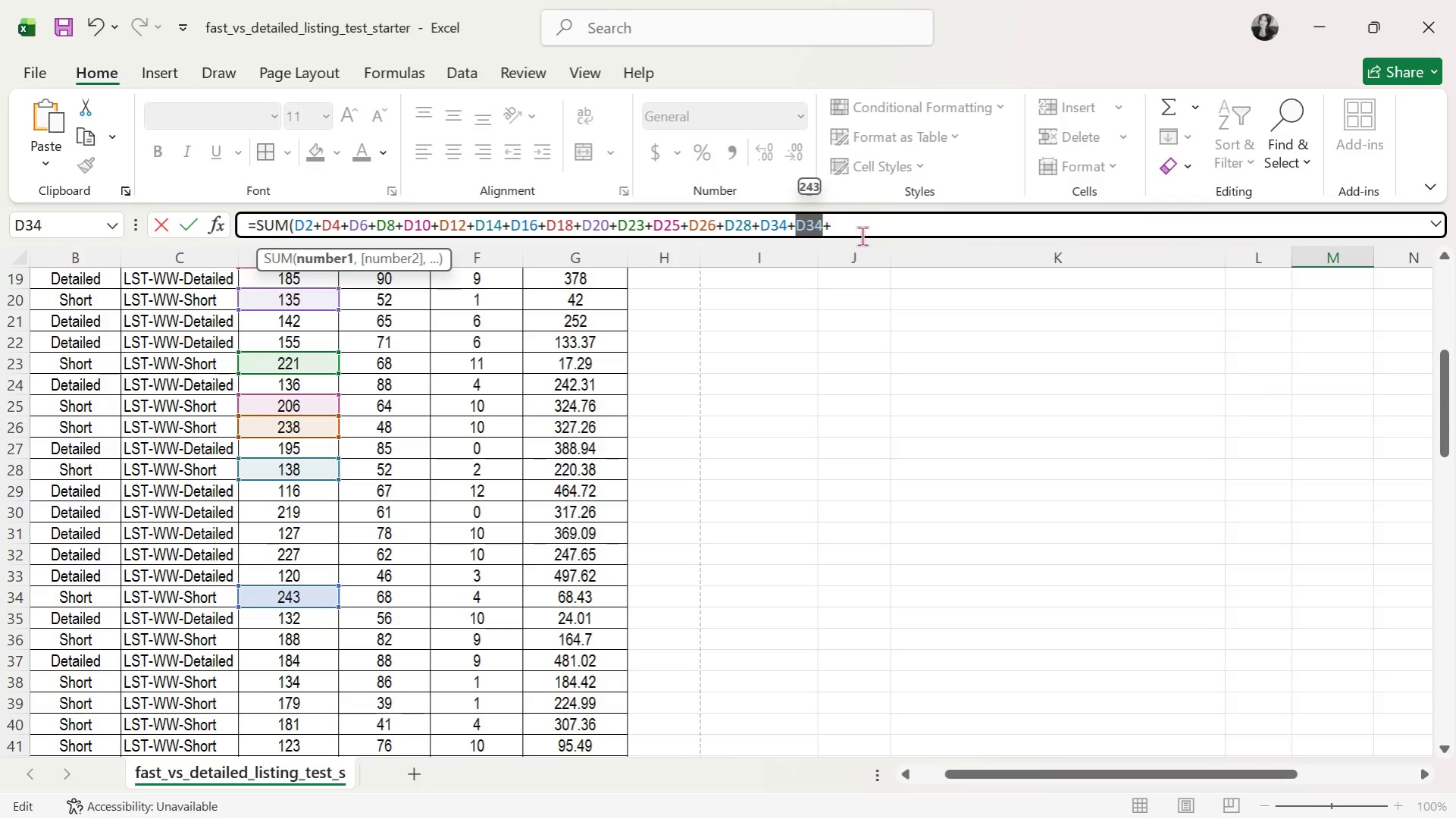 
key(Backspace)
 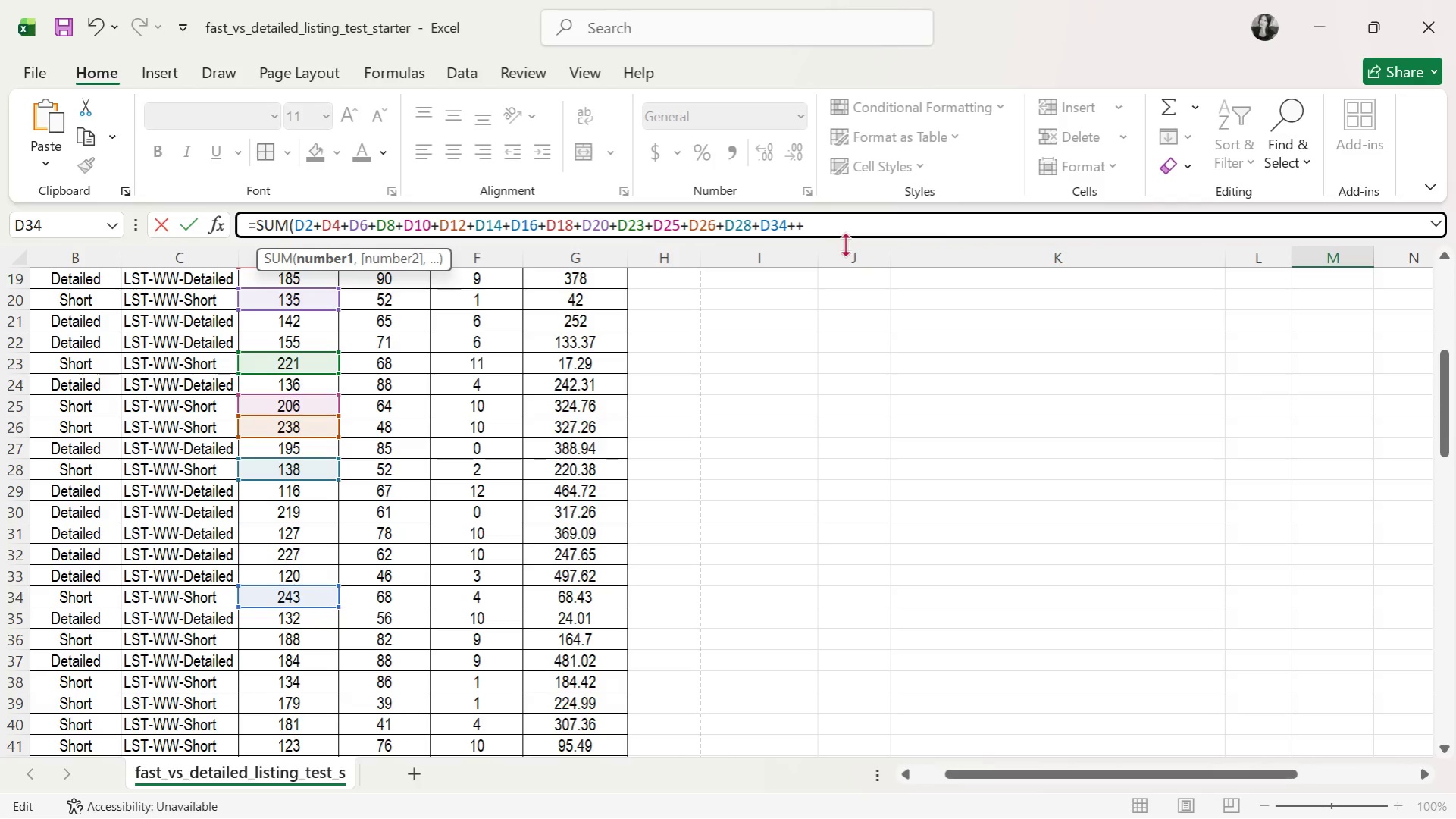 
key(Backspace)
 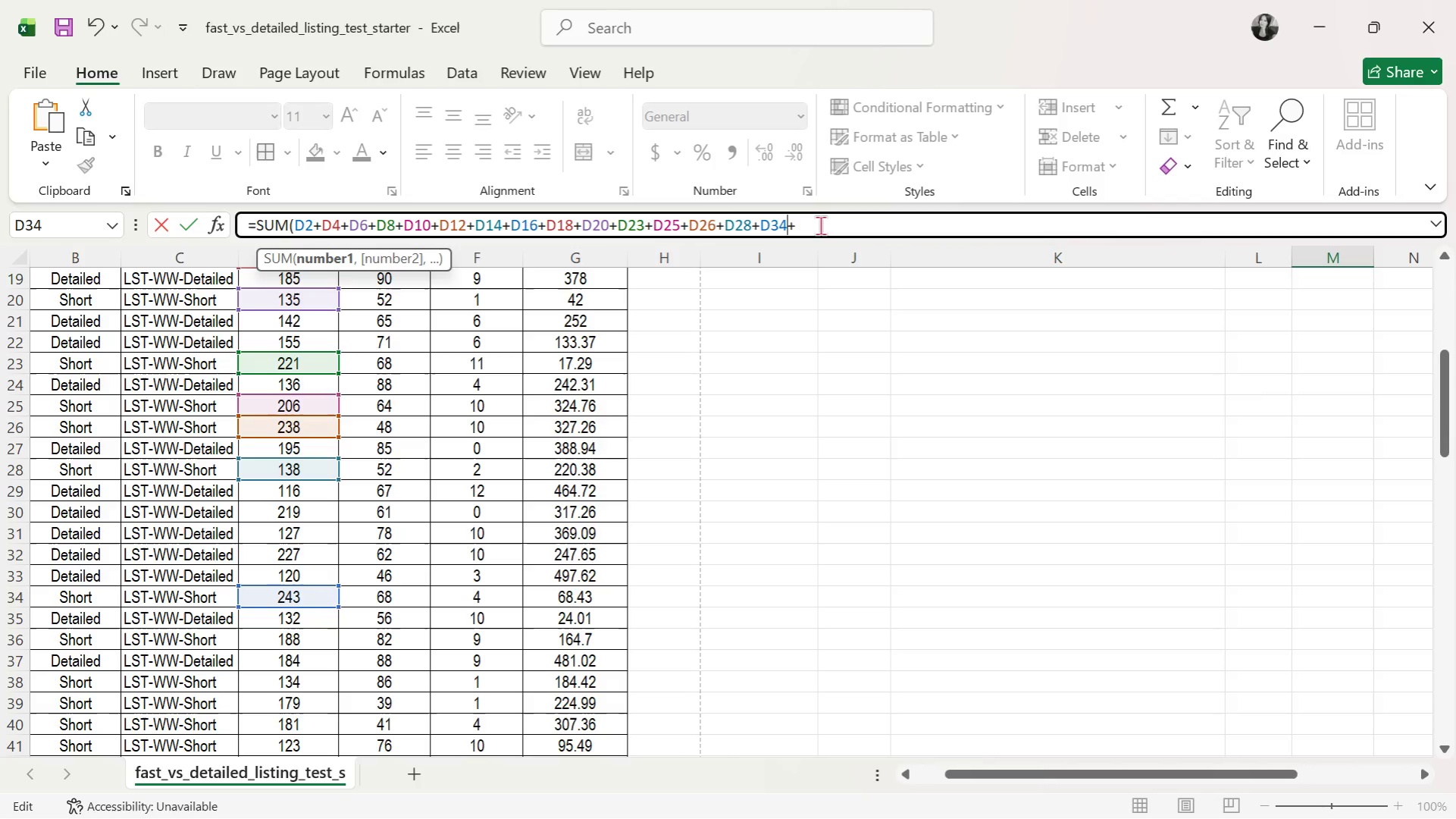 
left_click([820, 225])
 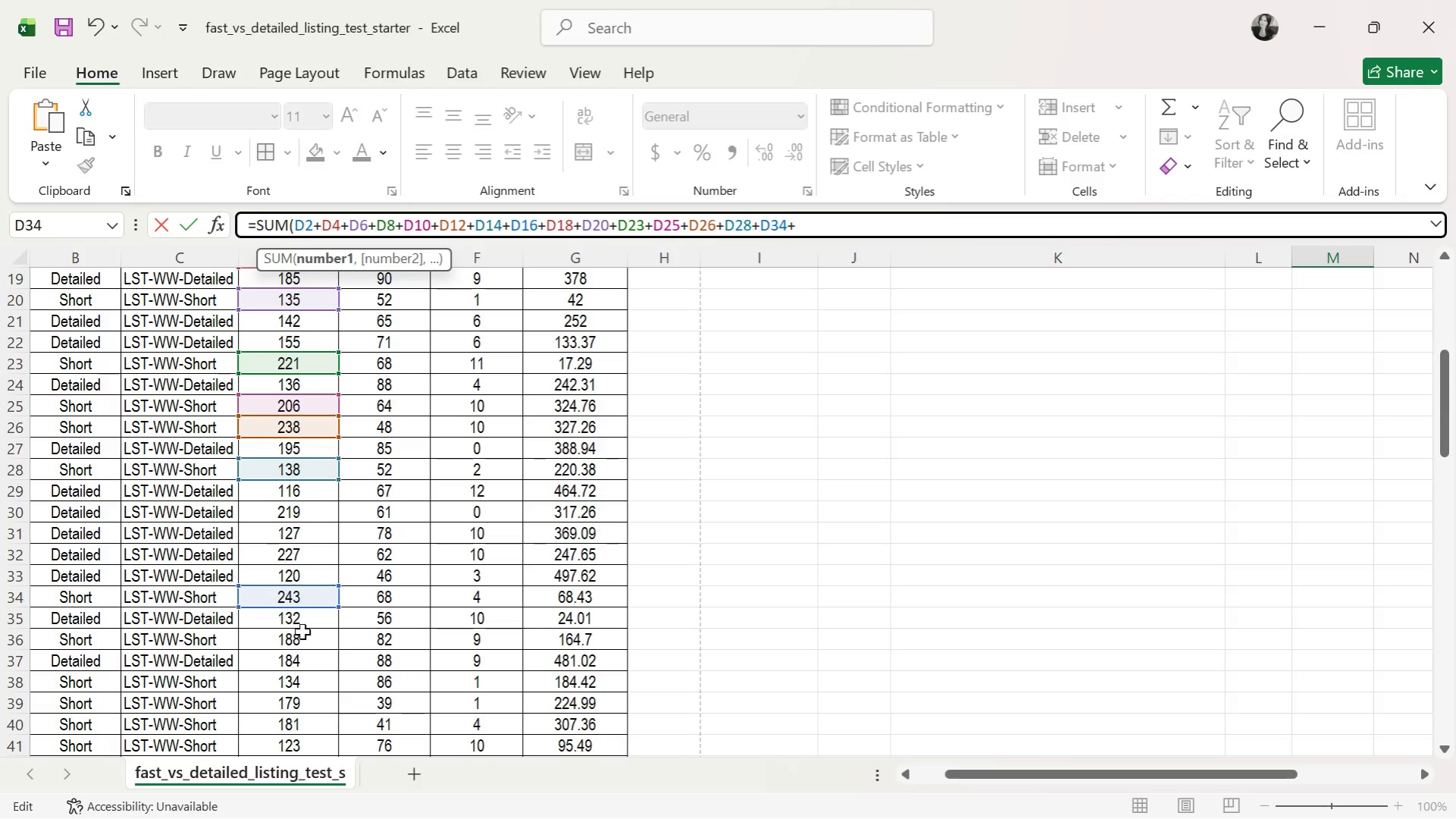 
left_click([293, 641])
 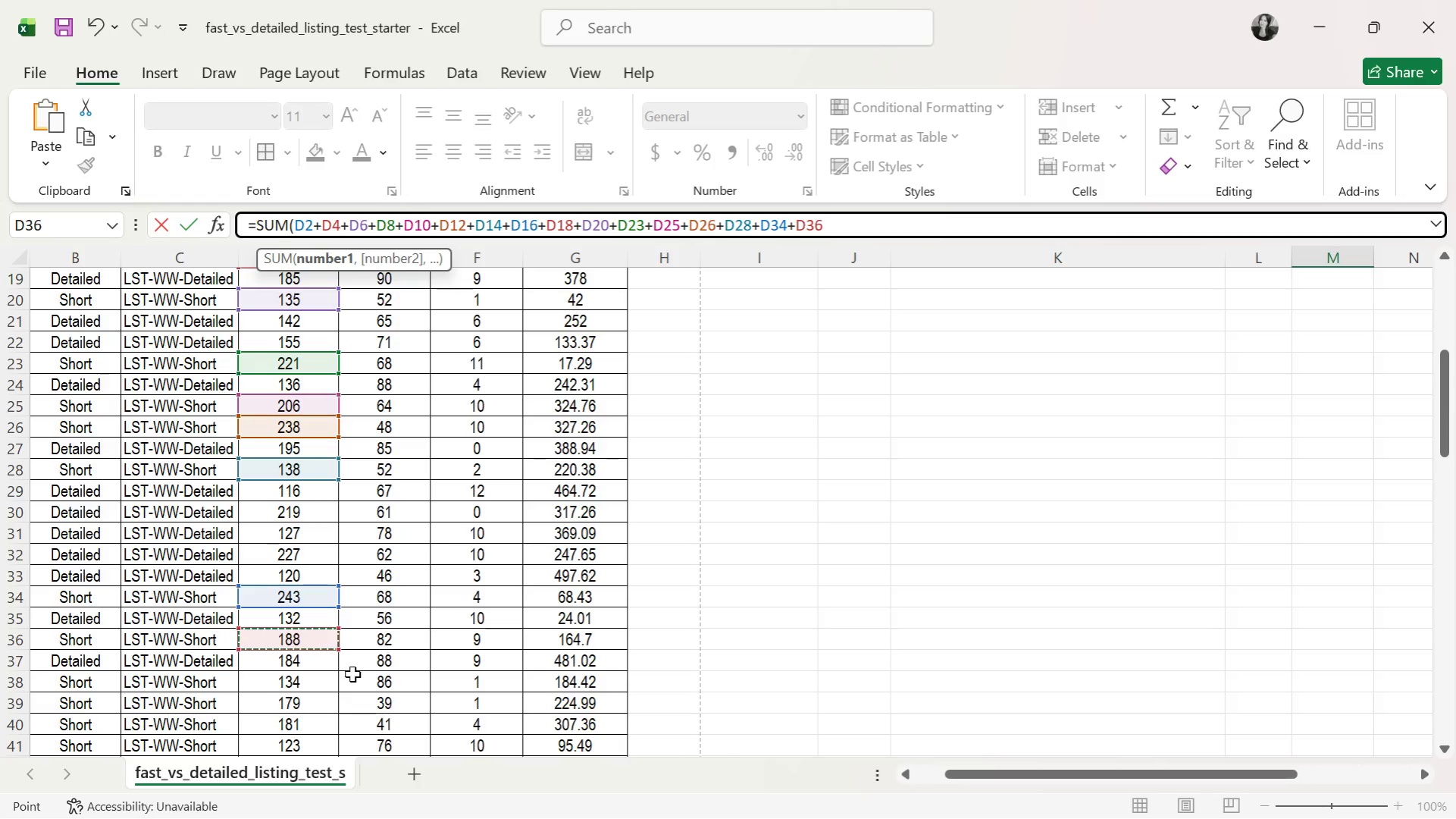 
key(Shift+ShiftRight)
 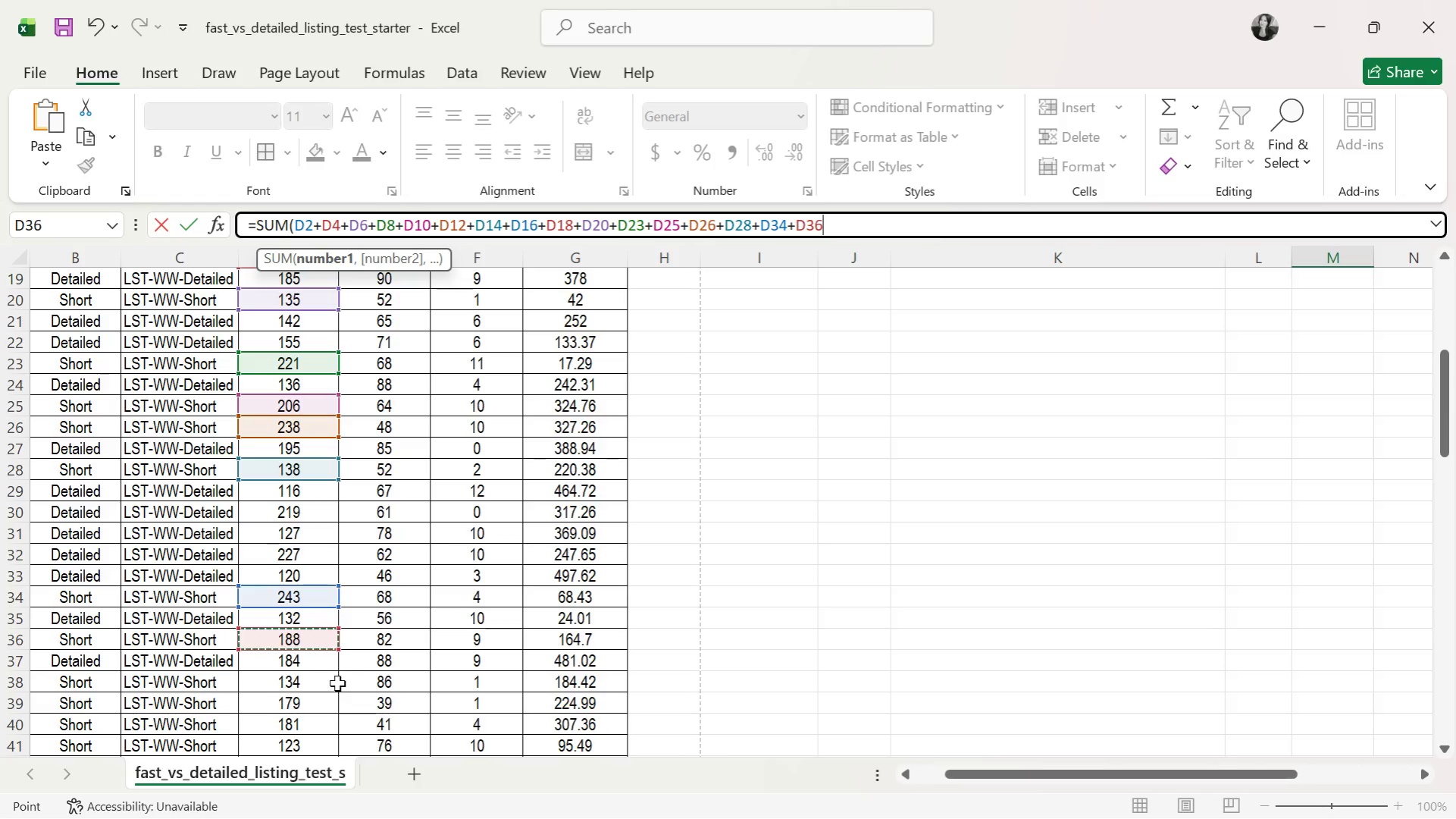 
key(Shift+Equal)
 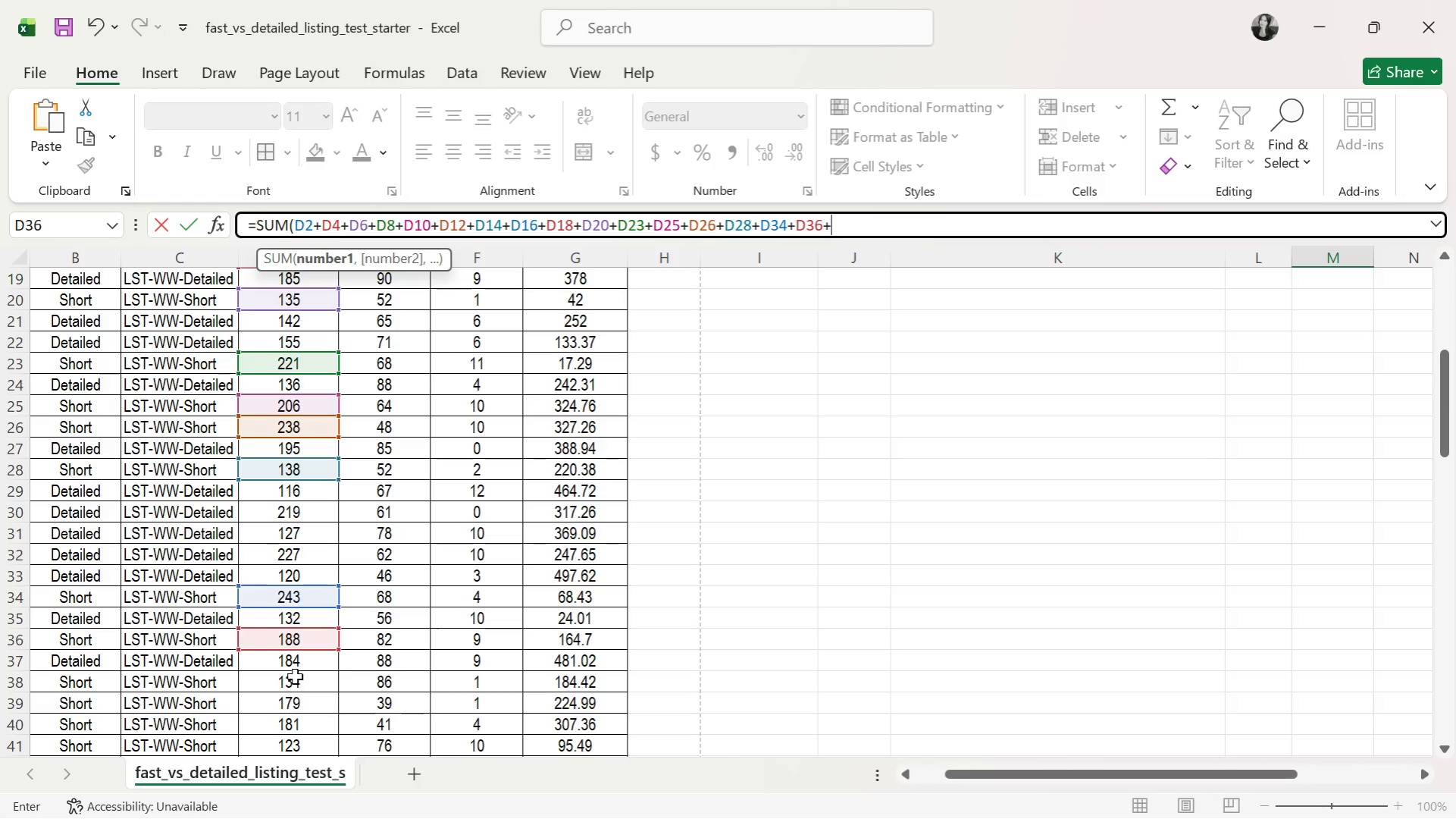 
left_click_drag(start_coordinate=[293, 684], to_coordinate=[291, 676])
 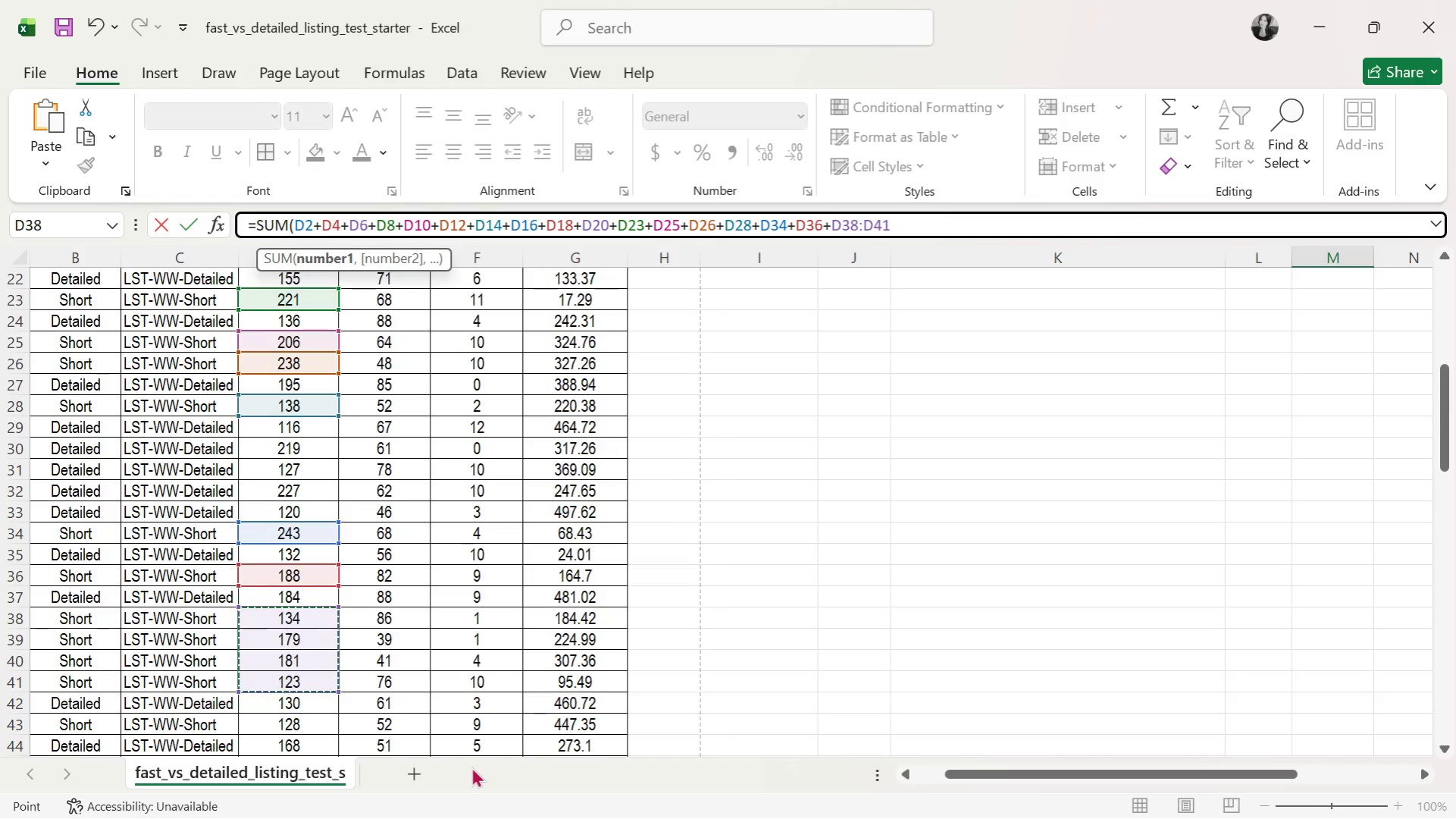 
key(Shift+ShiftRight)
 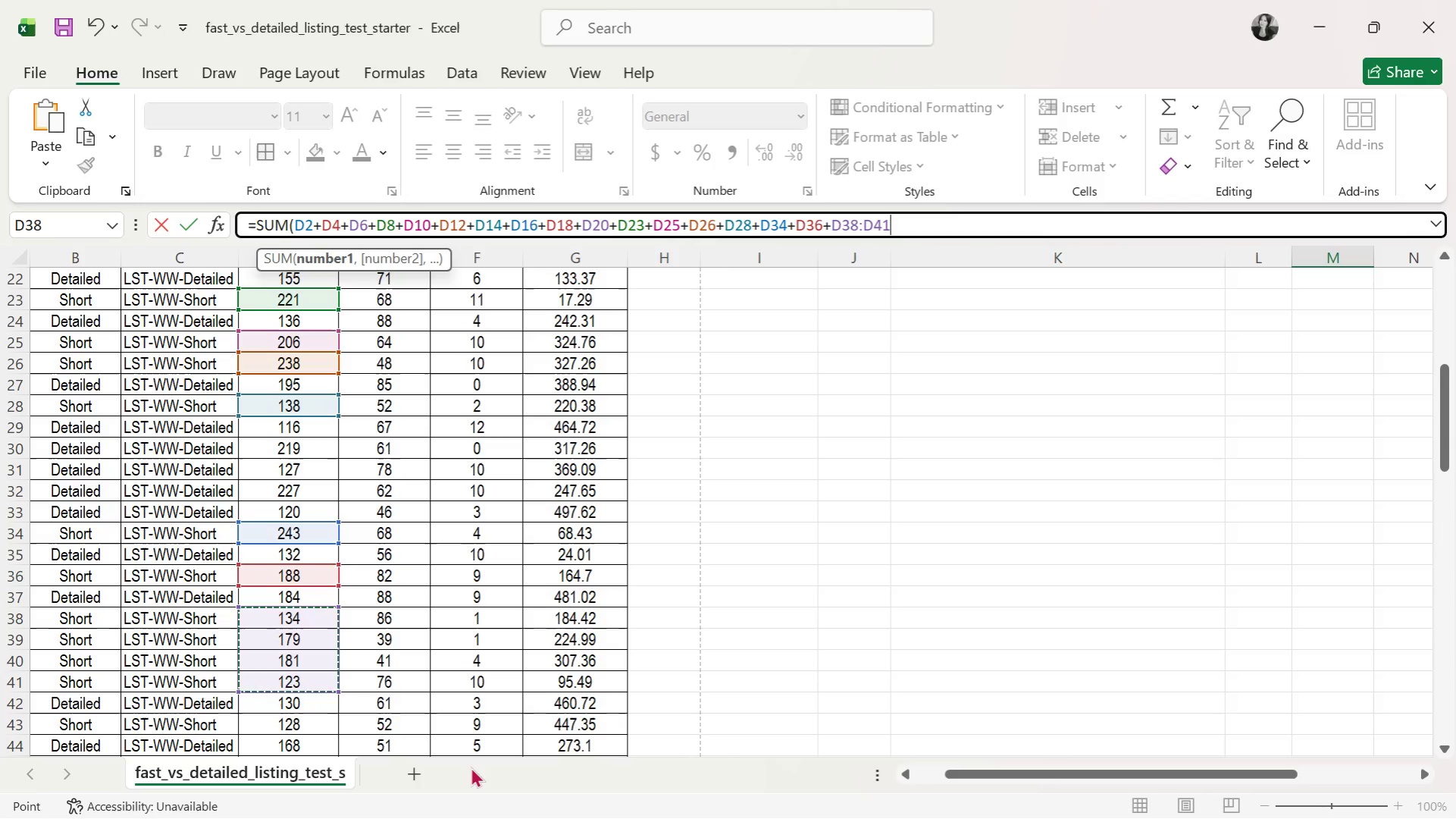 
key(Shift+Equal)
 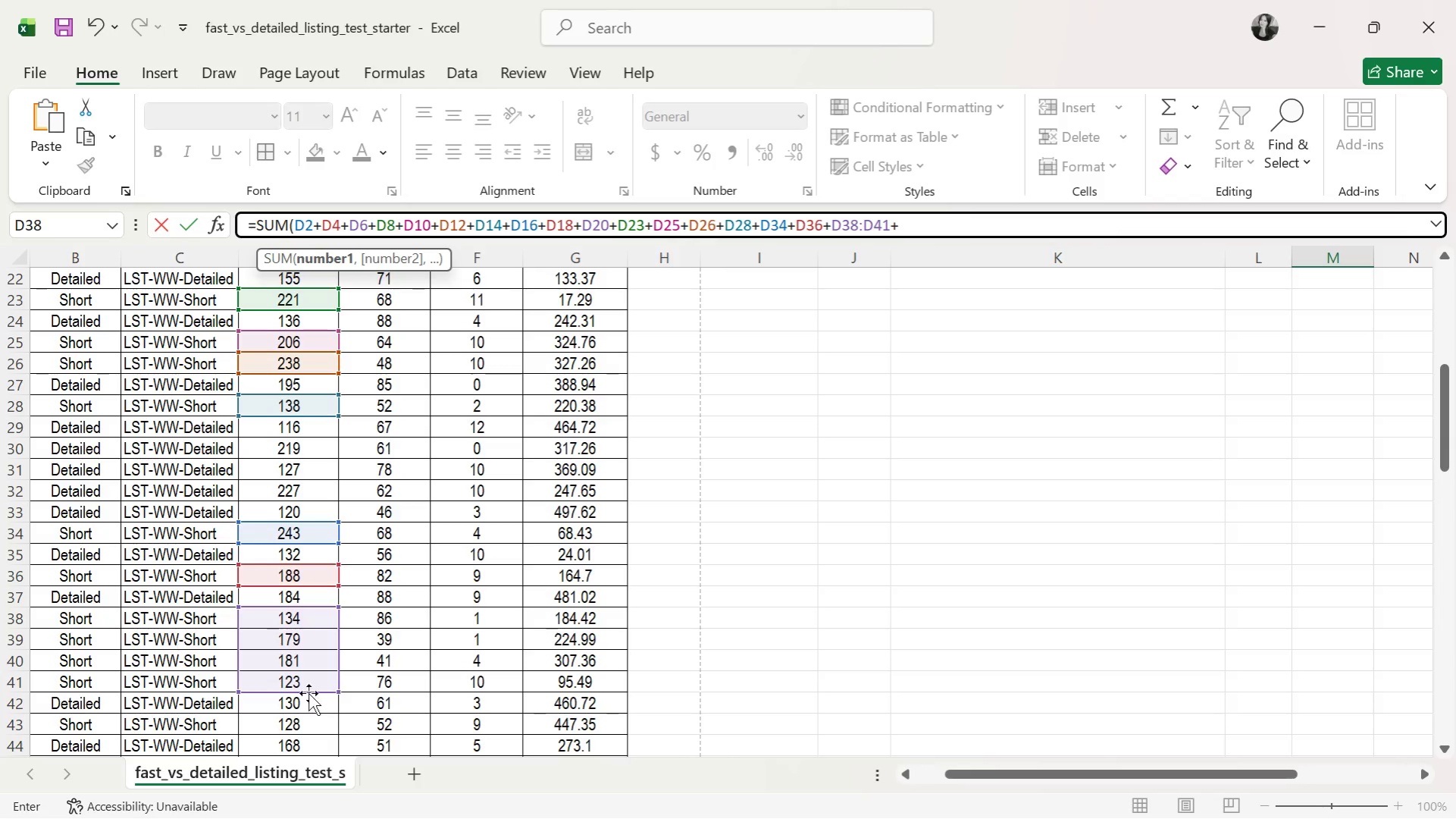 
scroll: coordinate [365, 676], scroll_direction: down, amount: 2.0
 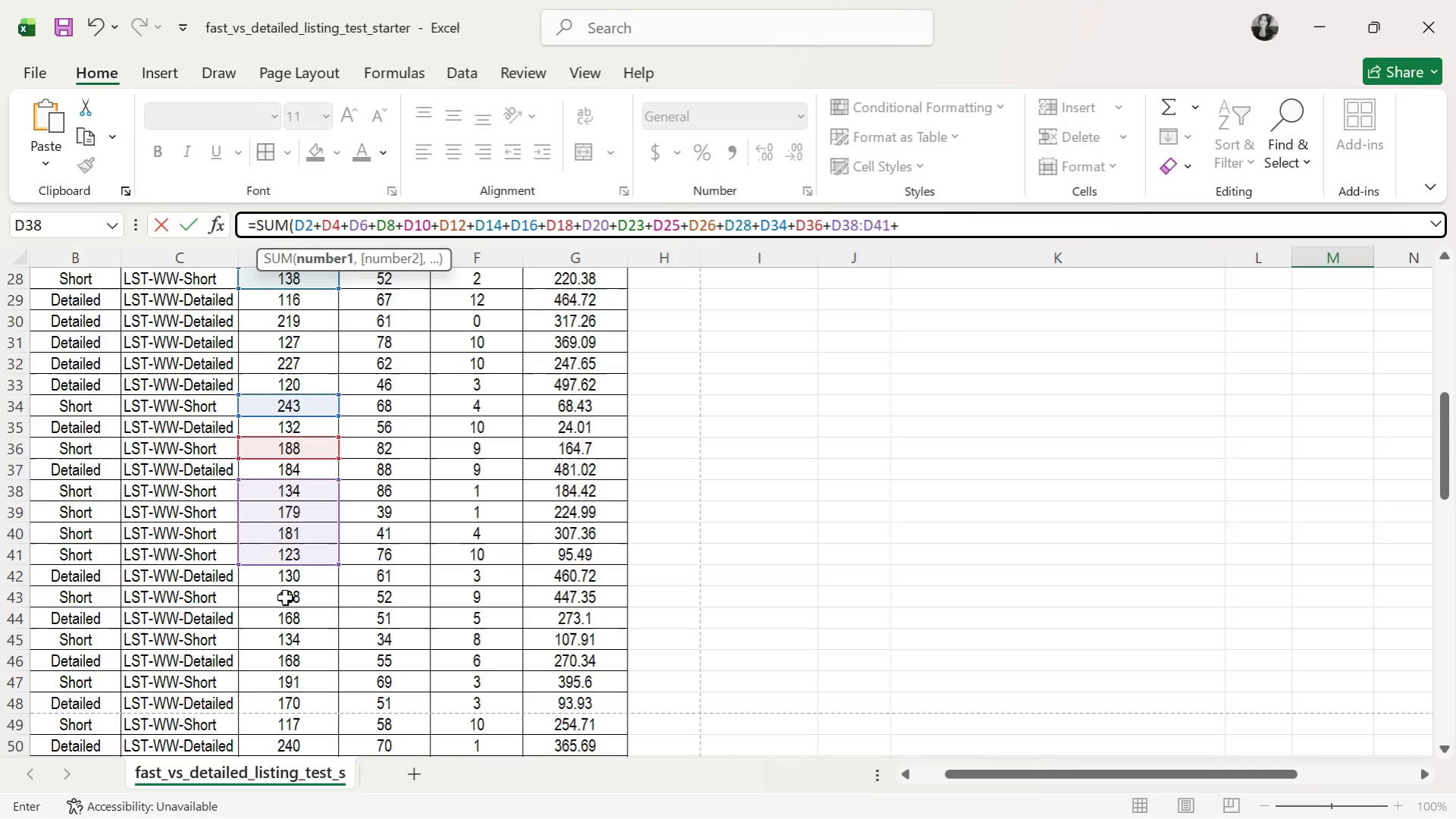 
left_click([285, 598])
 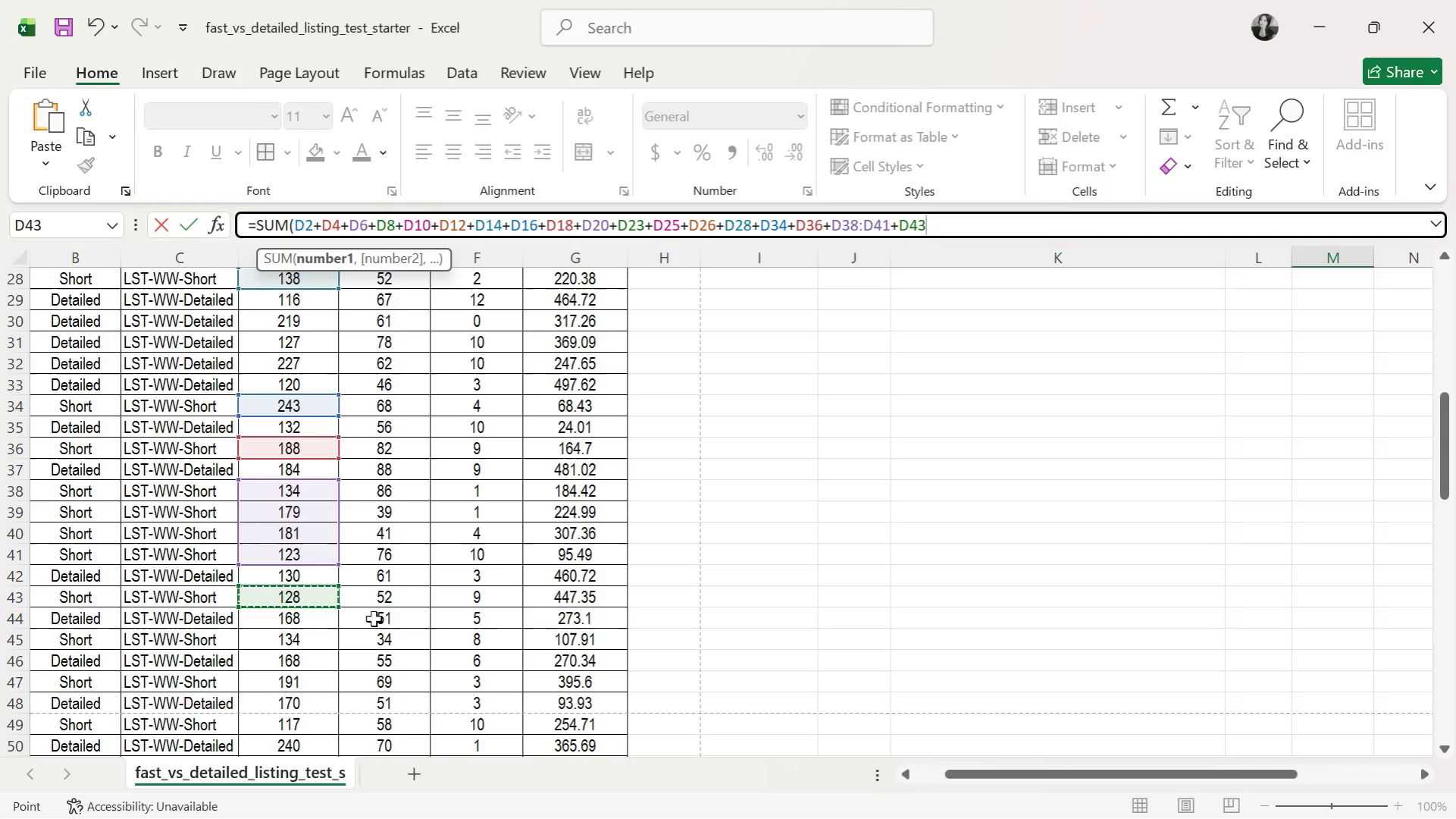 
key(Shift+ShiftRight)
 